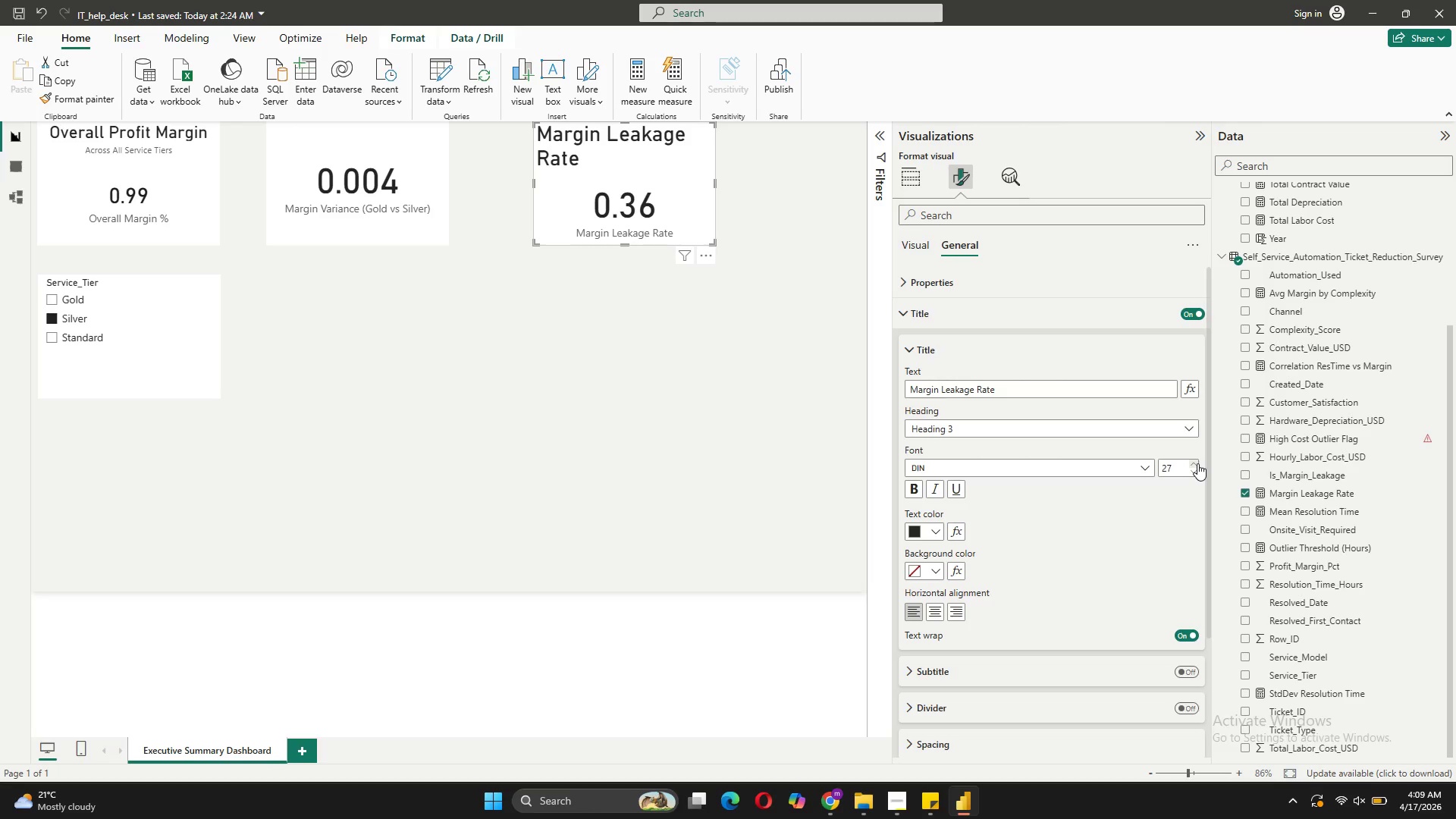 
left_click([1197, 463])
 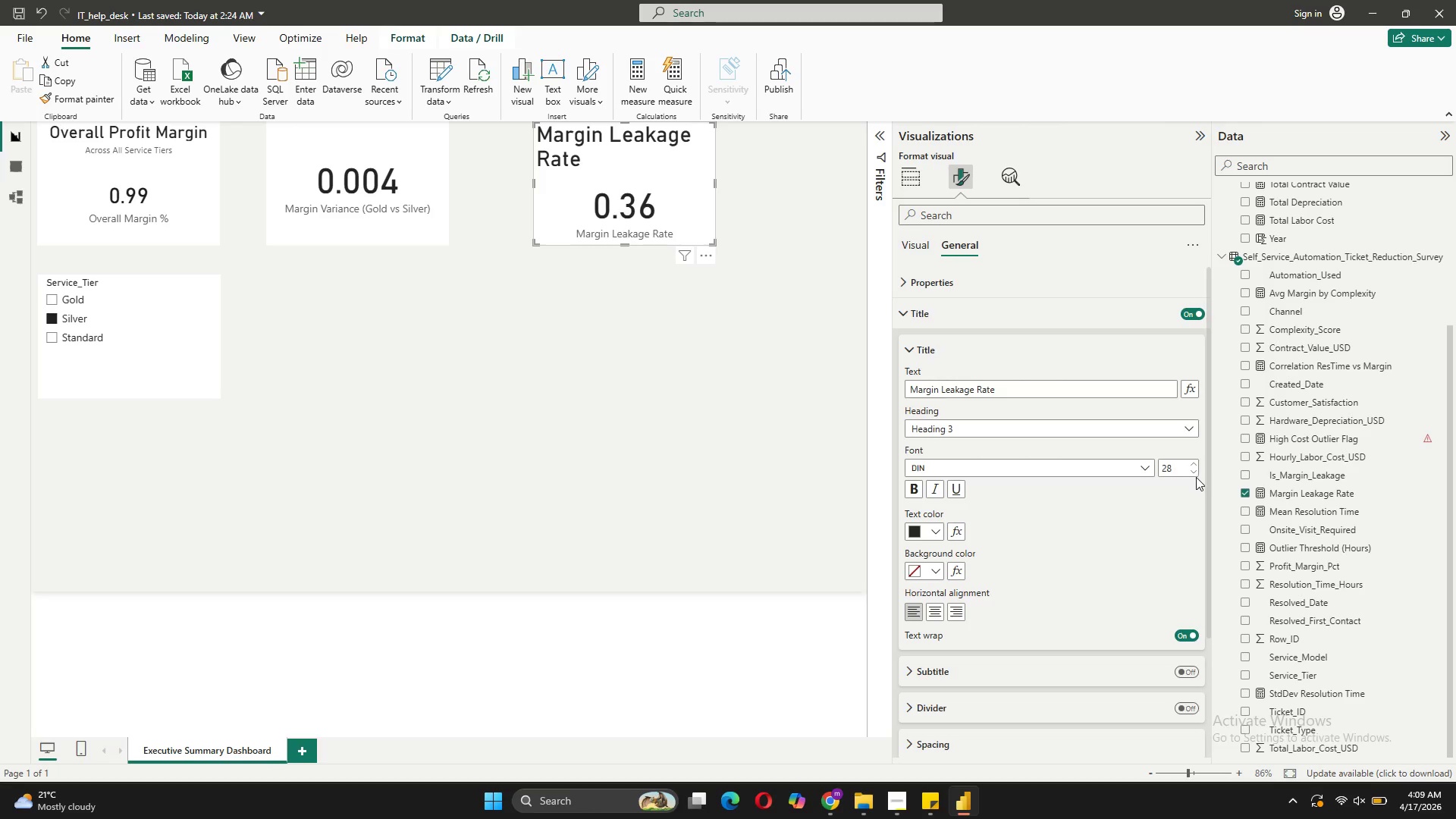 
left_click([1196, 476])
 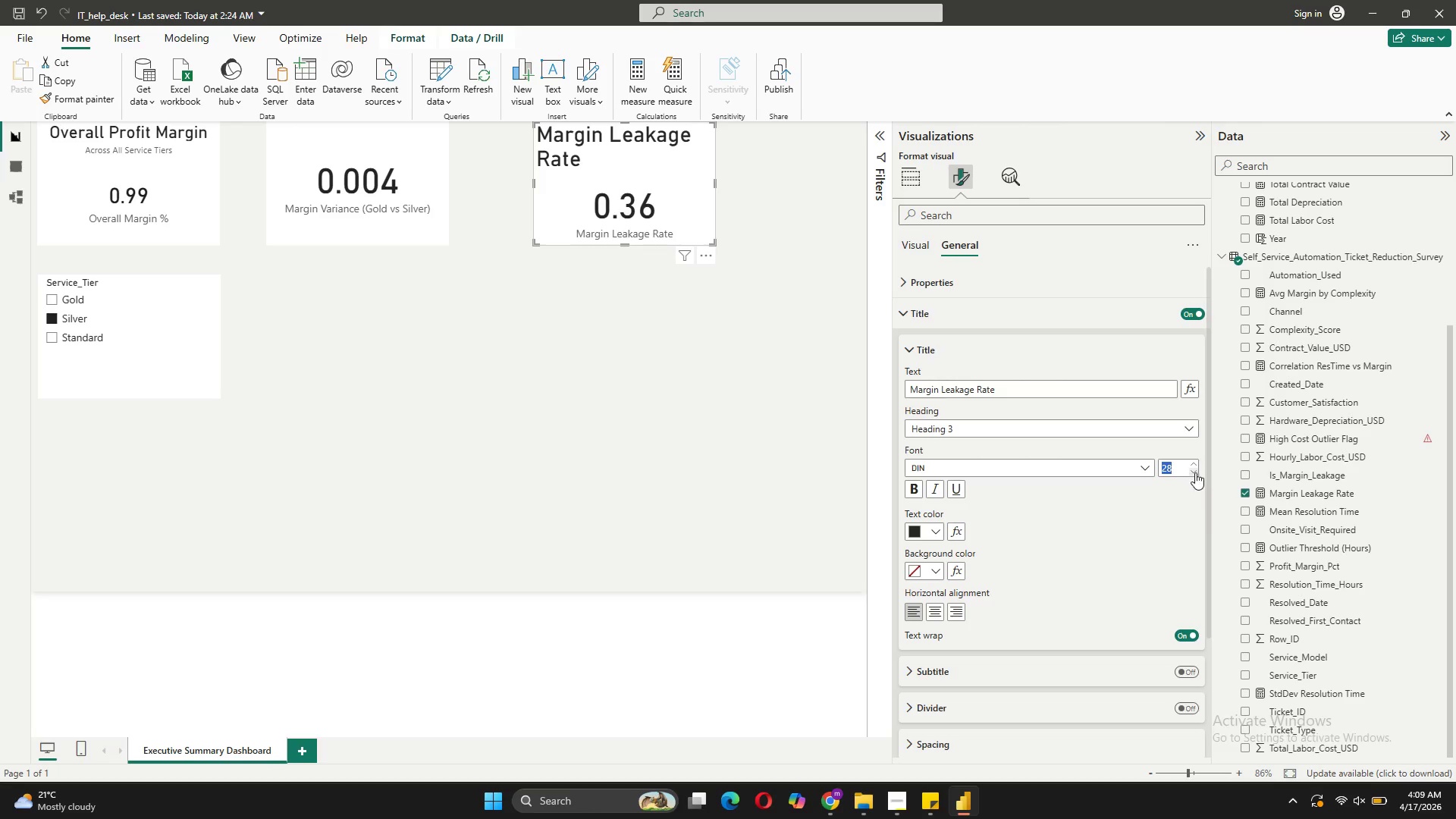 
left_click([1195, 472])
 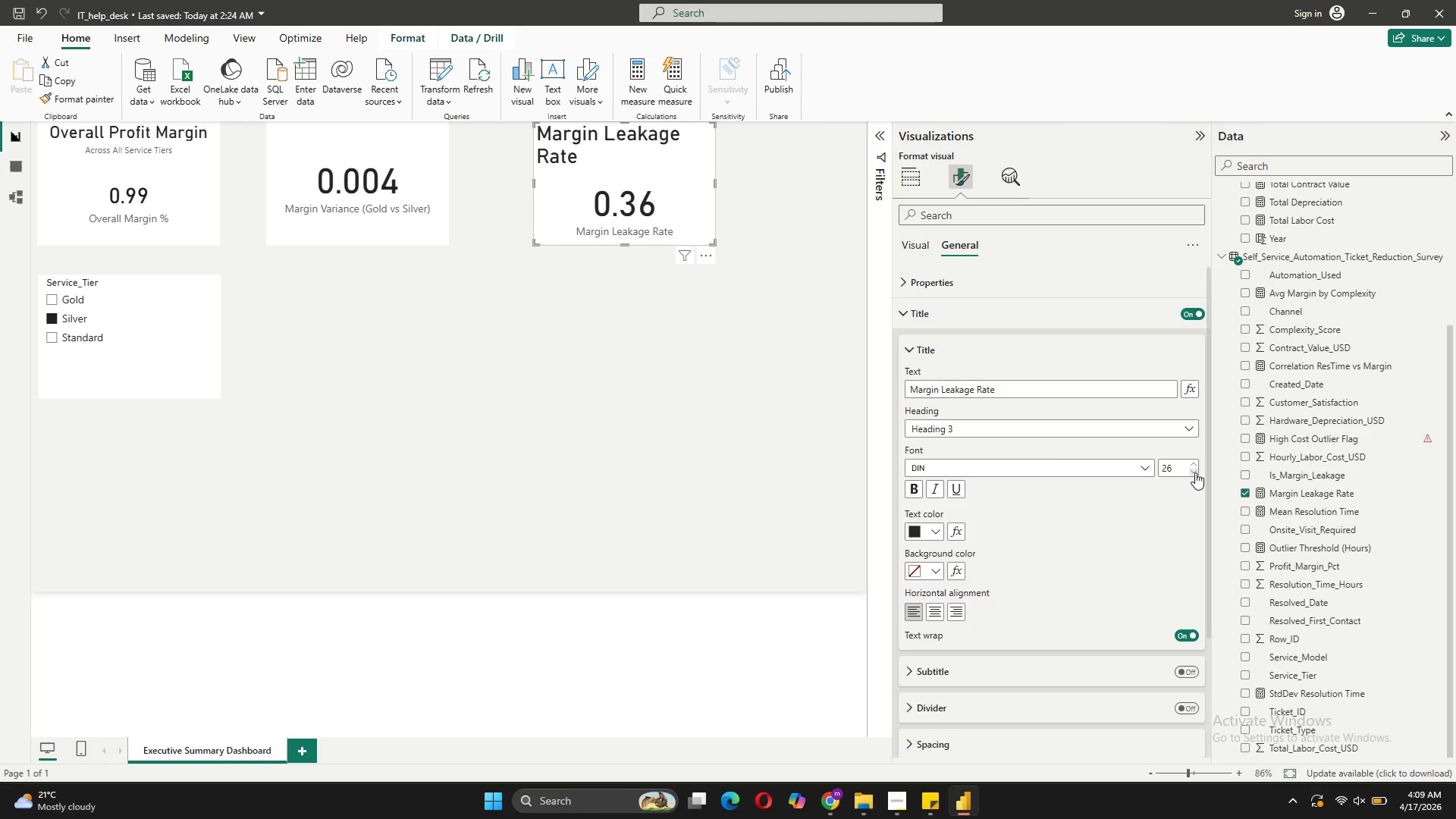 
double_click([1195, 472])
 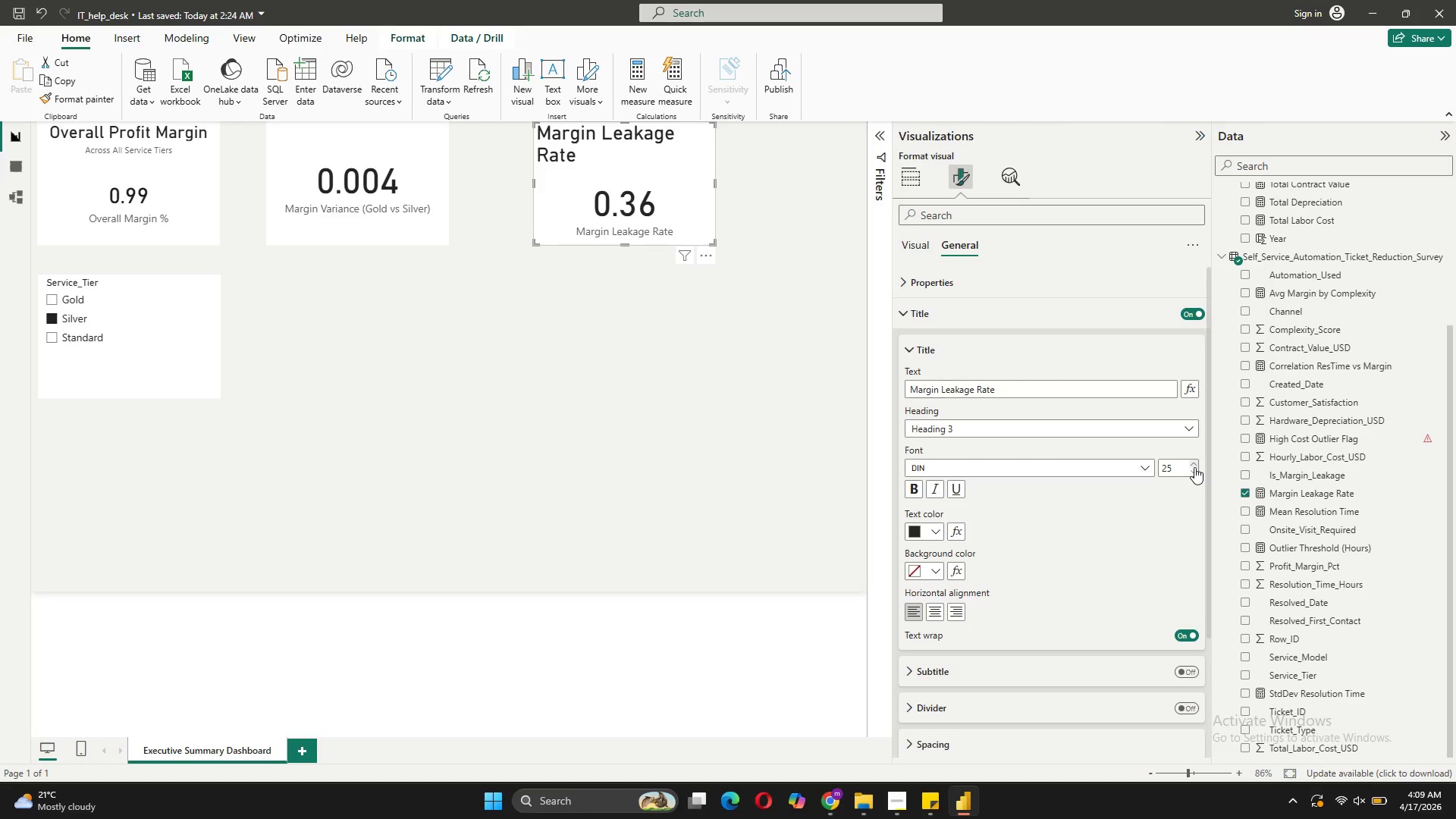 
double_click([1194, 467])
 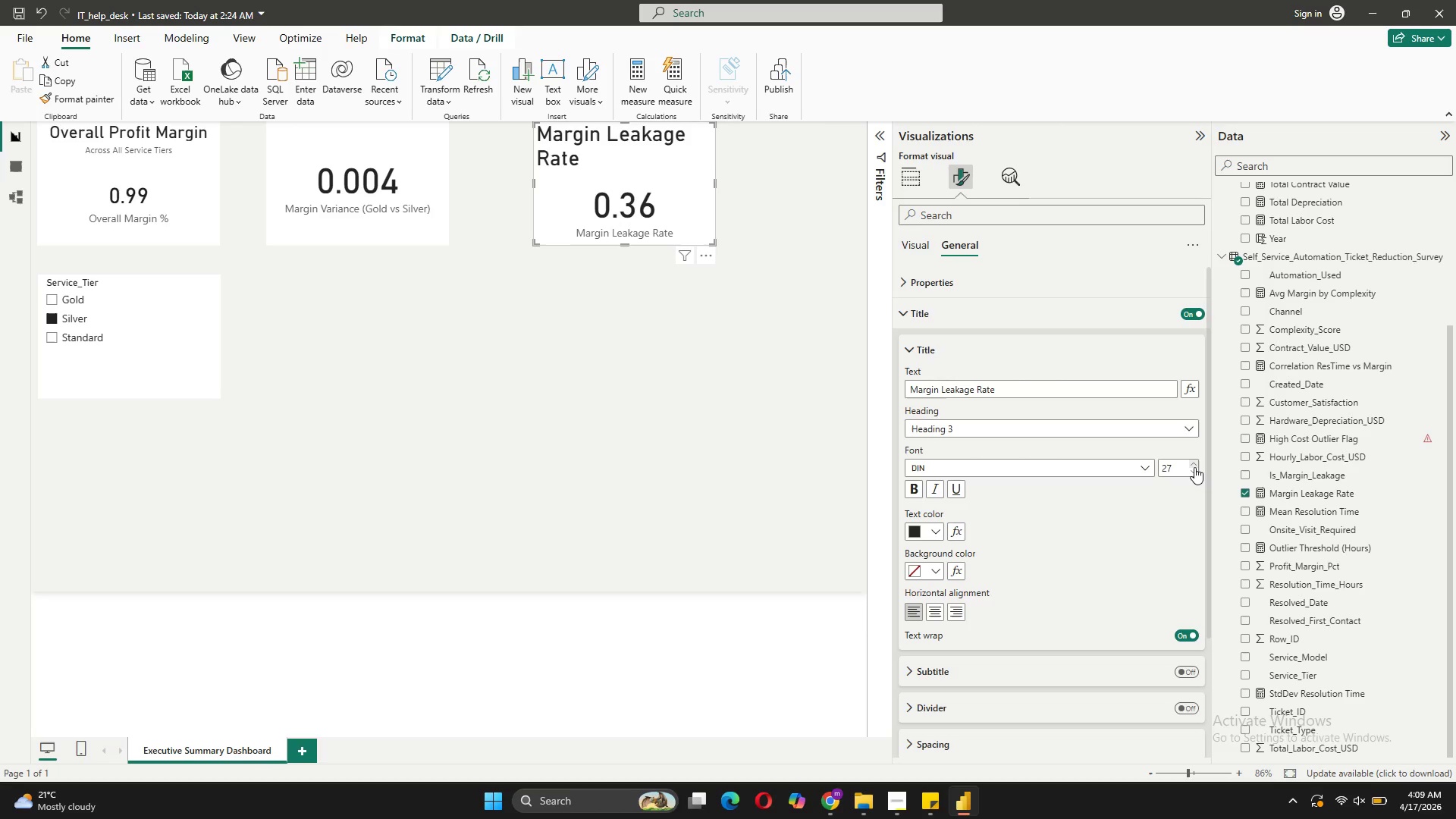 
left_click([1194, 467])
 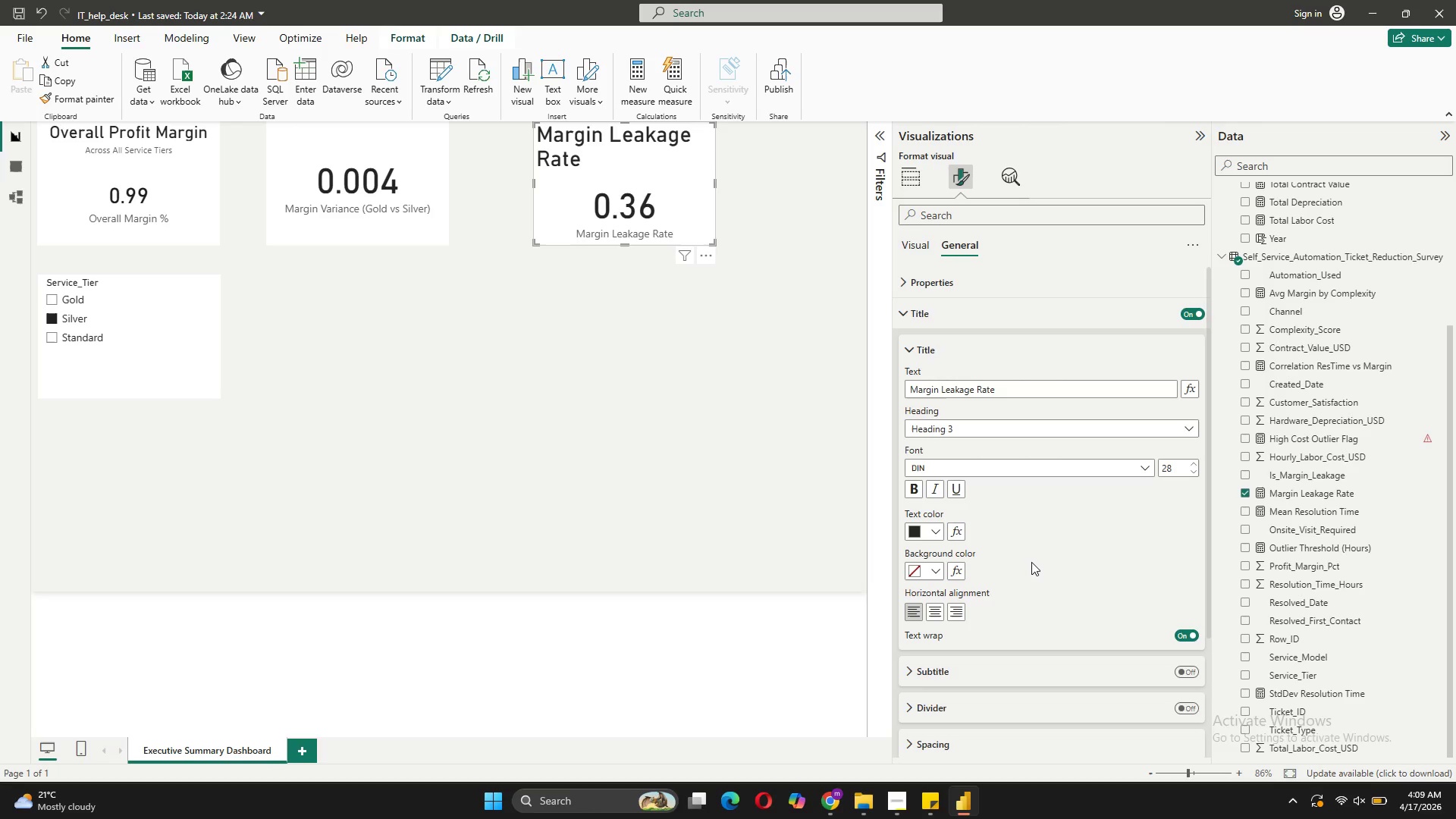 
scroll: coordinate [987, 539], scroll_direction: down, amount: 3.0
 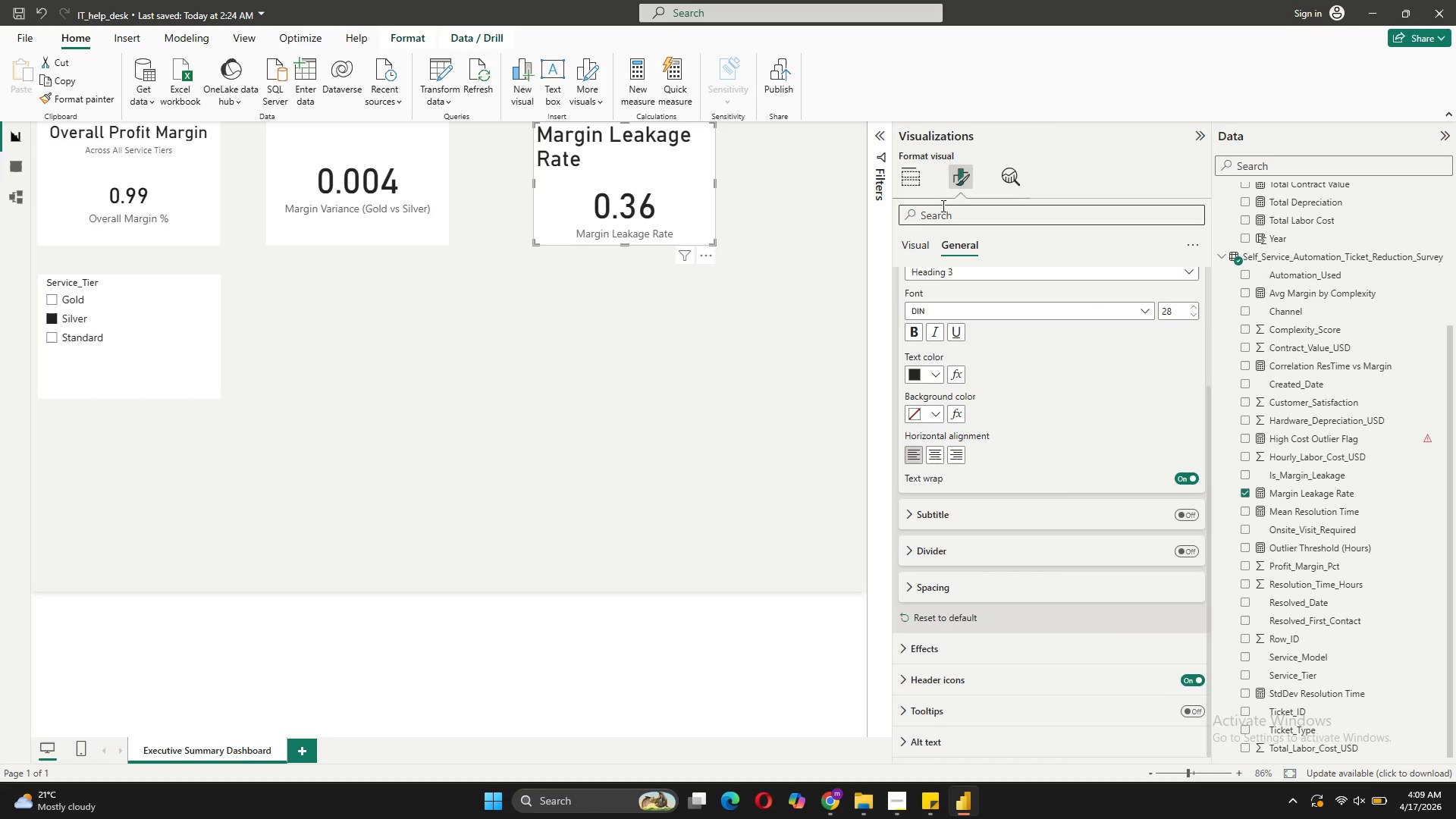 
left_click([924, 241])
 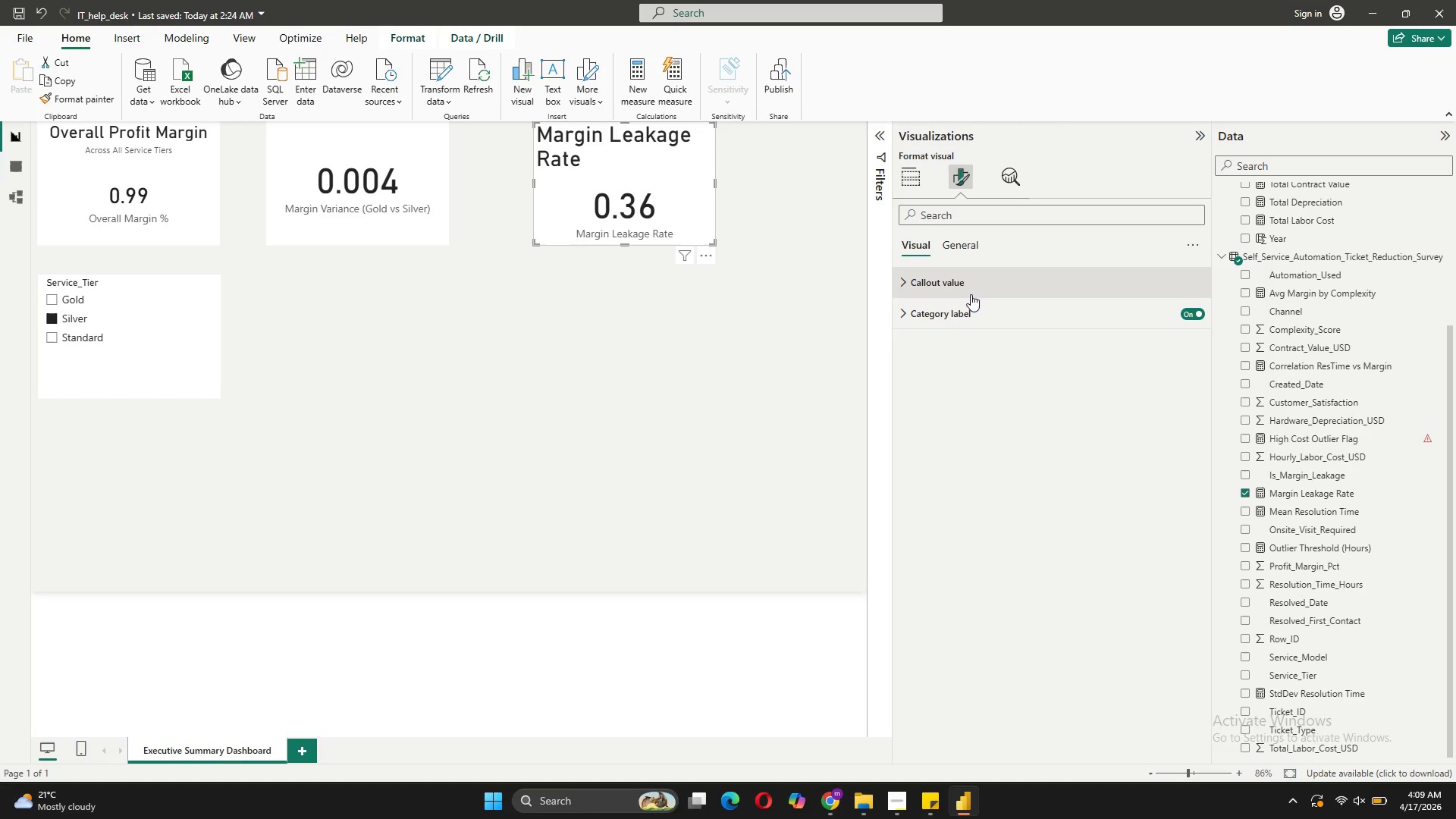 
left_click([972, 289])
 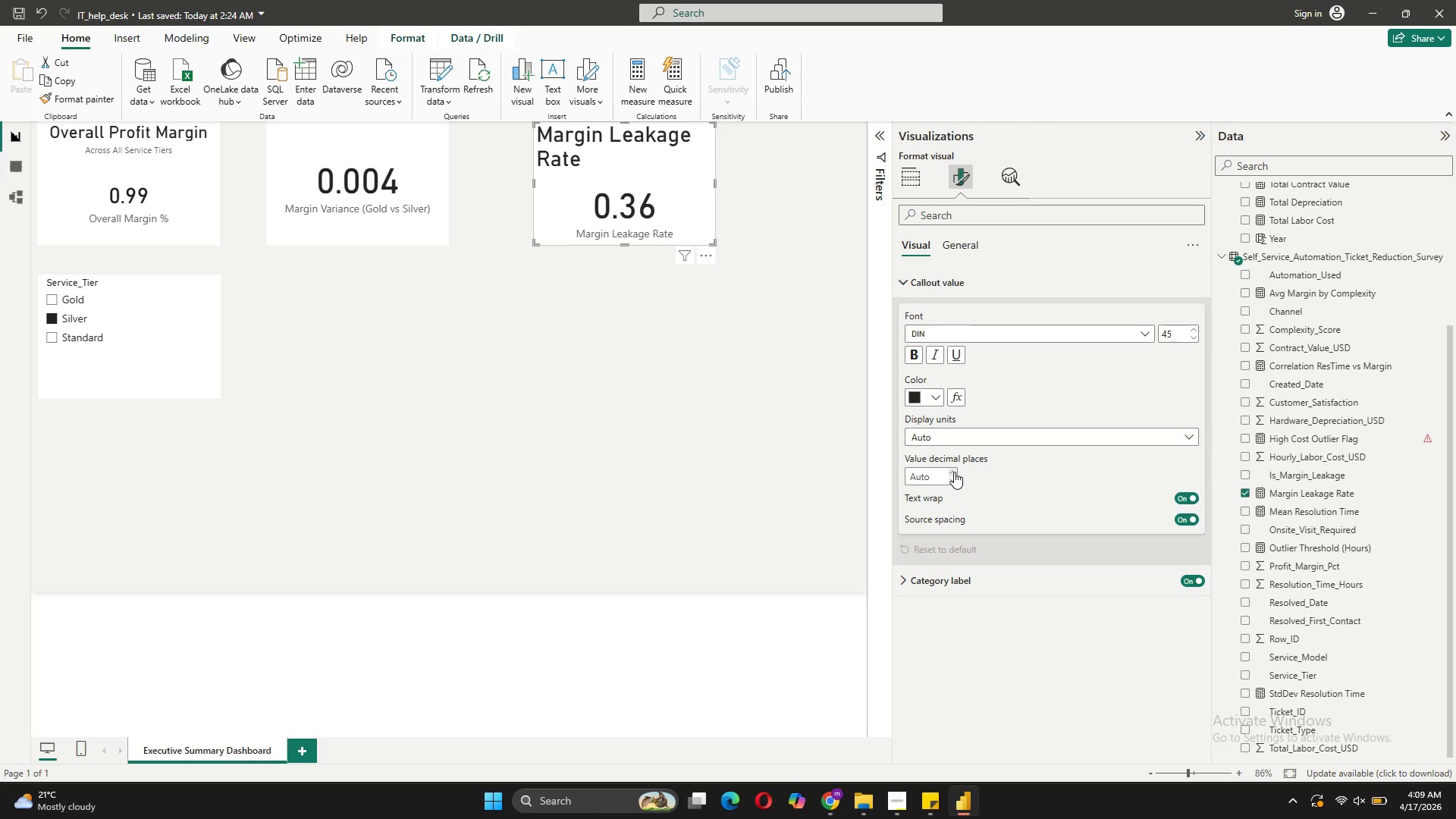 
wait(6.53)
 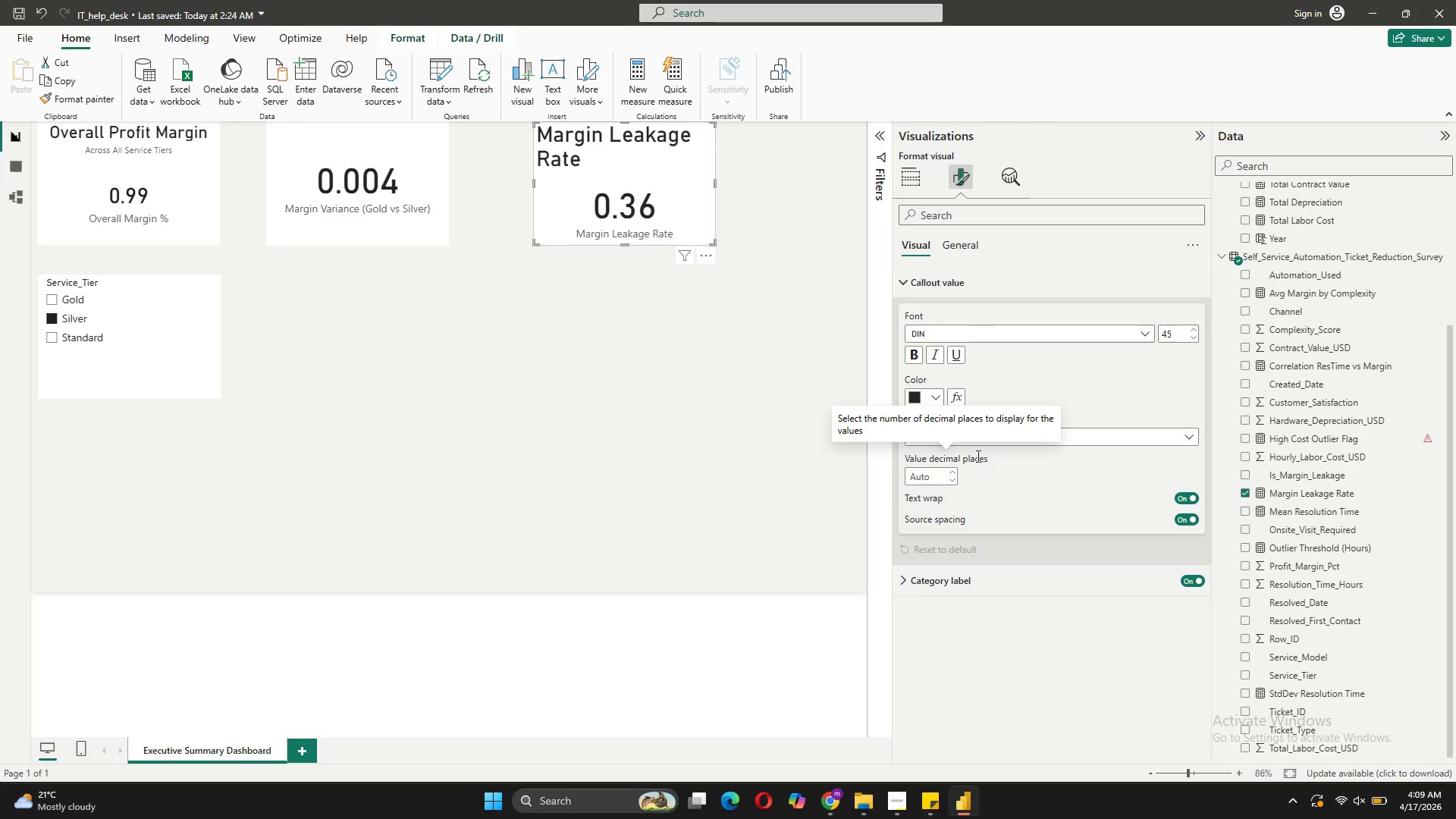 
left_click([952, 469])
 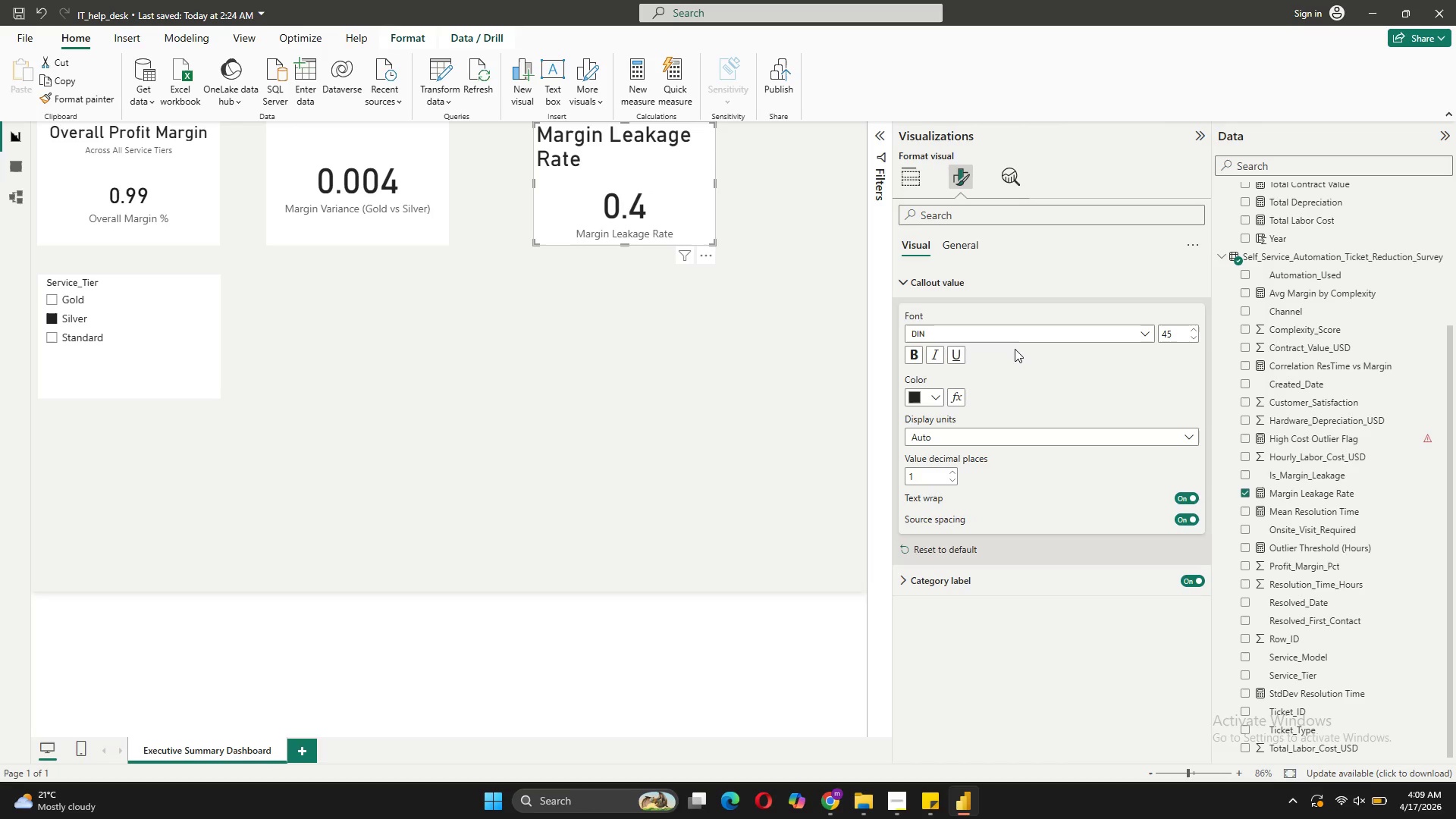 
wait(10.62)
 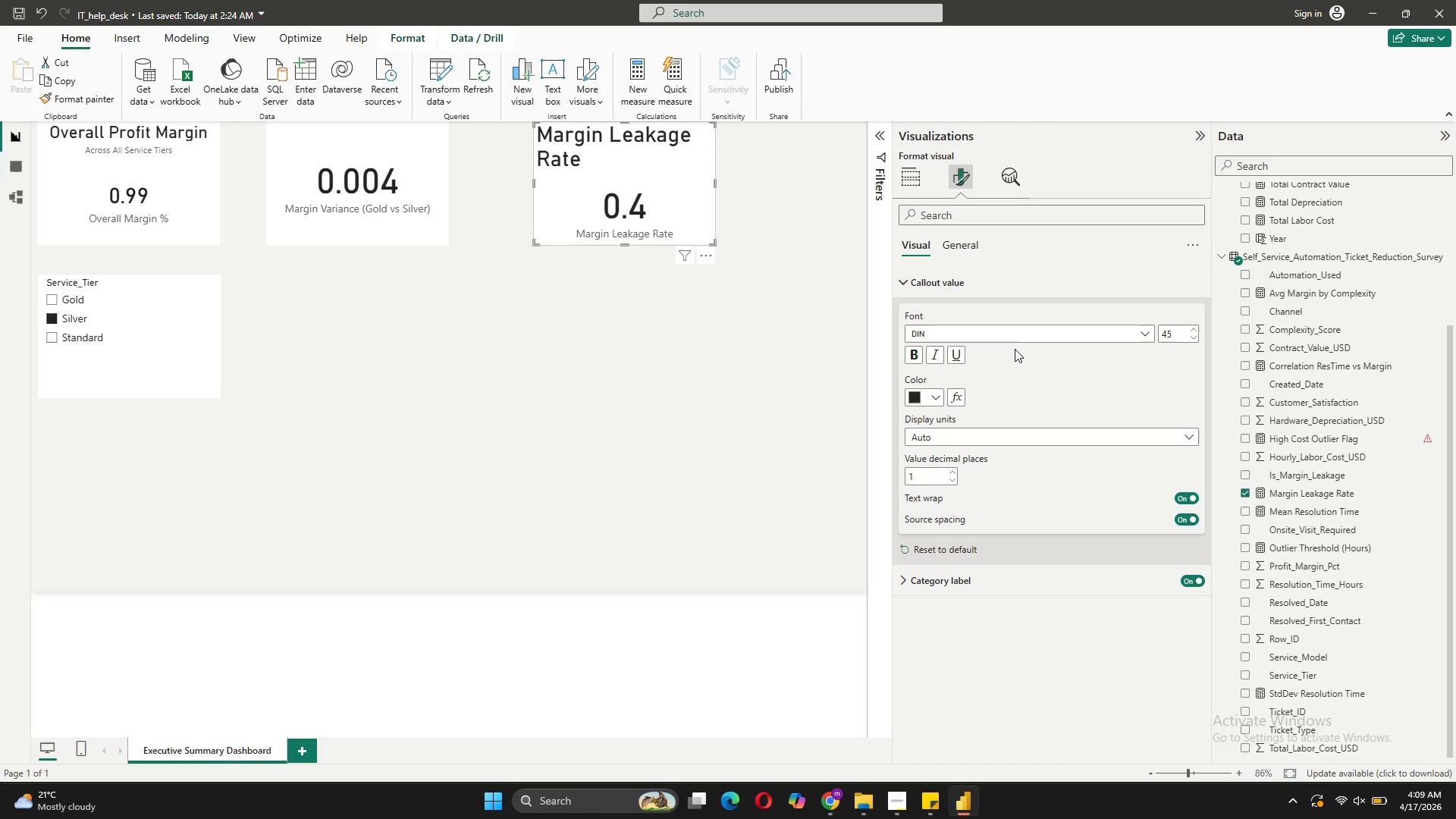 
double_click([1197, 340])
 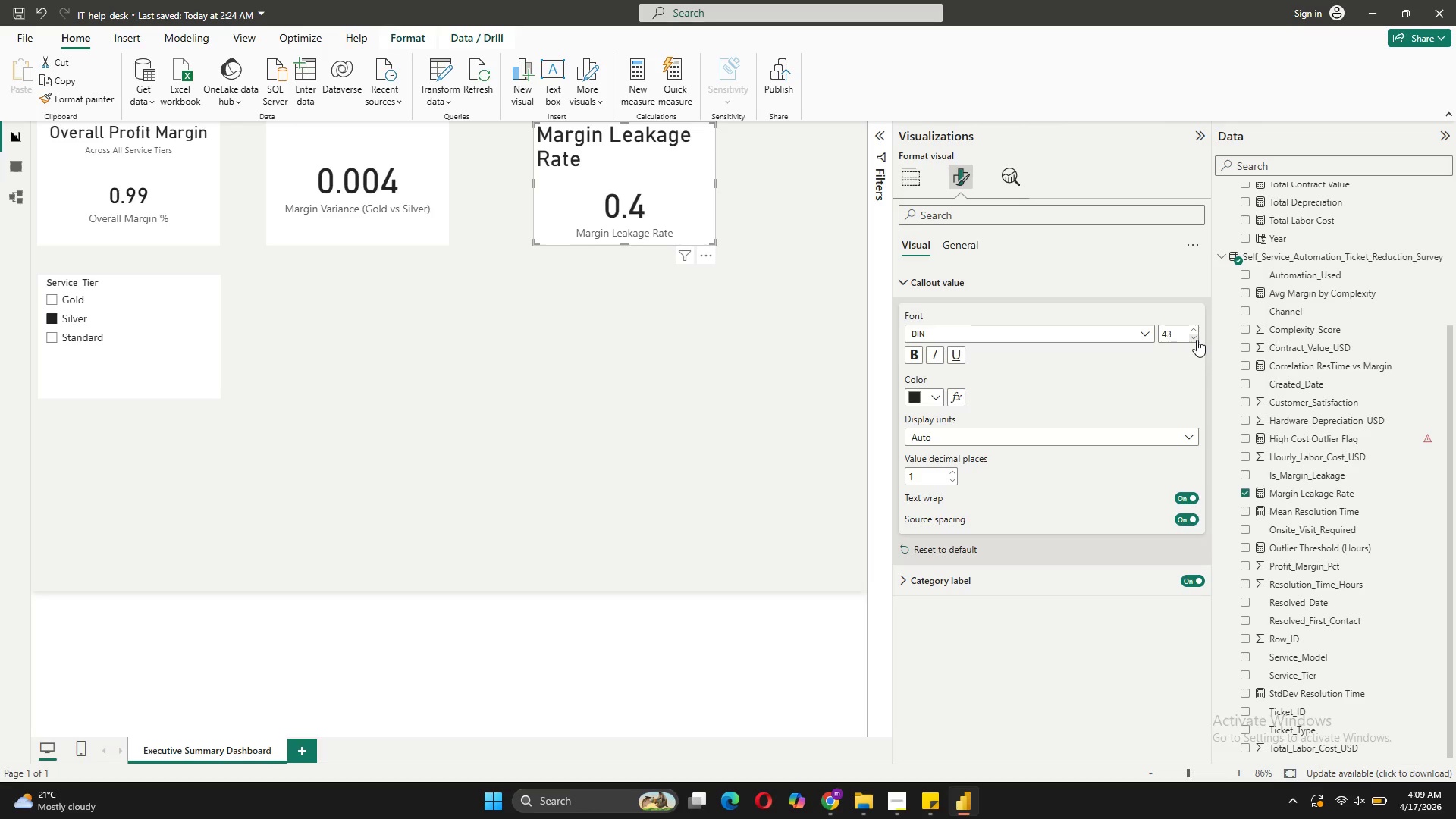 
triple_click([1197, 340])
 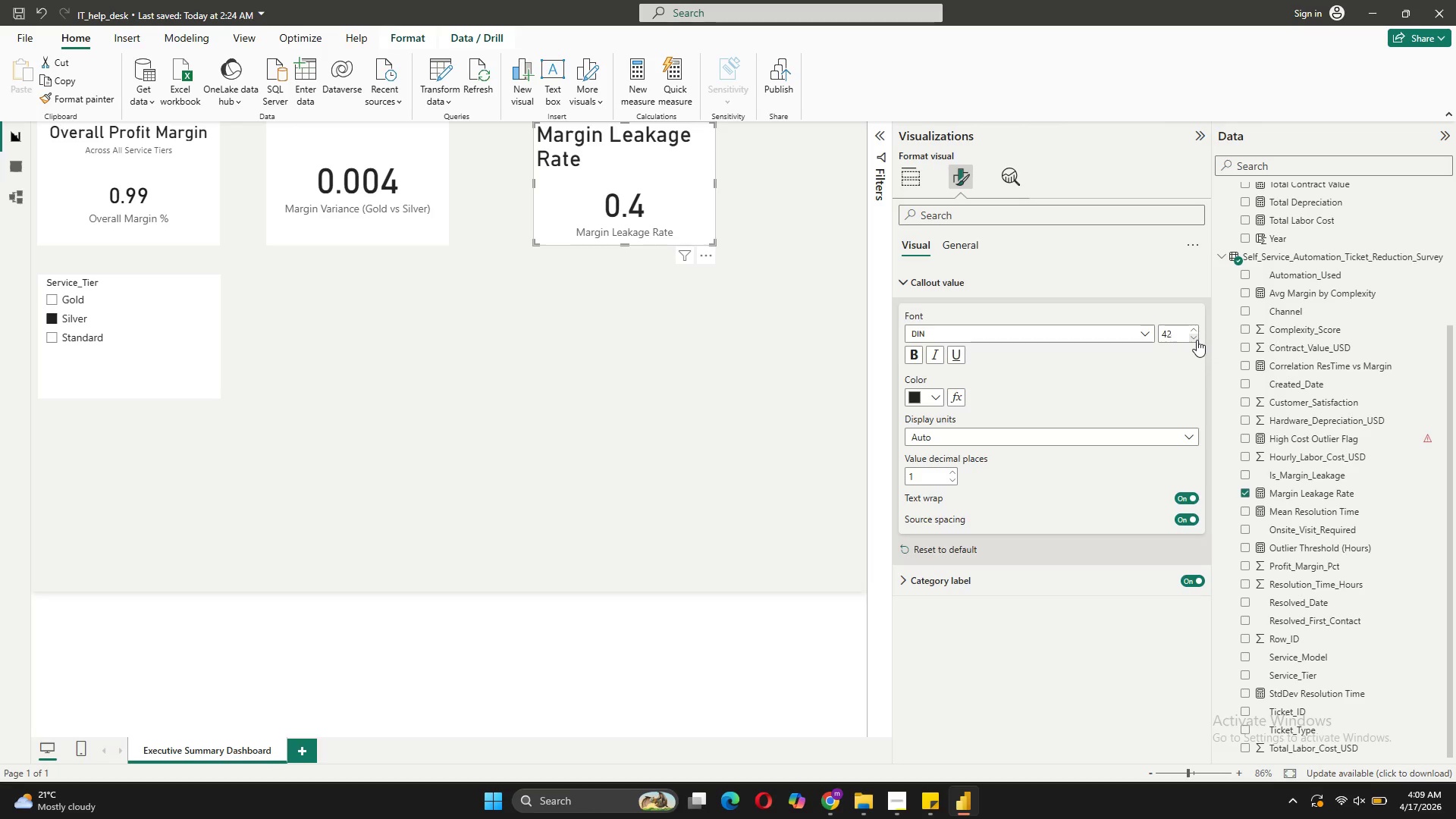 
triple_click([1197, 340])
 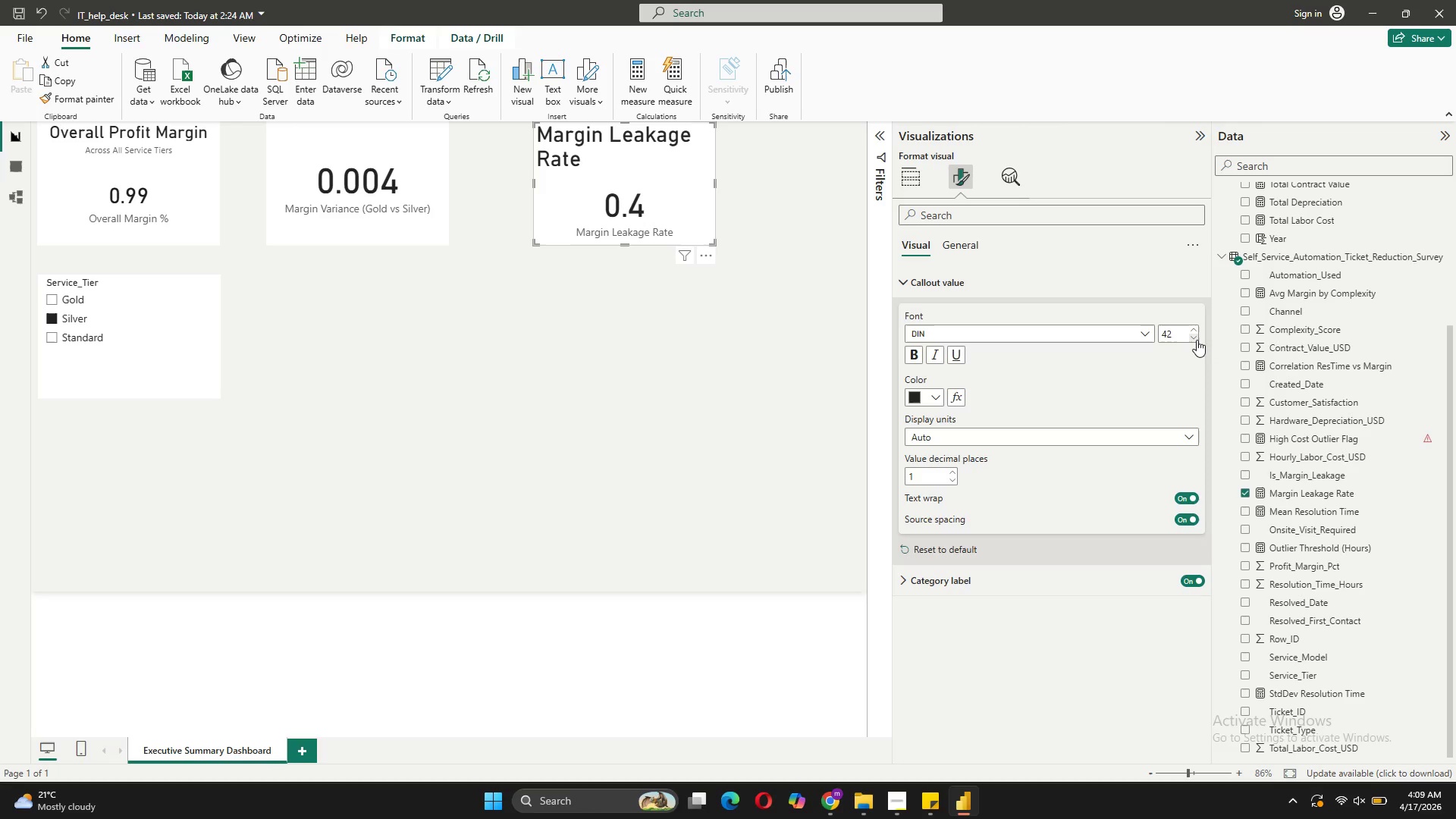 
triple_click([1197, 340])
 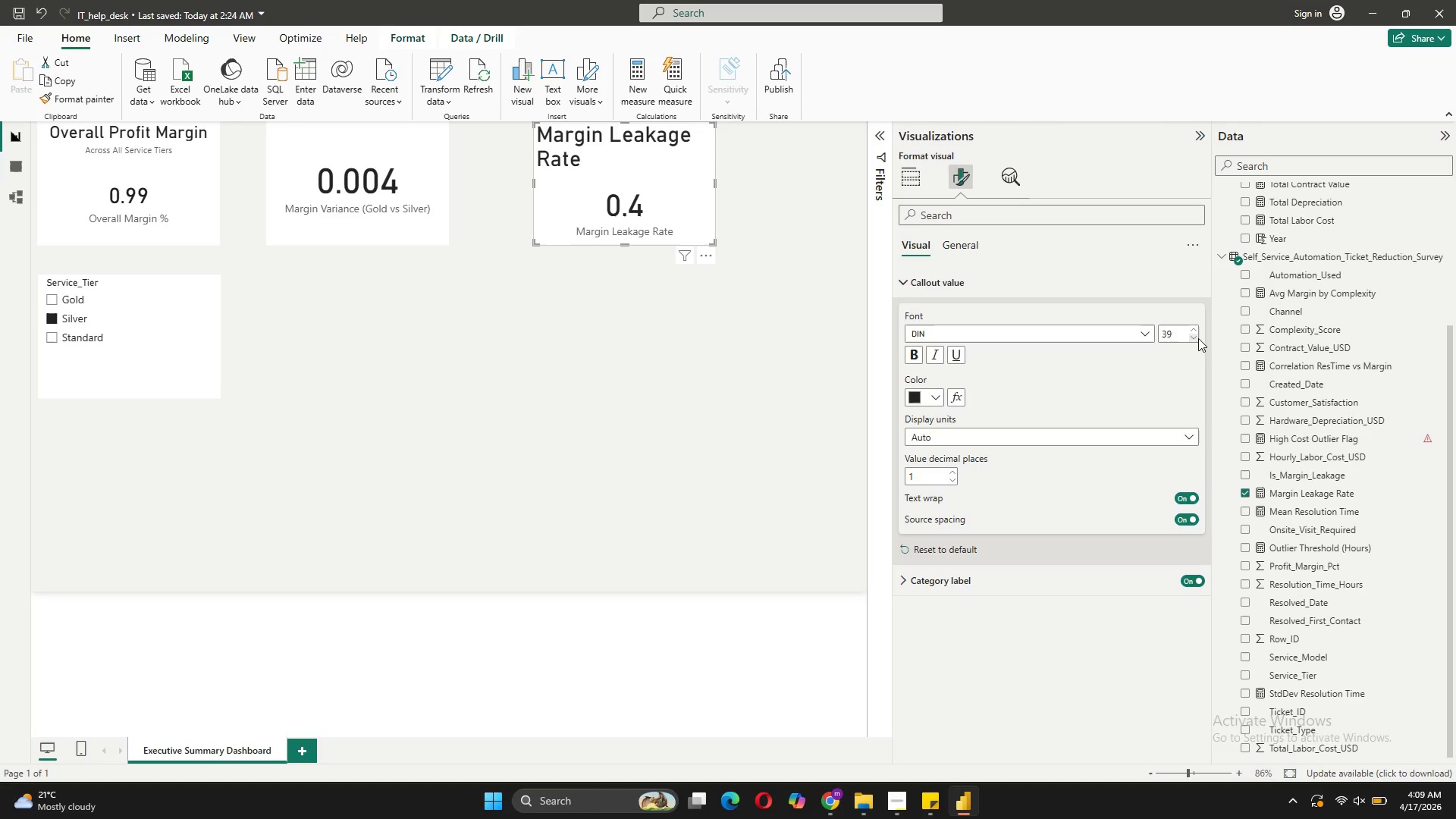 
triple_click([1198, 338])
 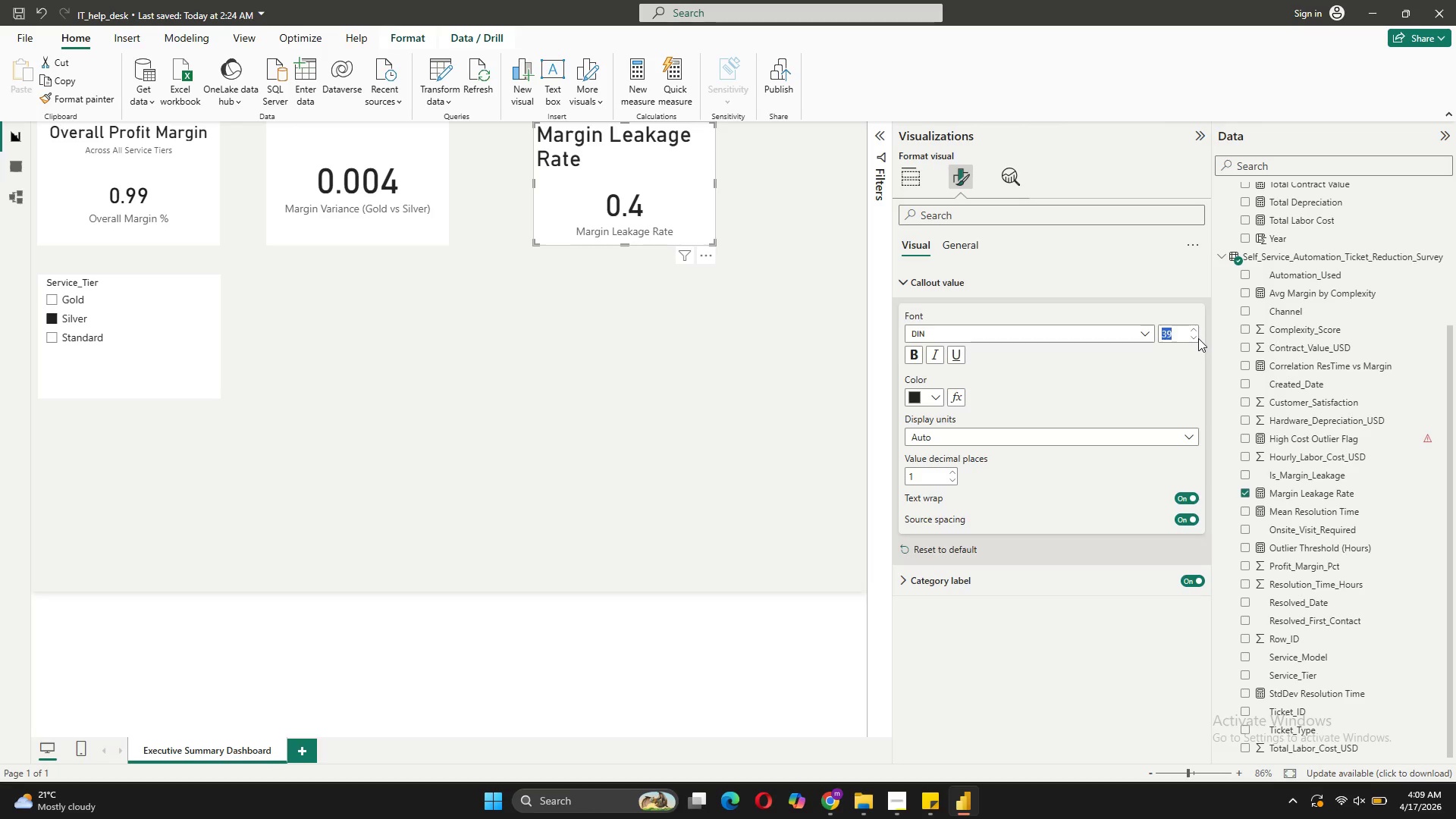 
triple_click([1198, 338])
 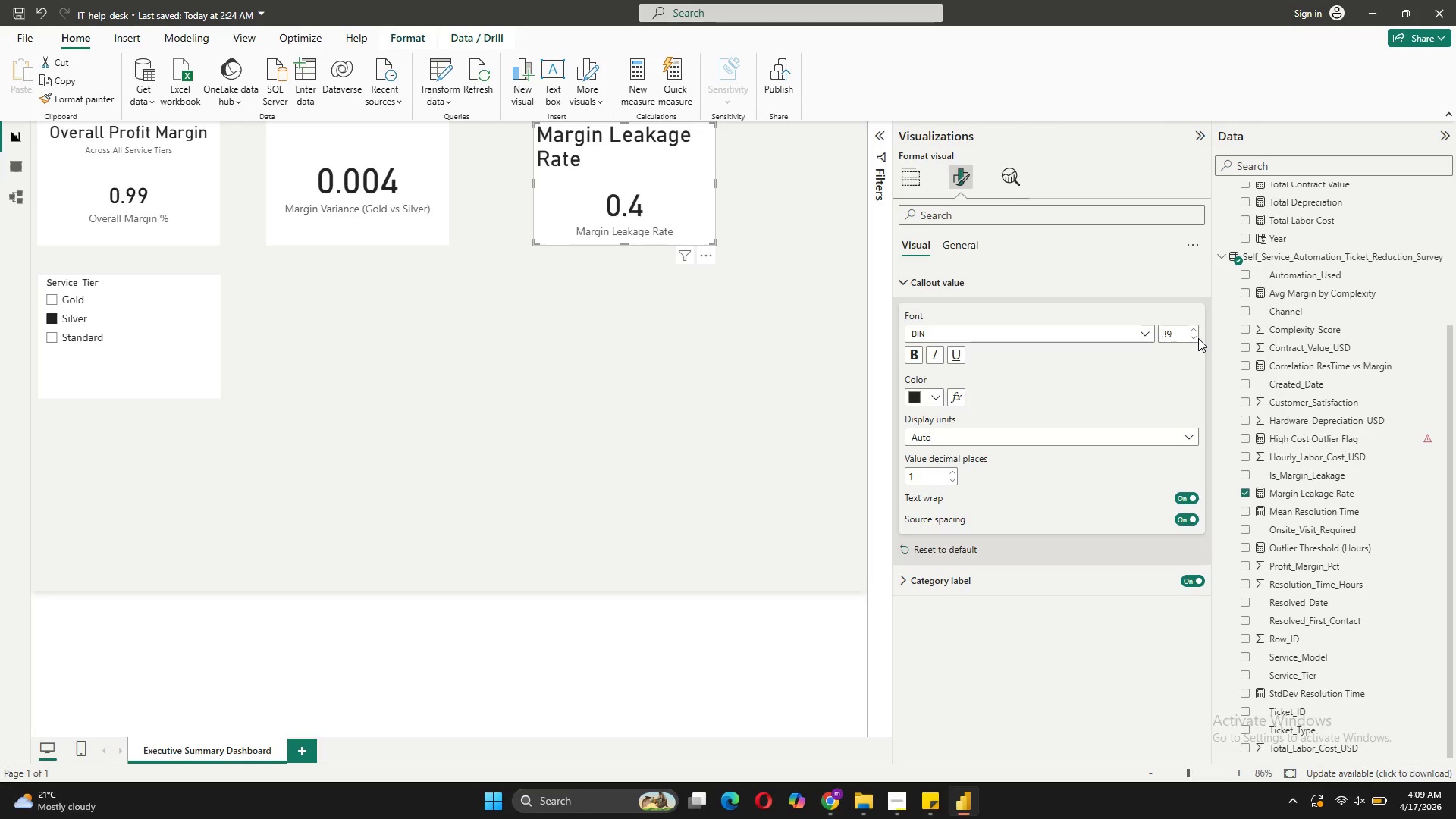 
triple_click([1198, 338])
 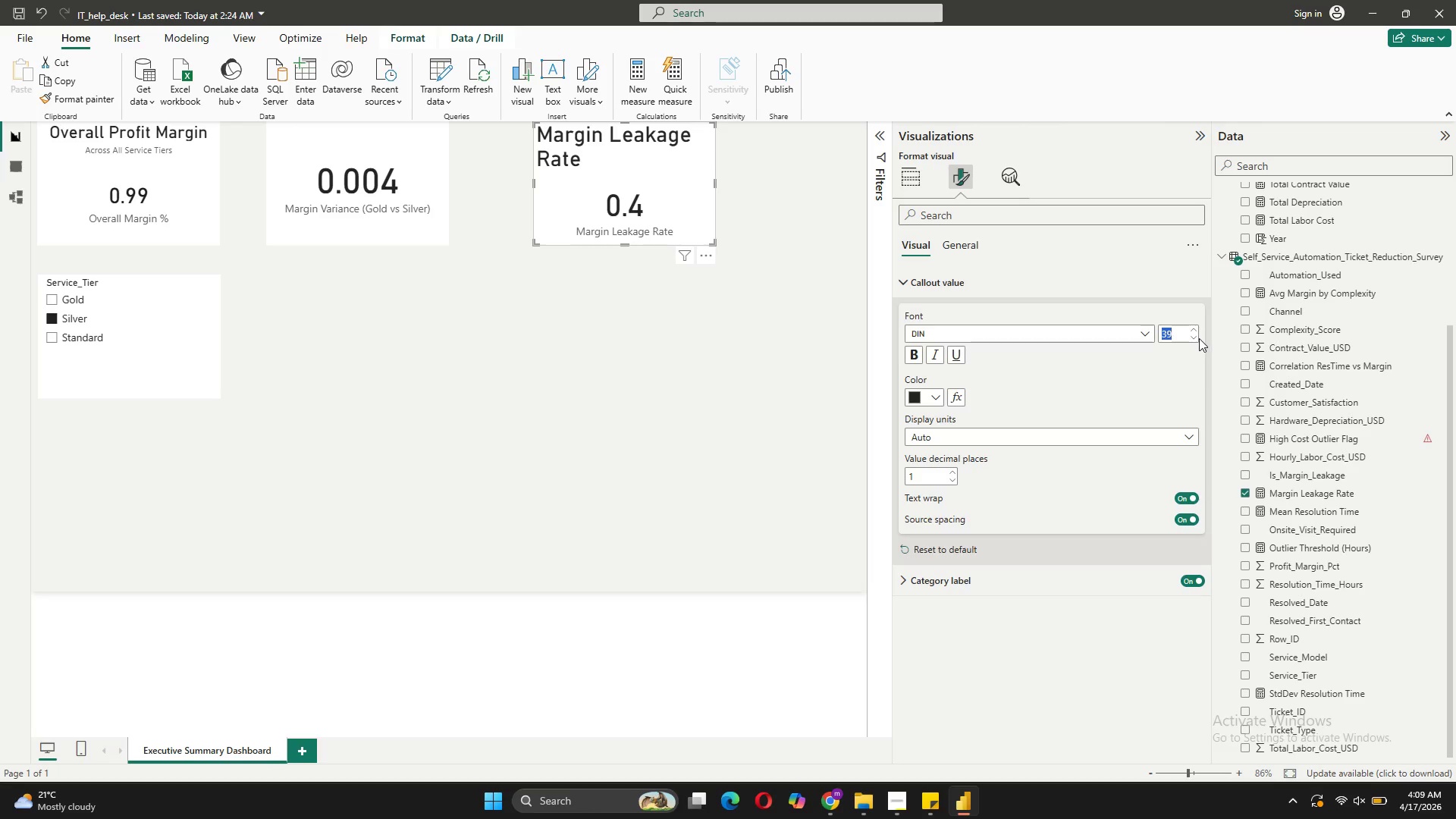 
triple_click([1199, 338])
 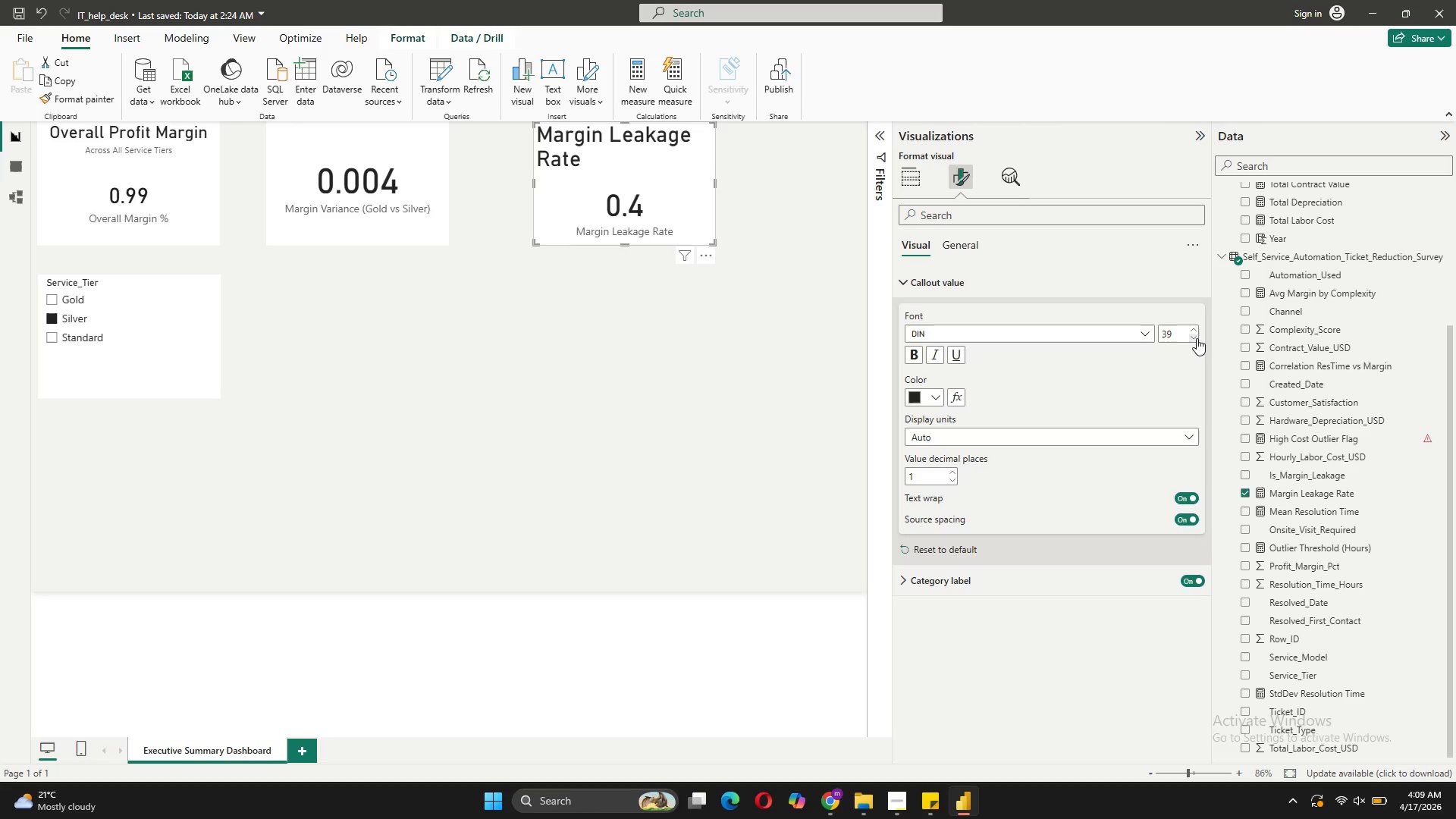 
double_click([1197, 338])
 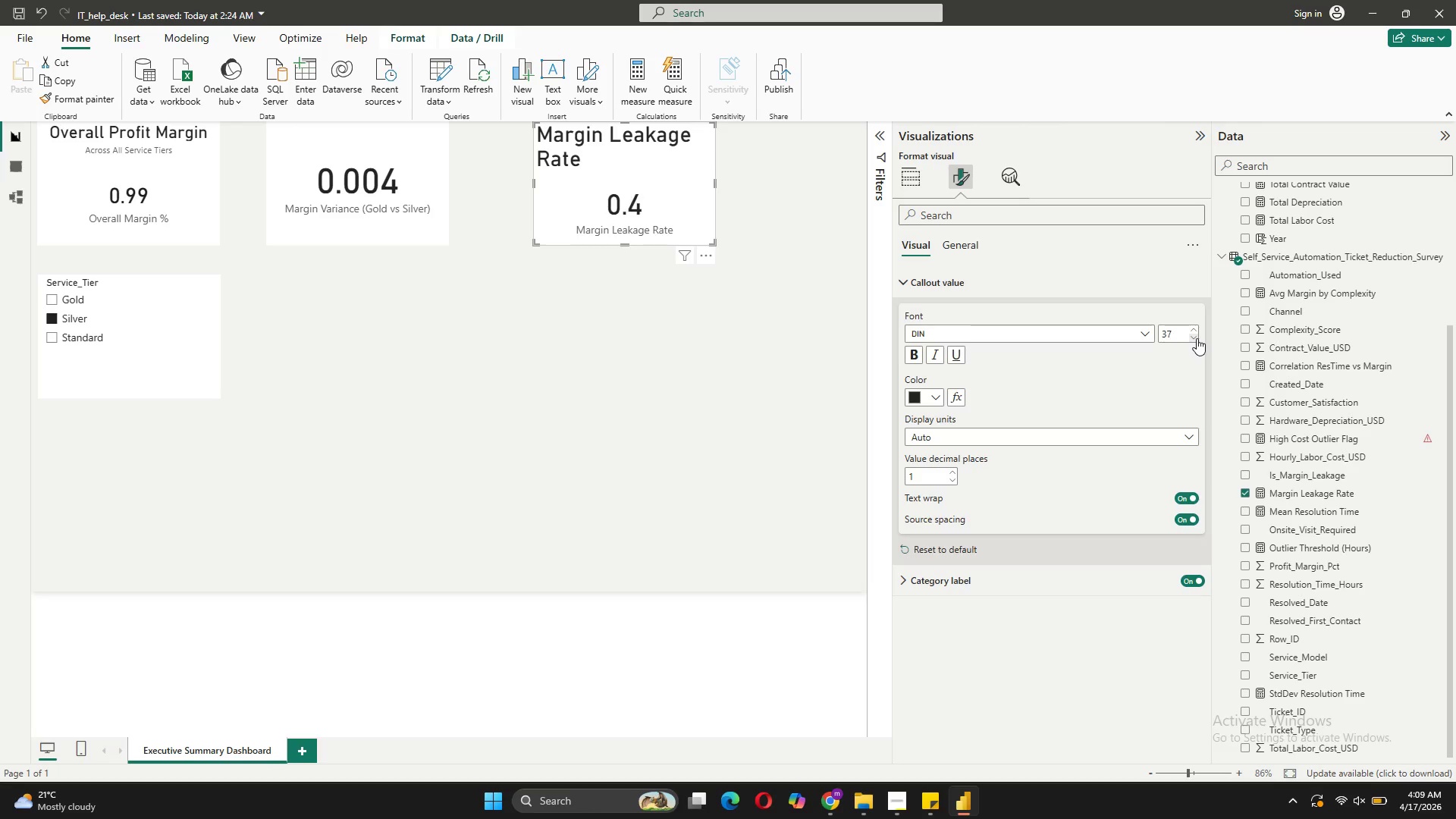 
triple_click([1197, 338])
 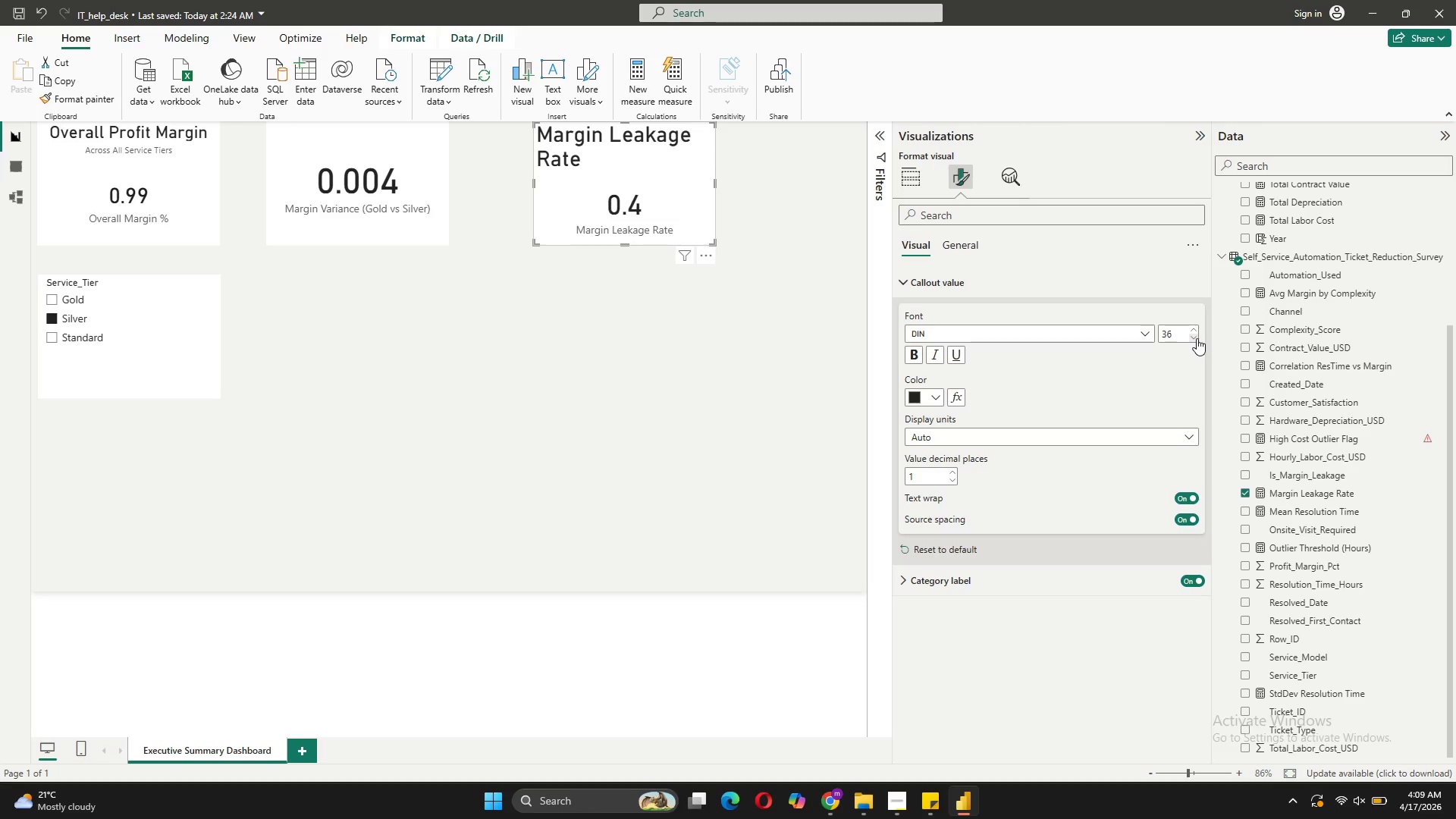 
triple_click([1197, 338])
 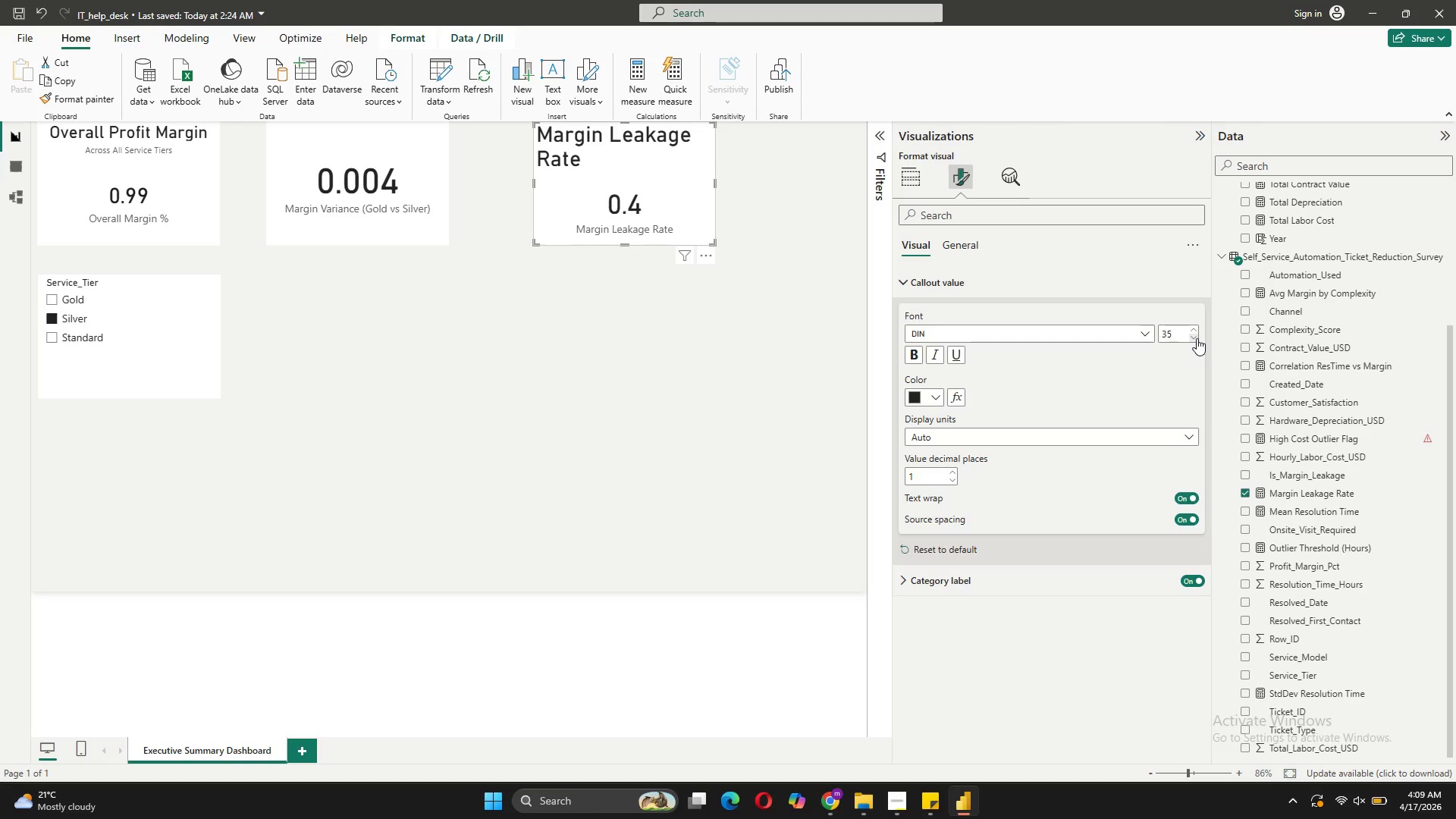 
triple_click([1197, 338])
 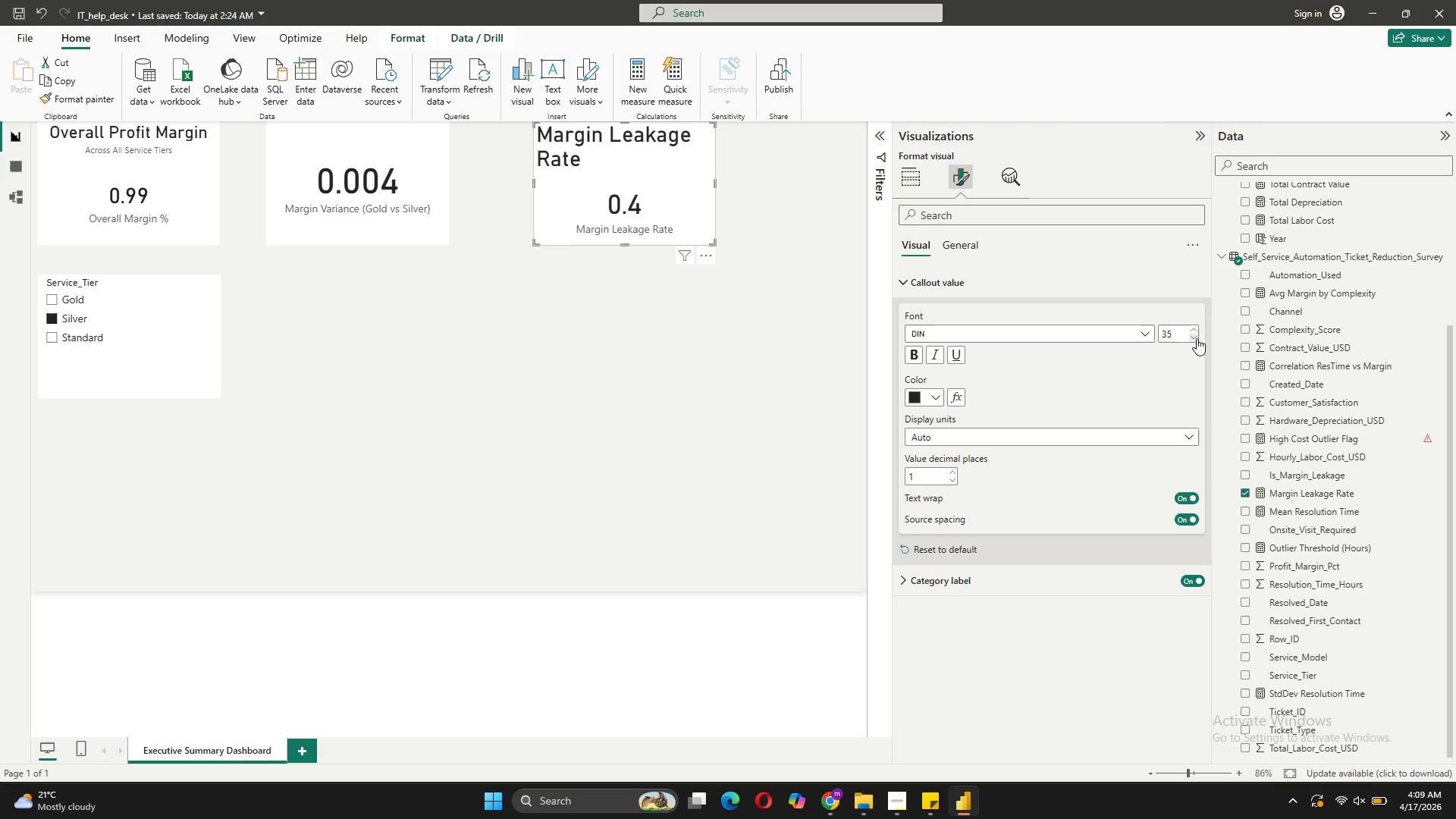 
triple_click([1197, 338])
 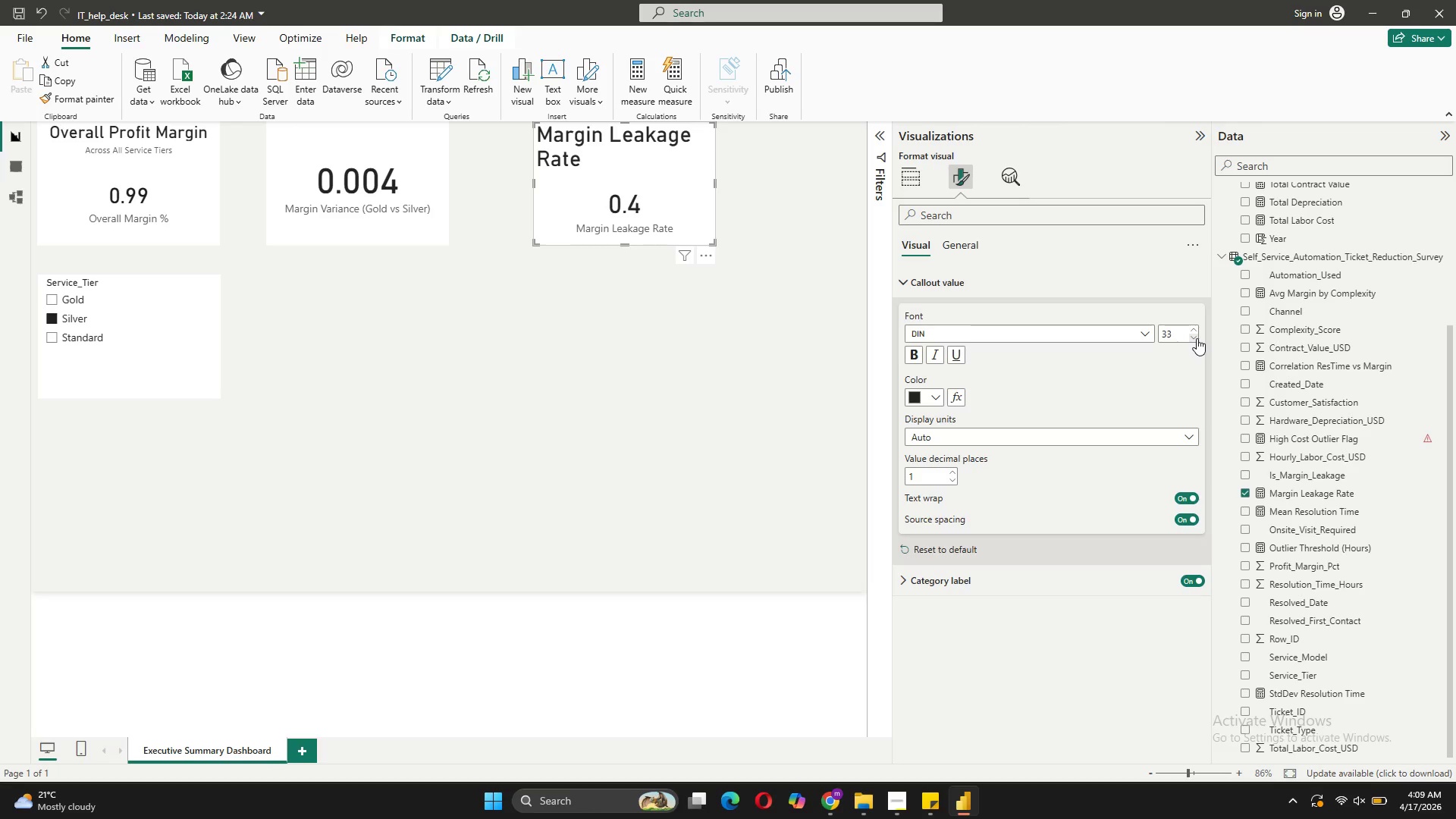 
triple_click([1197, 338])
 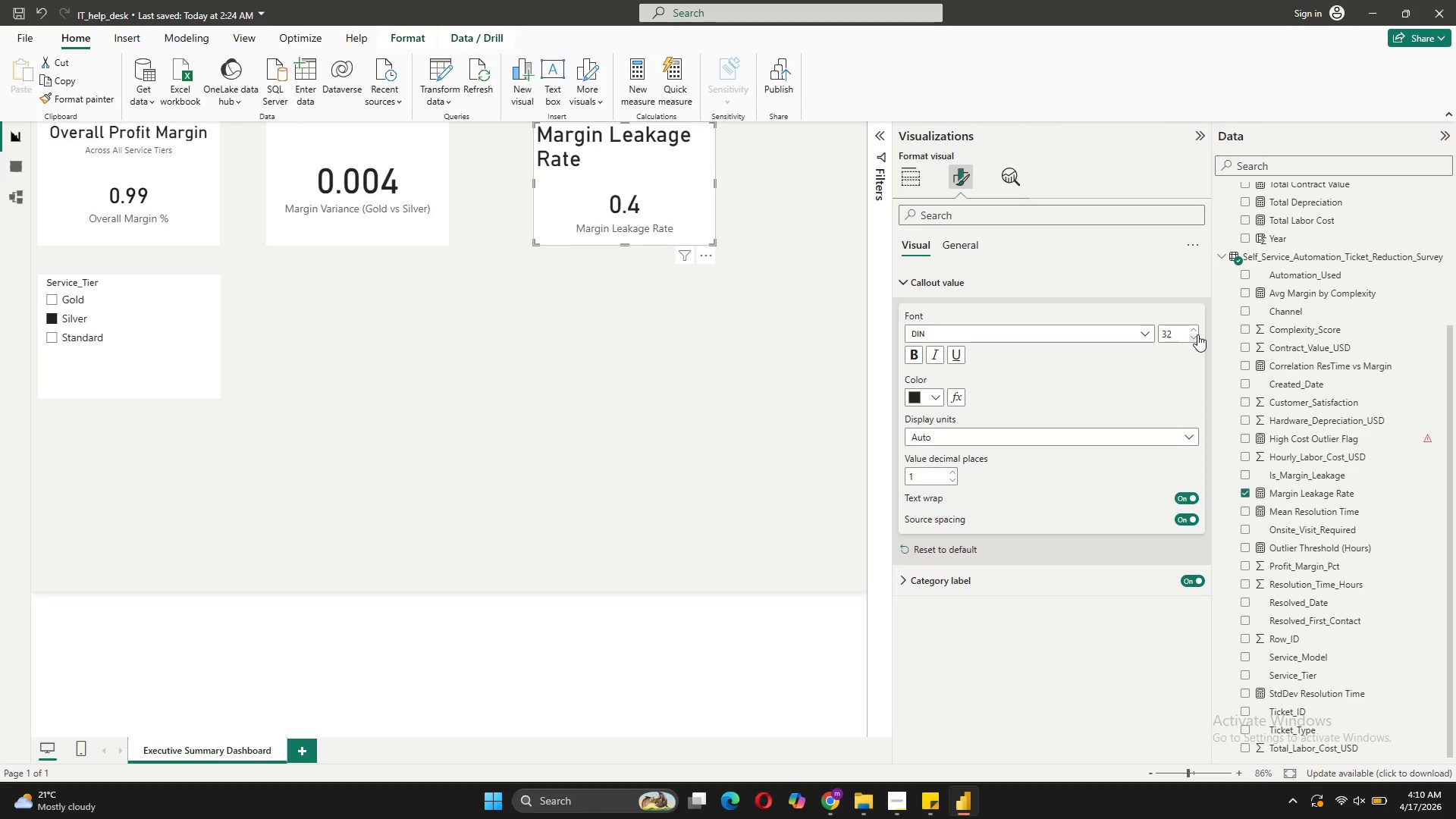 
double_click([1197, 330])
 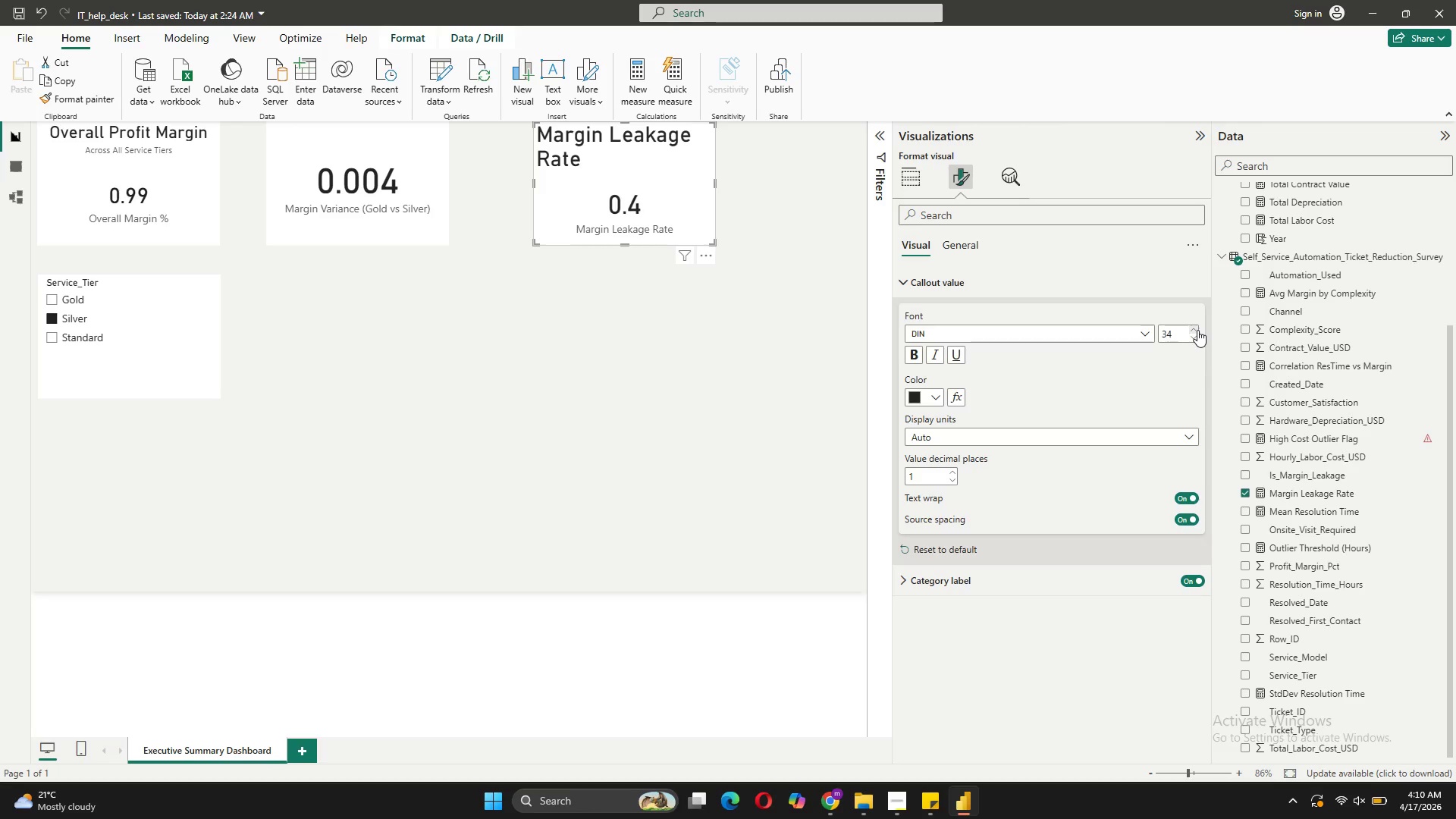 
triple_click([1197, 330])
 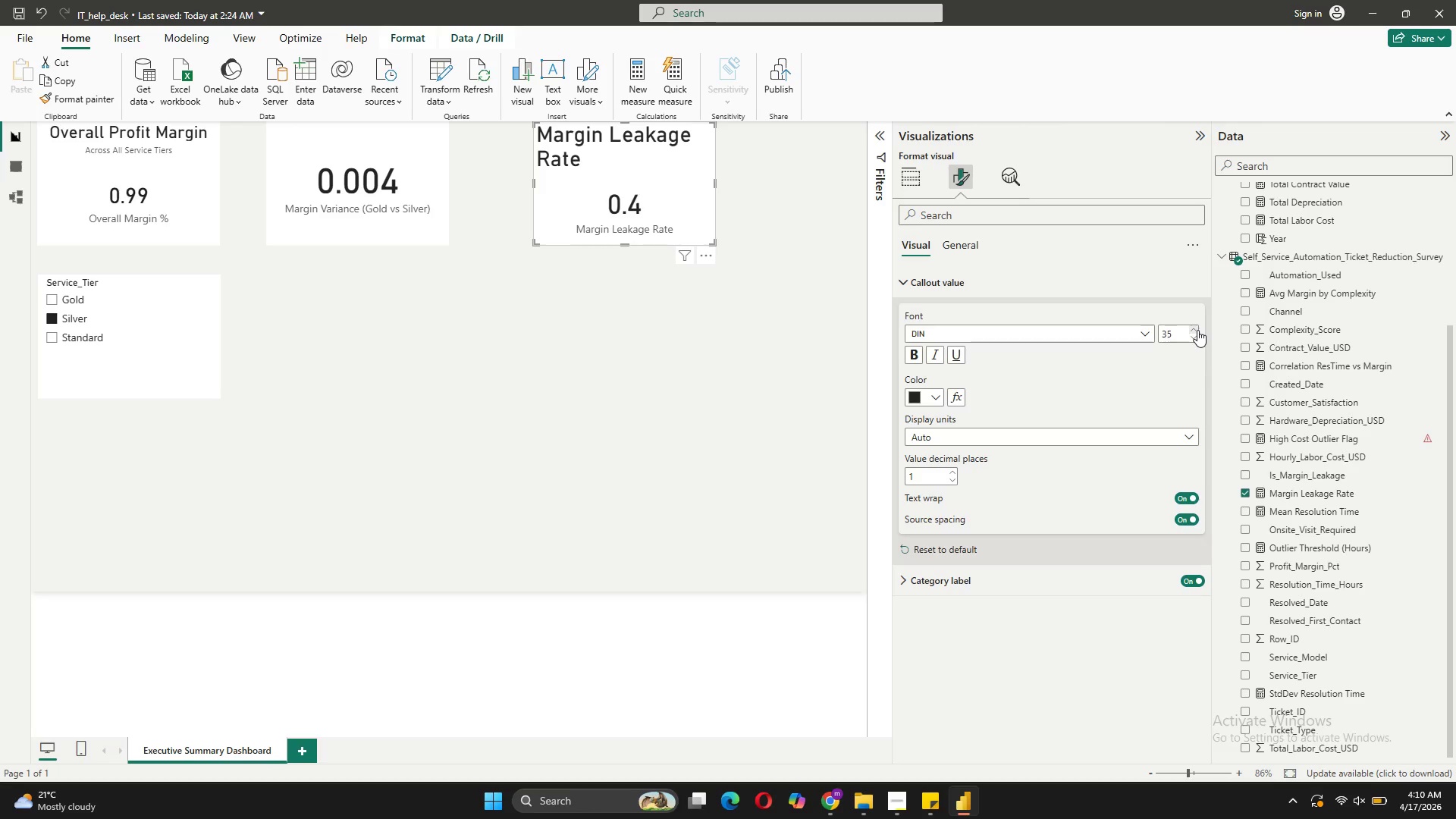 
triple_click([1197, 330])
 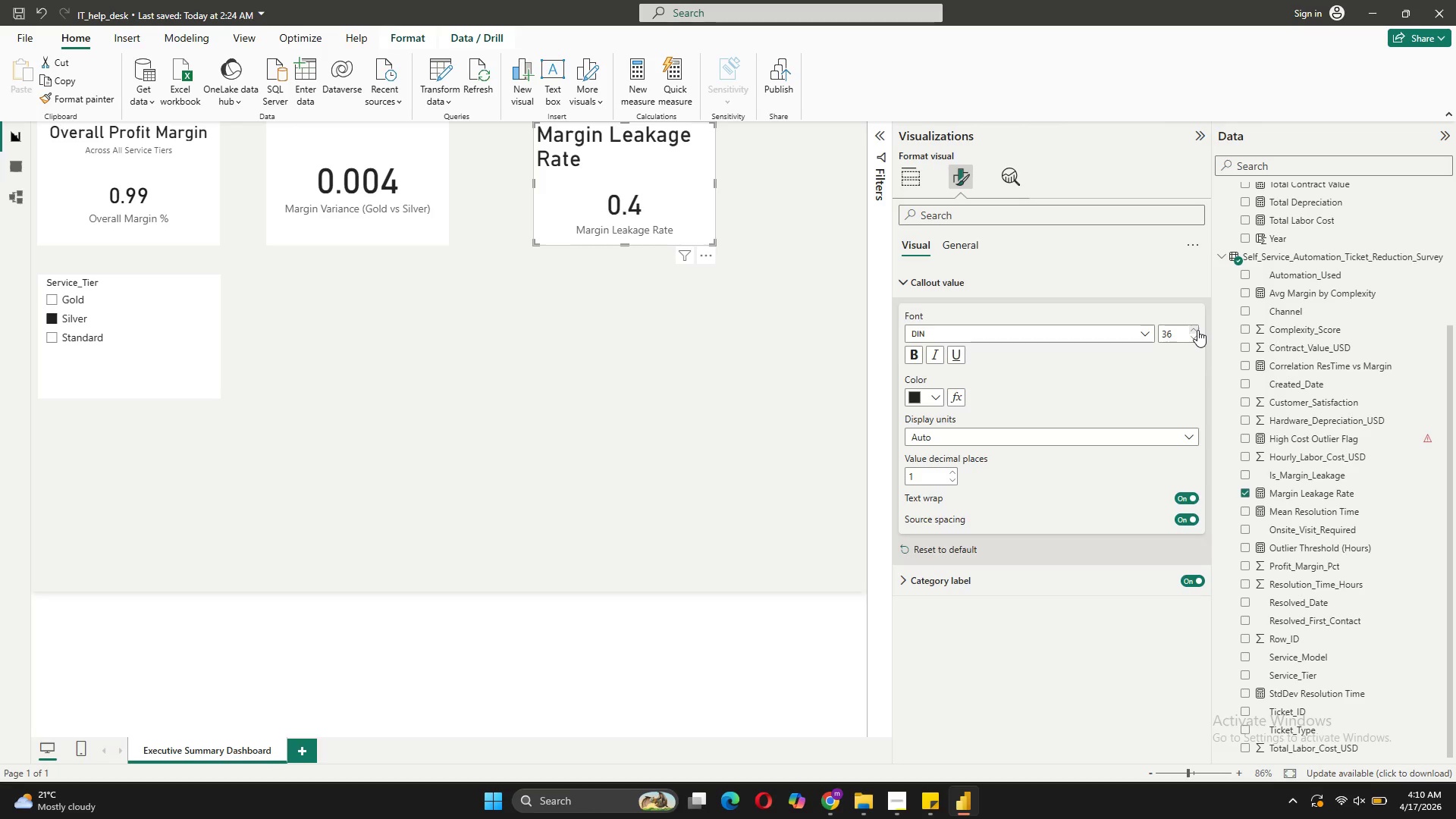 
triple_click([1197, 330])
 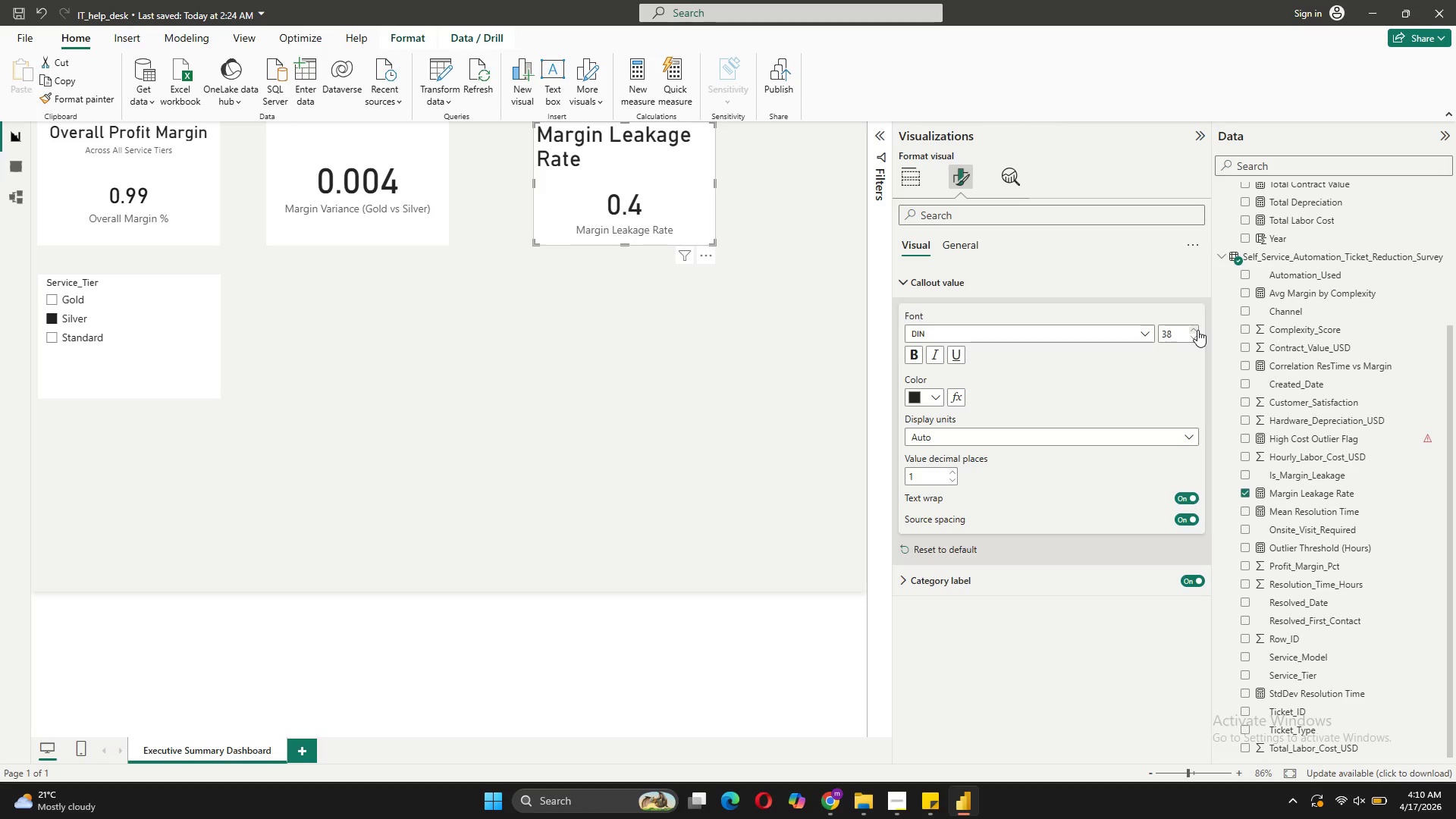 
double_click([1197, 330])
 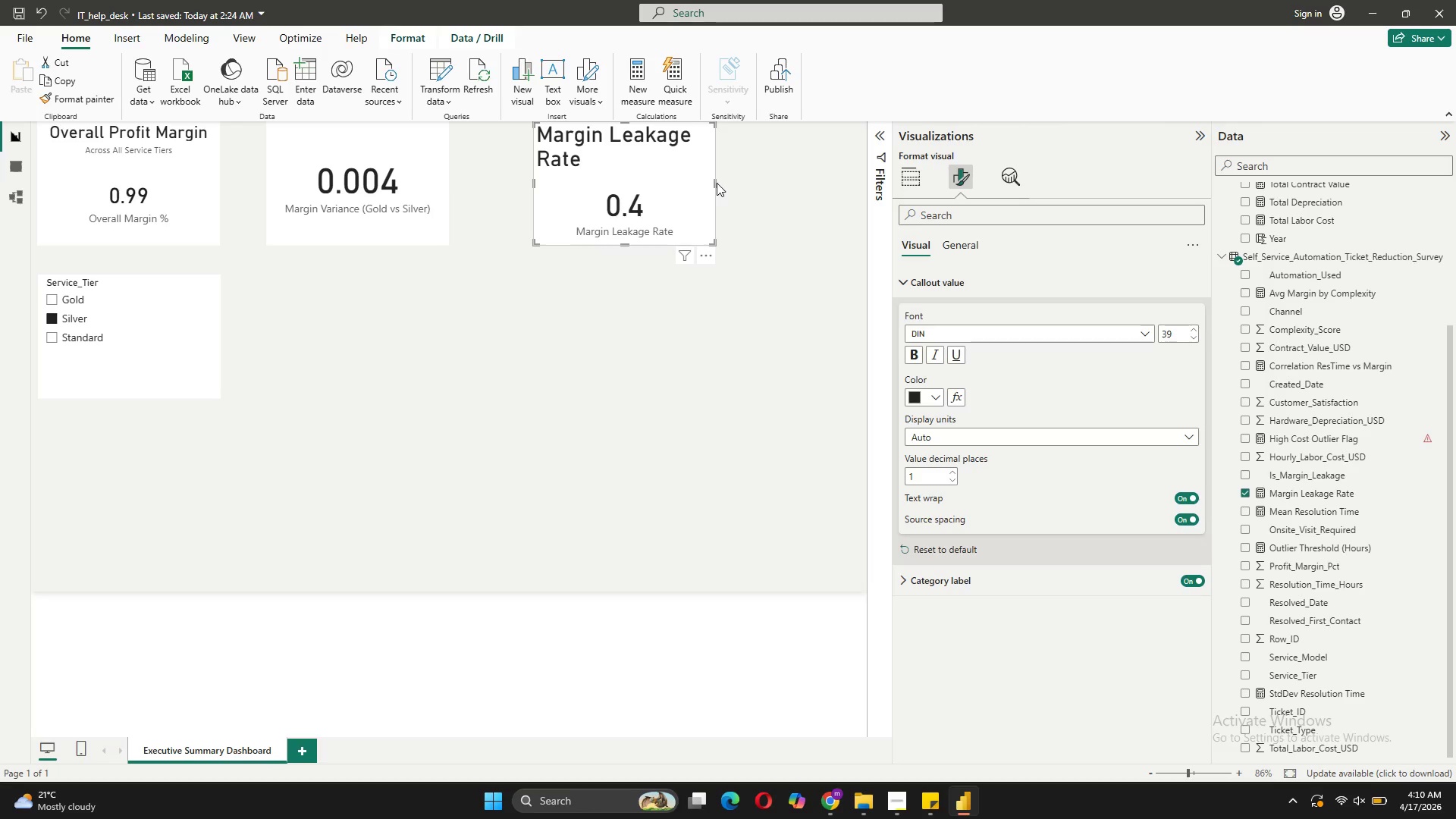 
left_click([695, 184])
 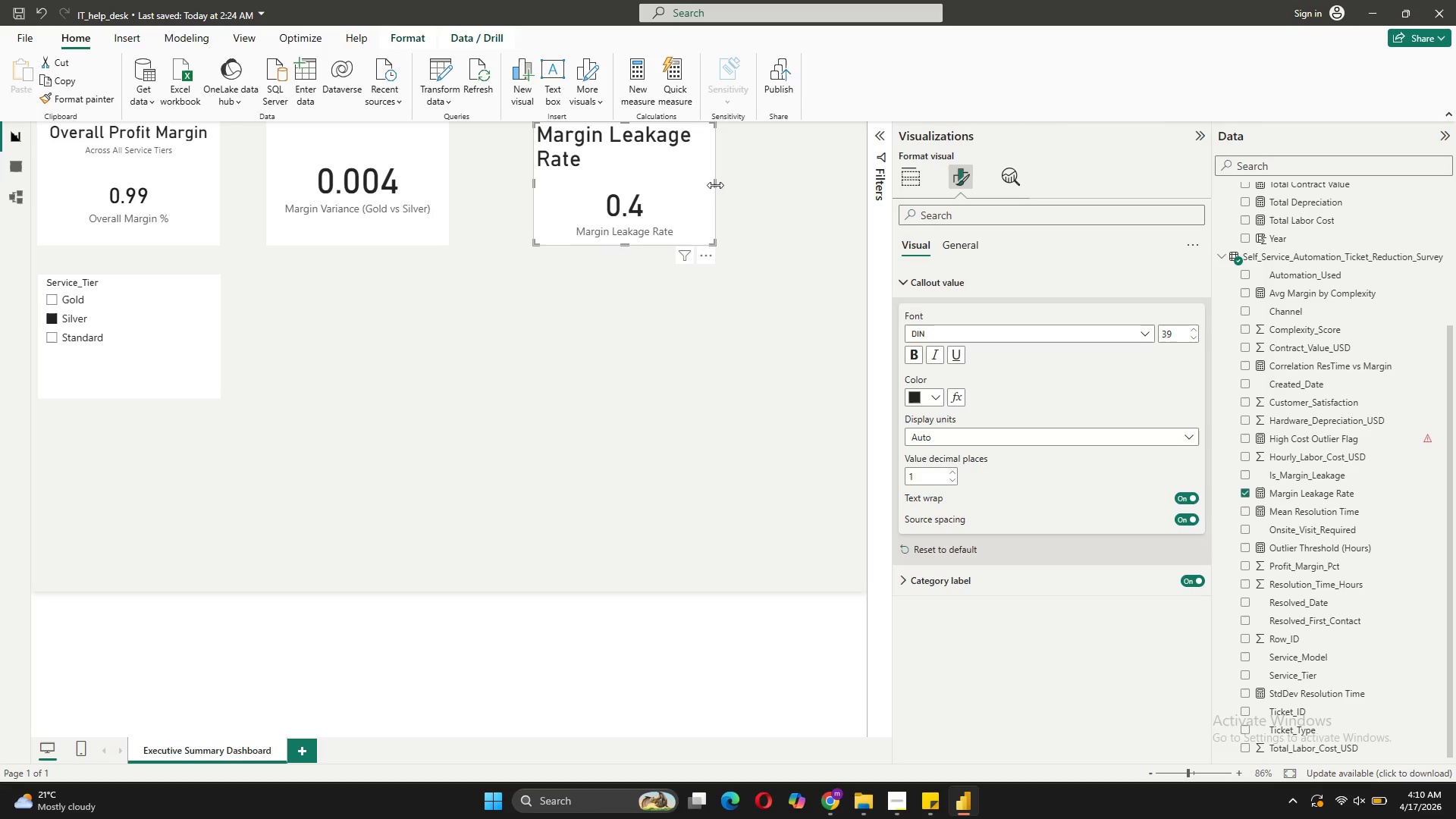 
left_click_drag(start_coordinate=[715, 185], to_coordinate=[752, 185])
 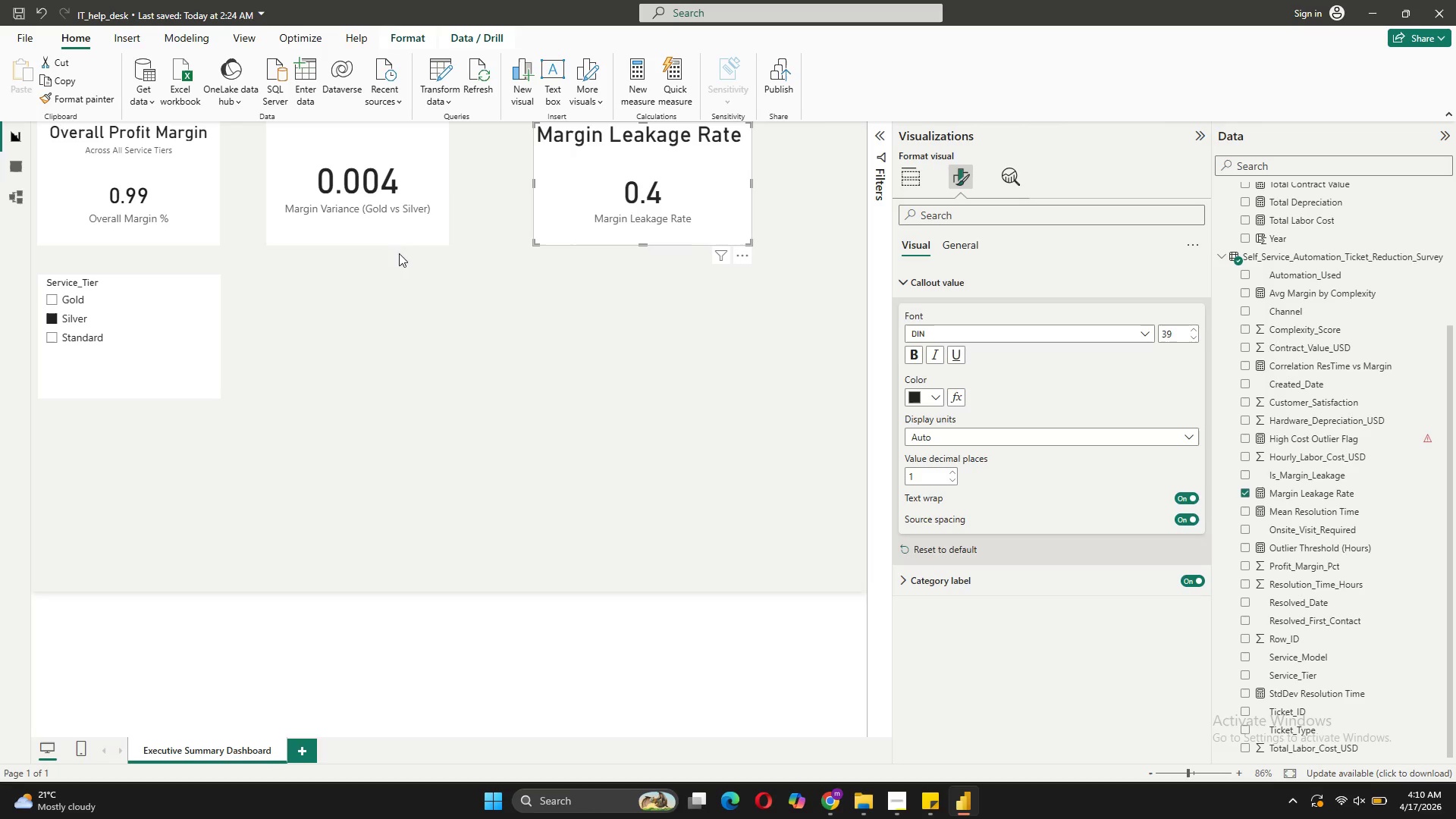 
left_click([409, 196])
 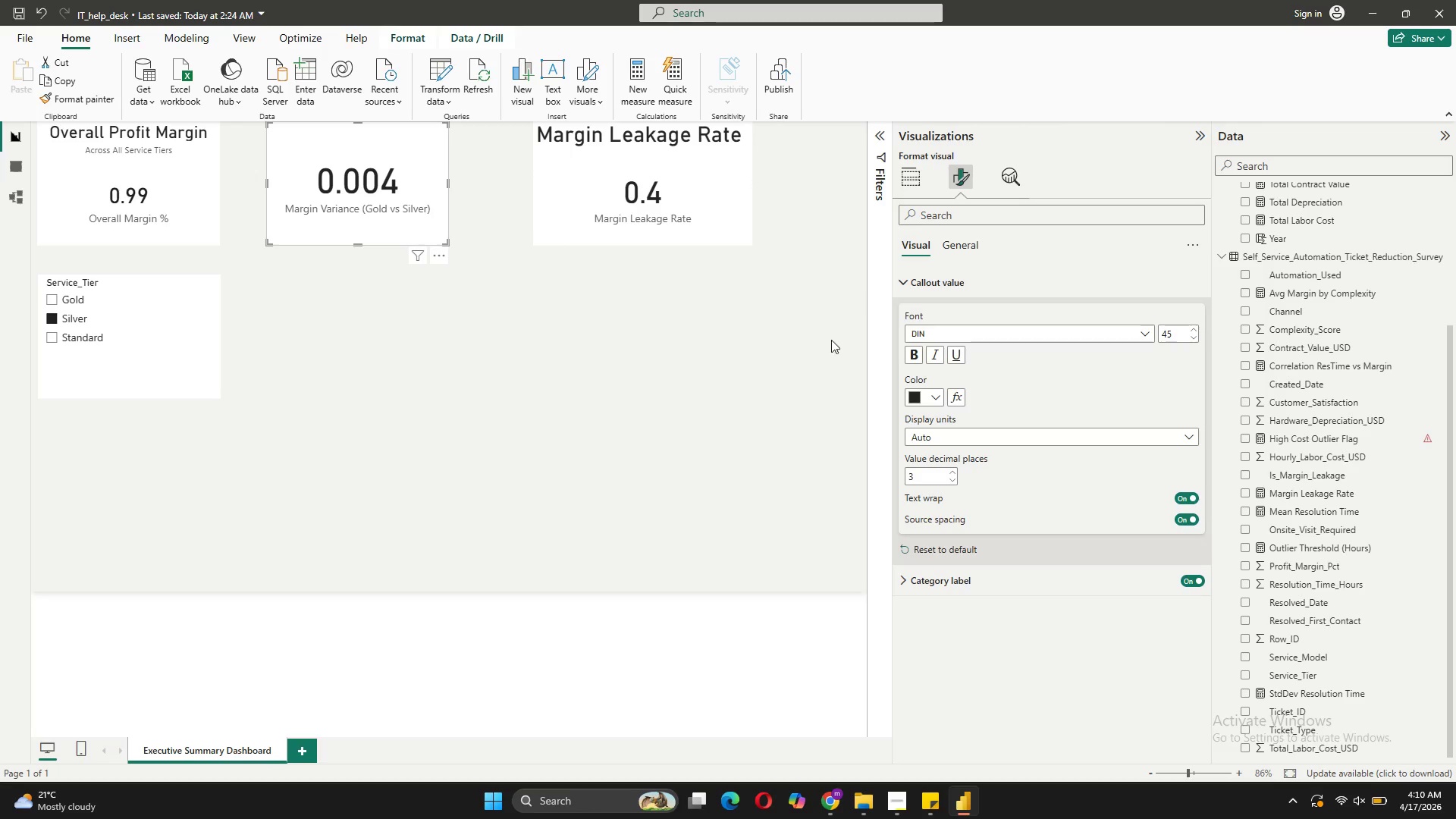 
left_click([958, 246])
 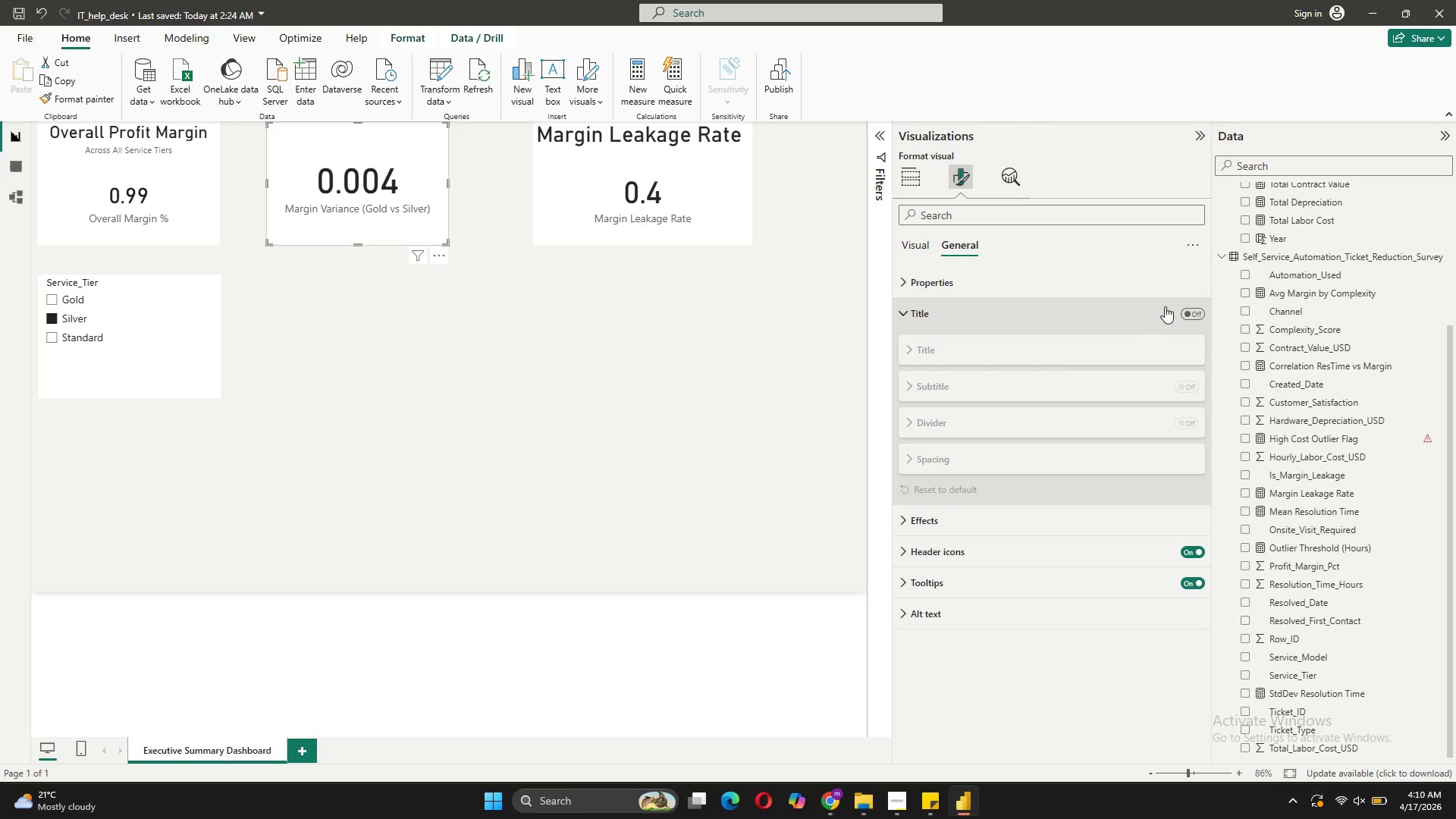 
left_click([1202, 311])
 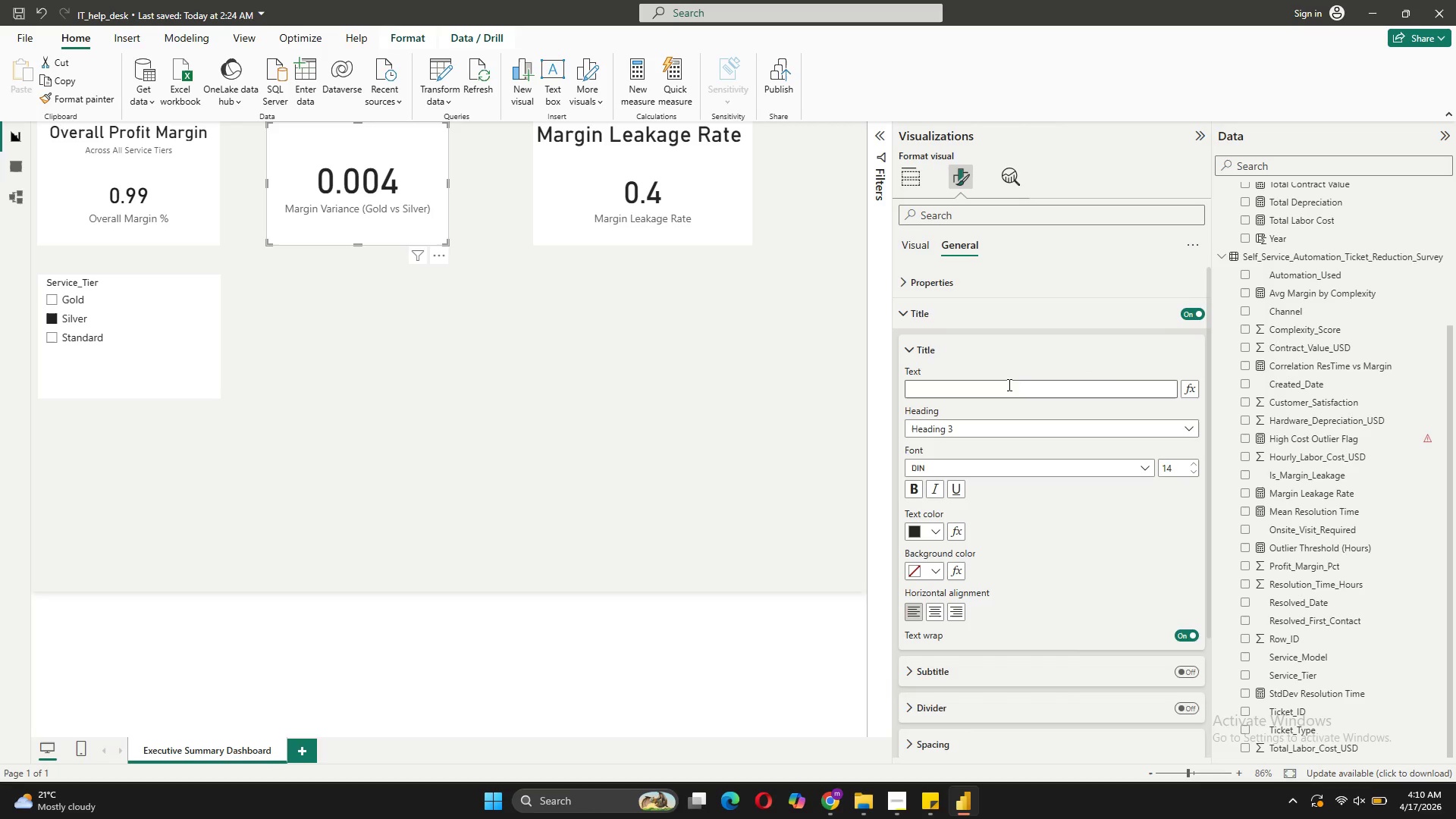 
left_click([1005, 391])
 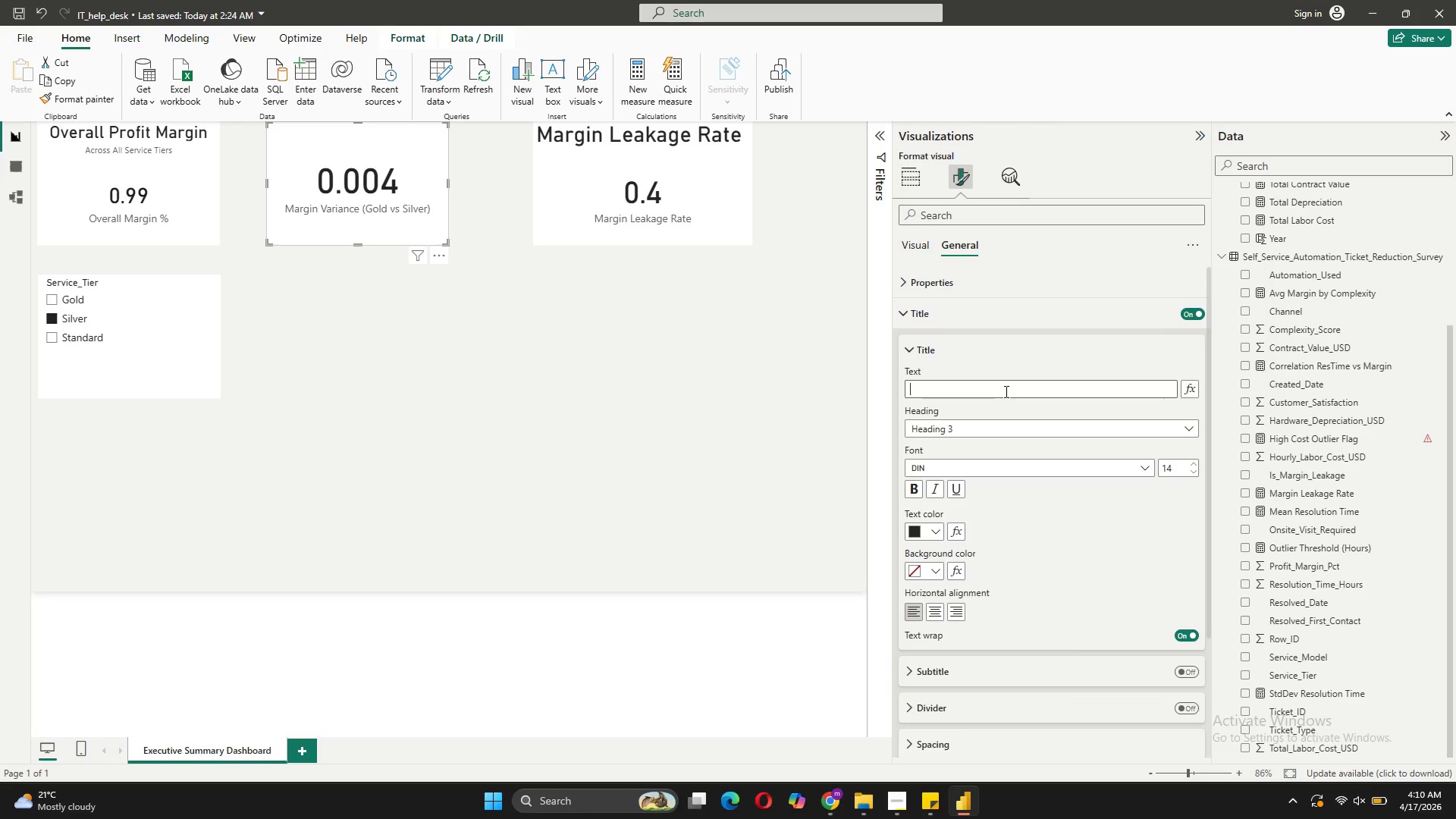 
type(Gold vs)
key(Backspace)
key(Backspace)
type(Vs Silver Margin Variance)
 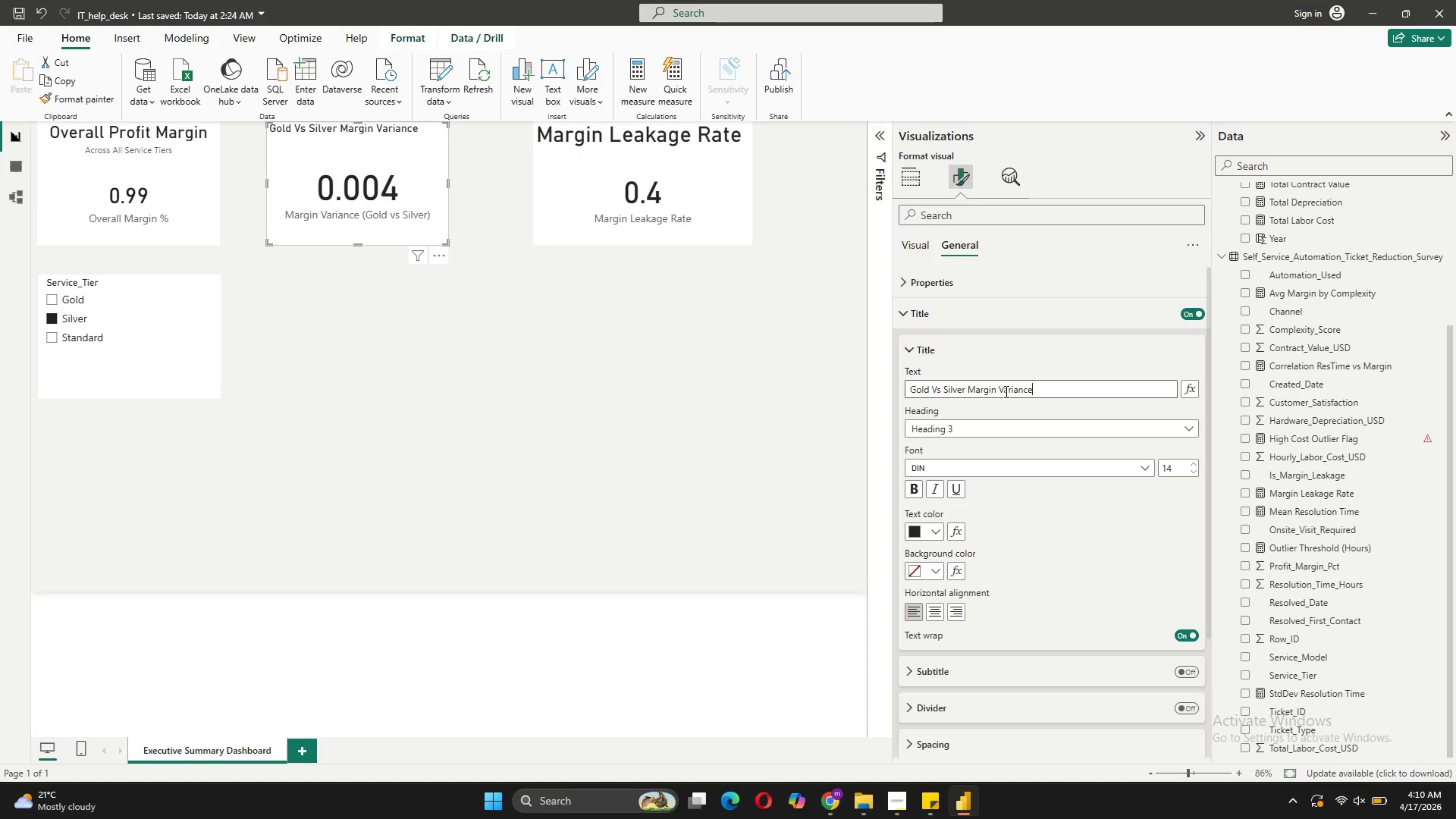 
wait(5.64)
 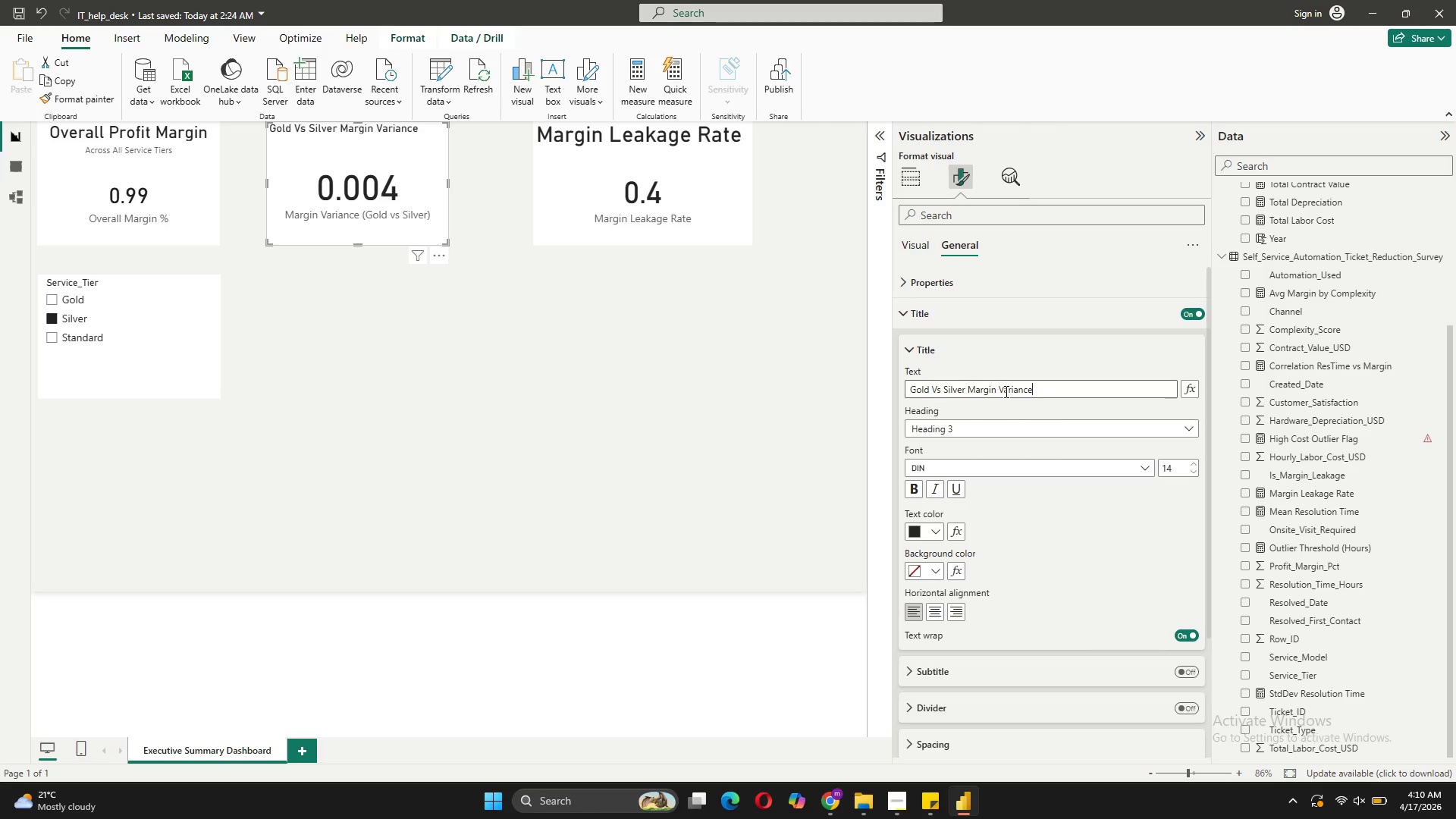 
scroll: coordinate [1309, 362], scroll_direction: up, amount: 3.0
 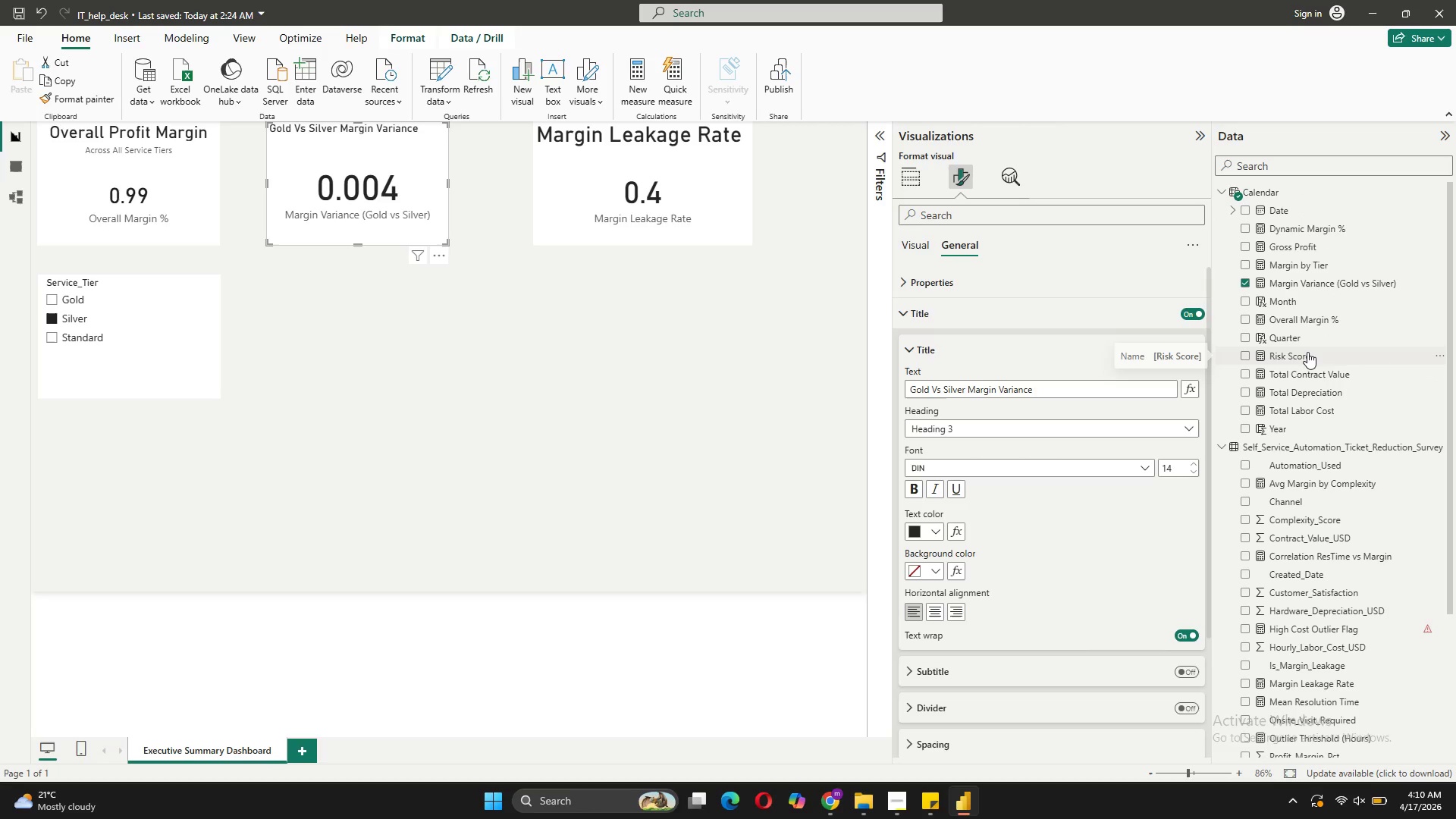 
mouse_move([1283, 381])
 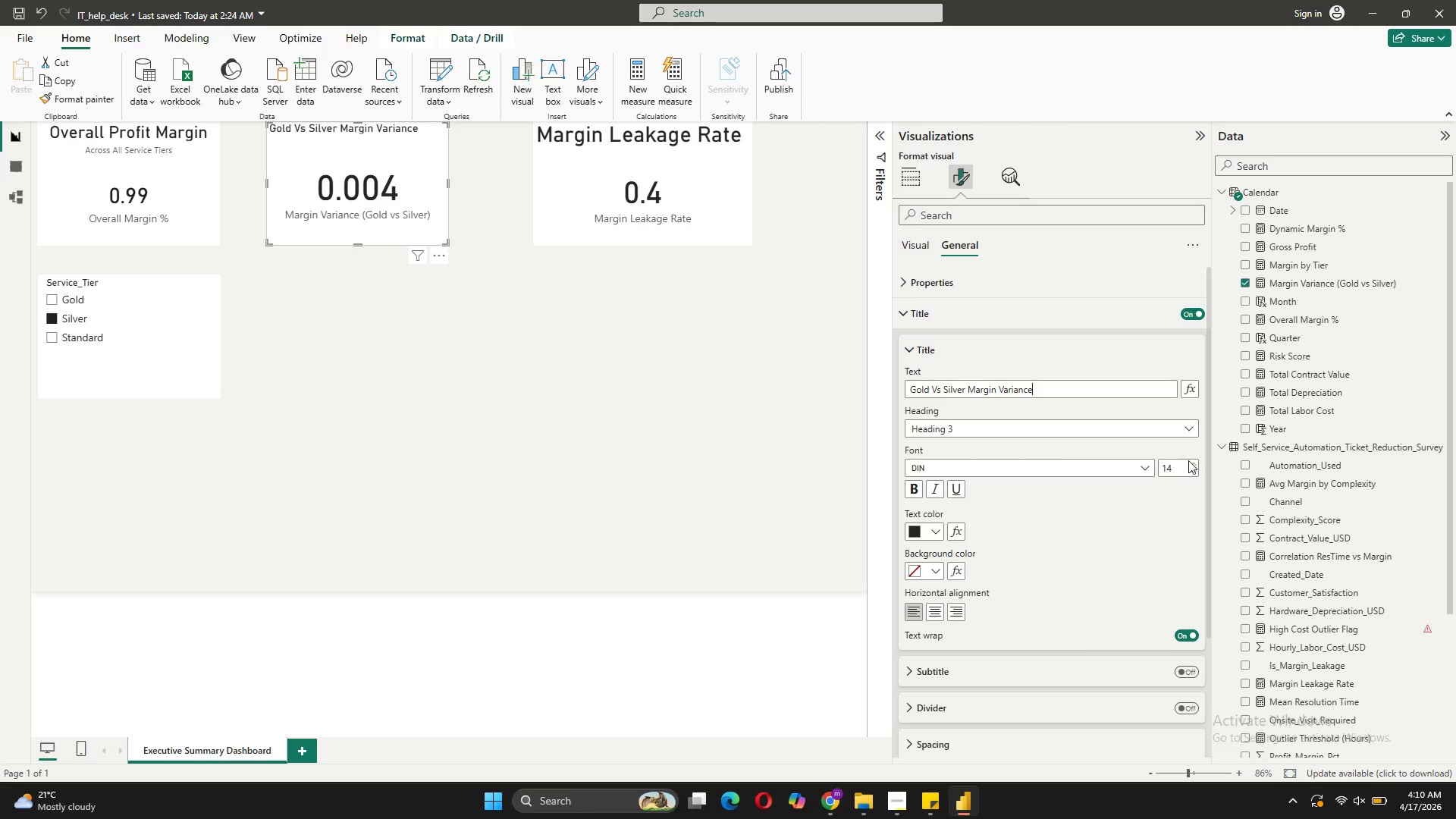 
double_click([1194, 465])
 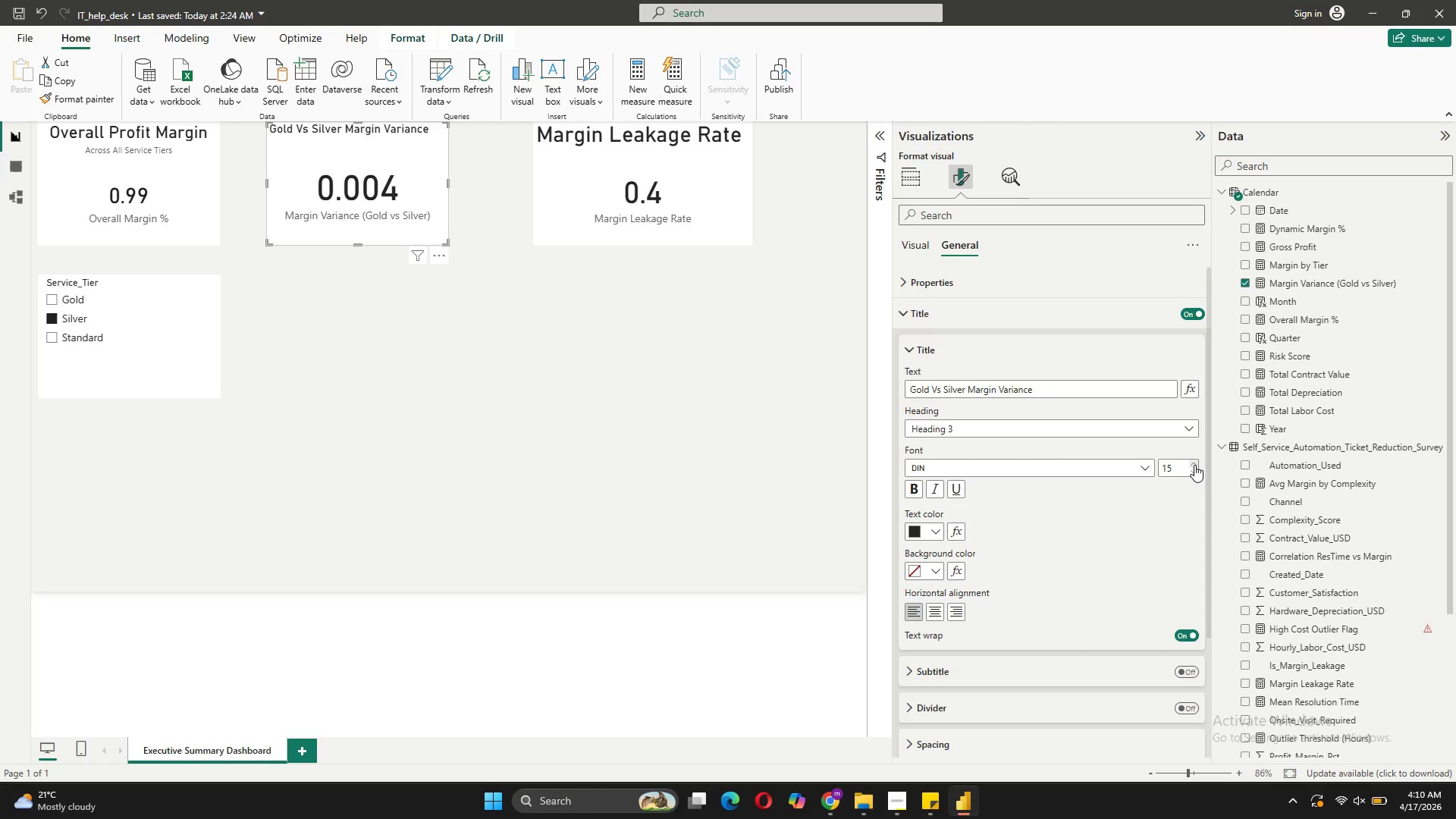 
triple_click([1194, 465])
 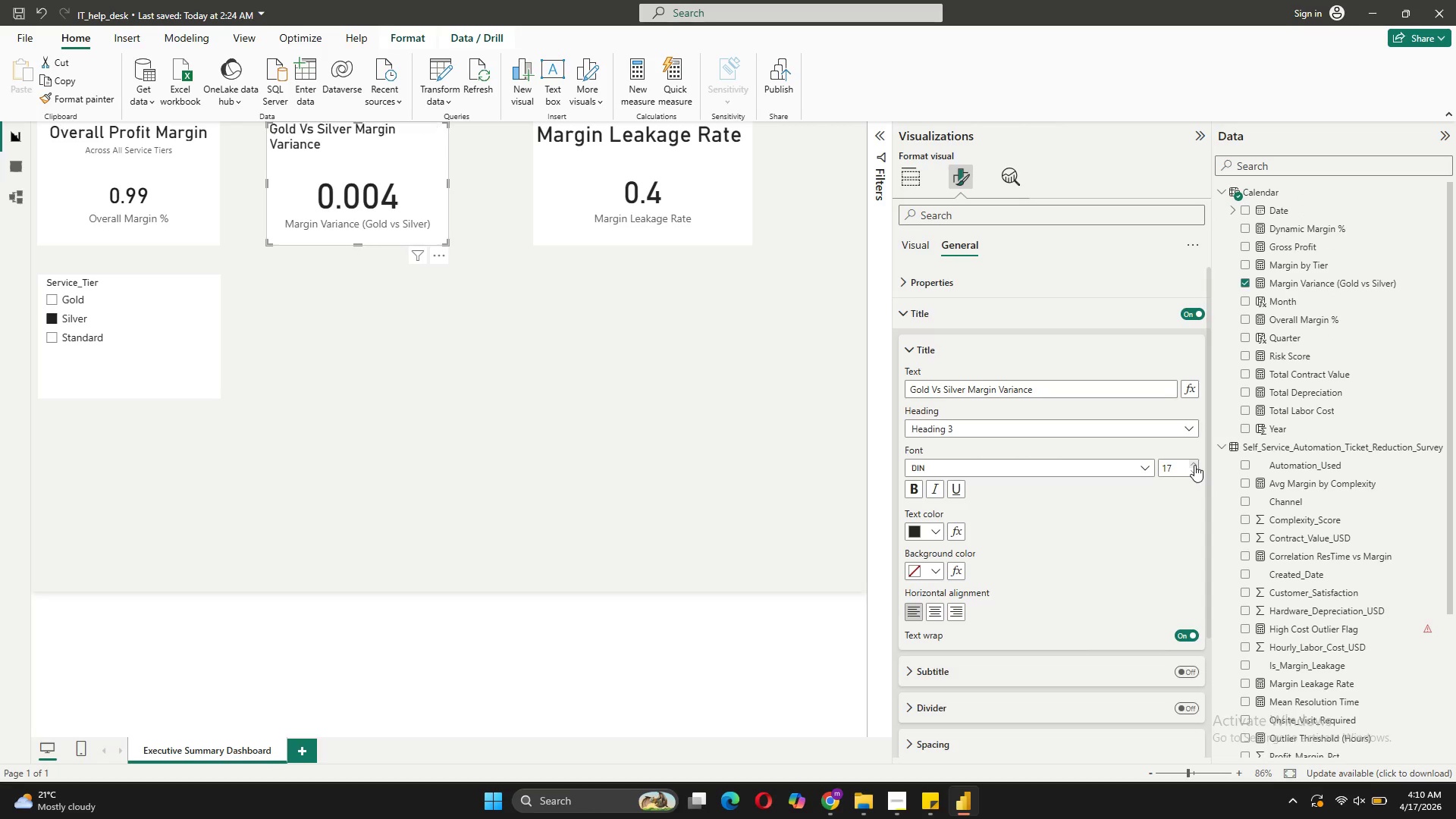 
triple_click([1194, 465])
 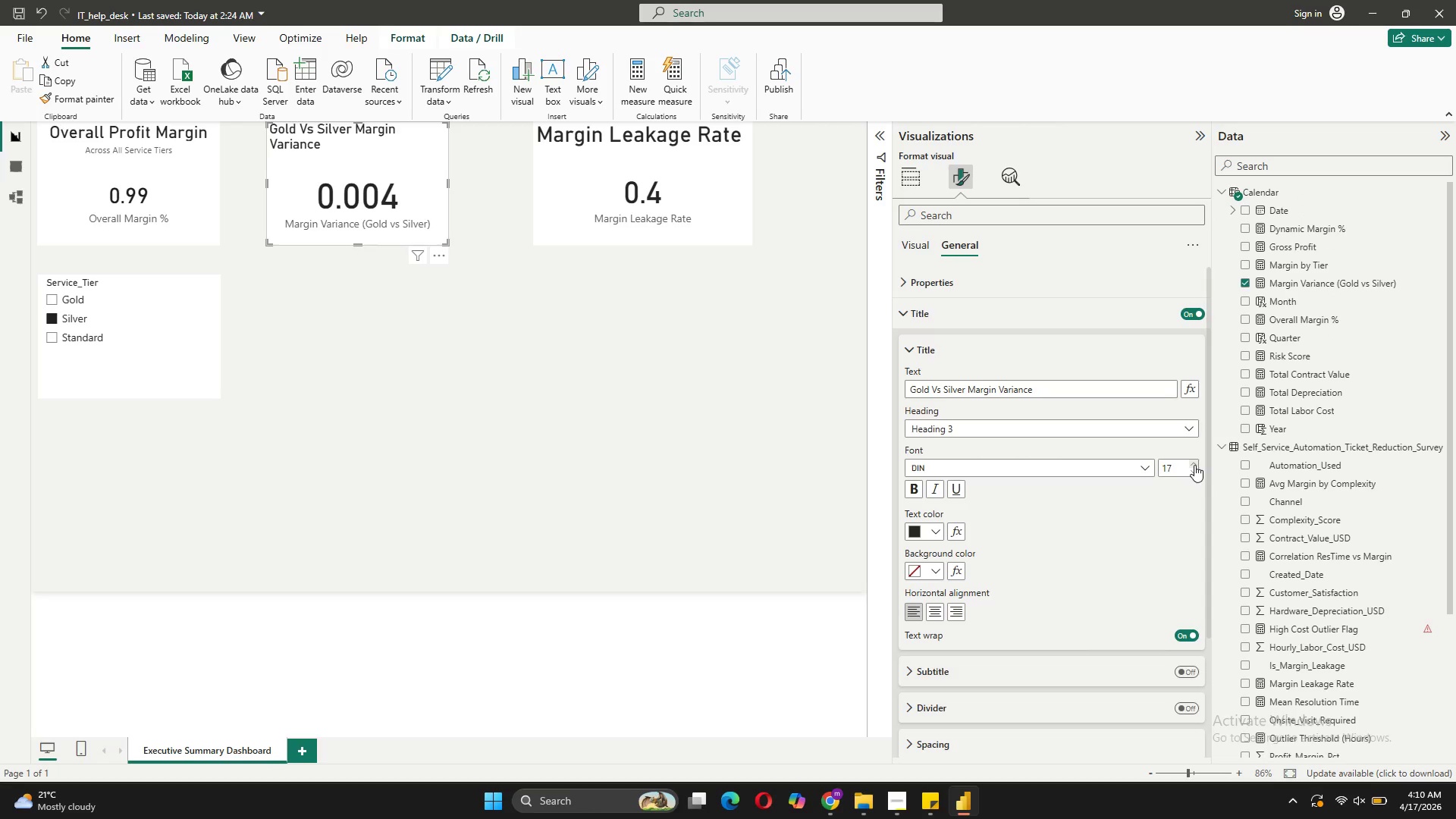 
triple_click([1194, 465])
 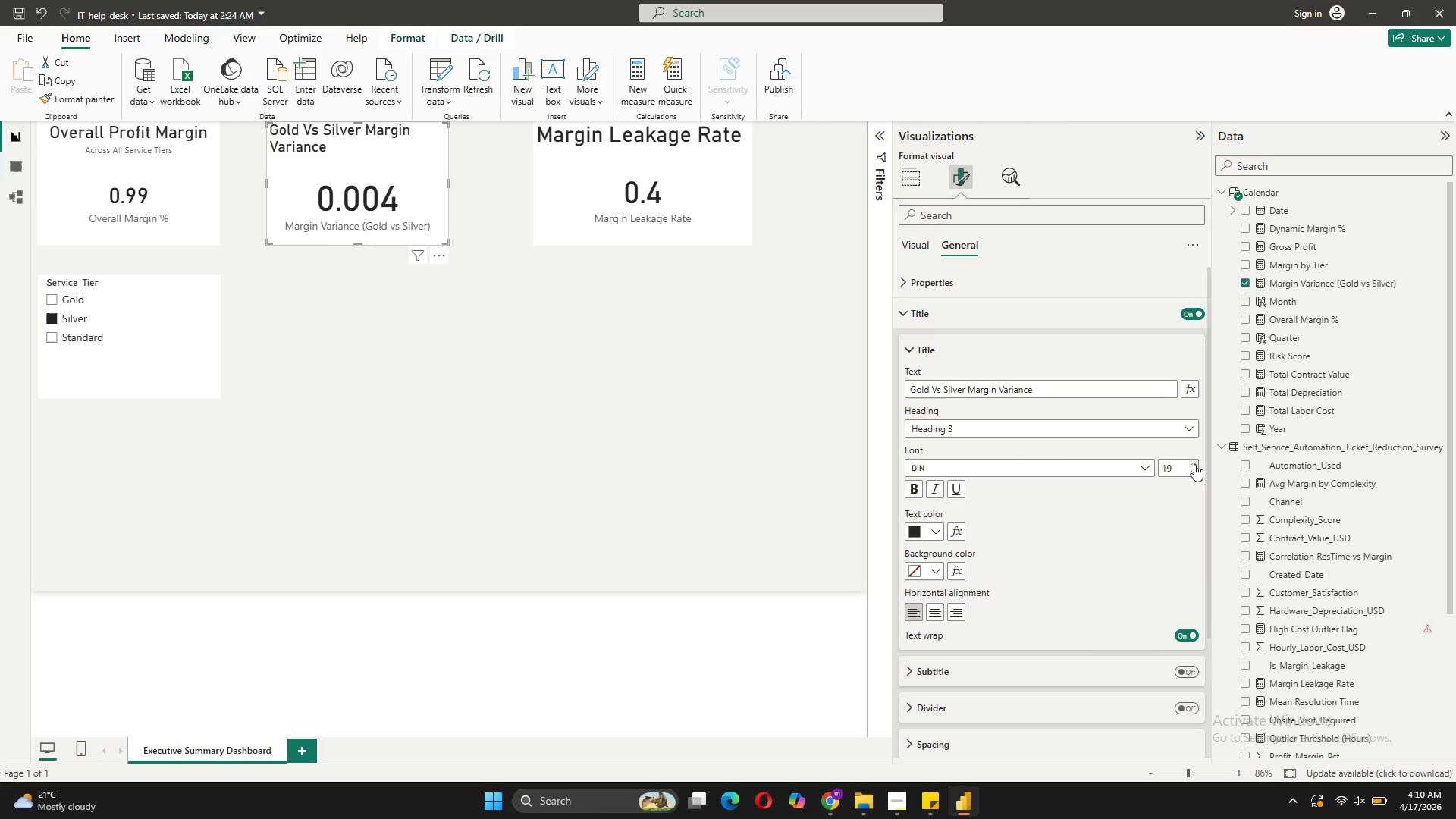 
triple_click([1194, 463])
 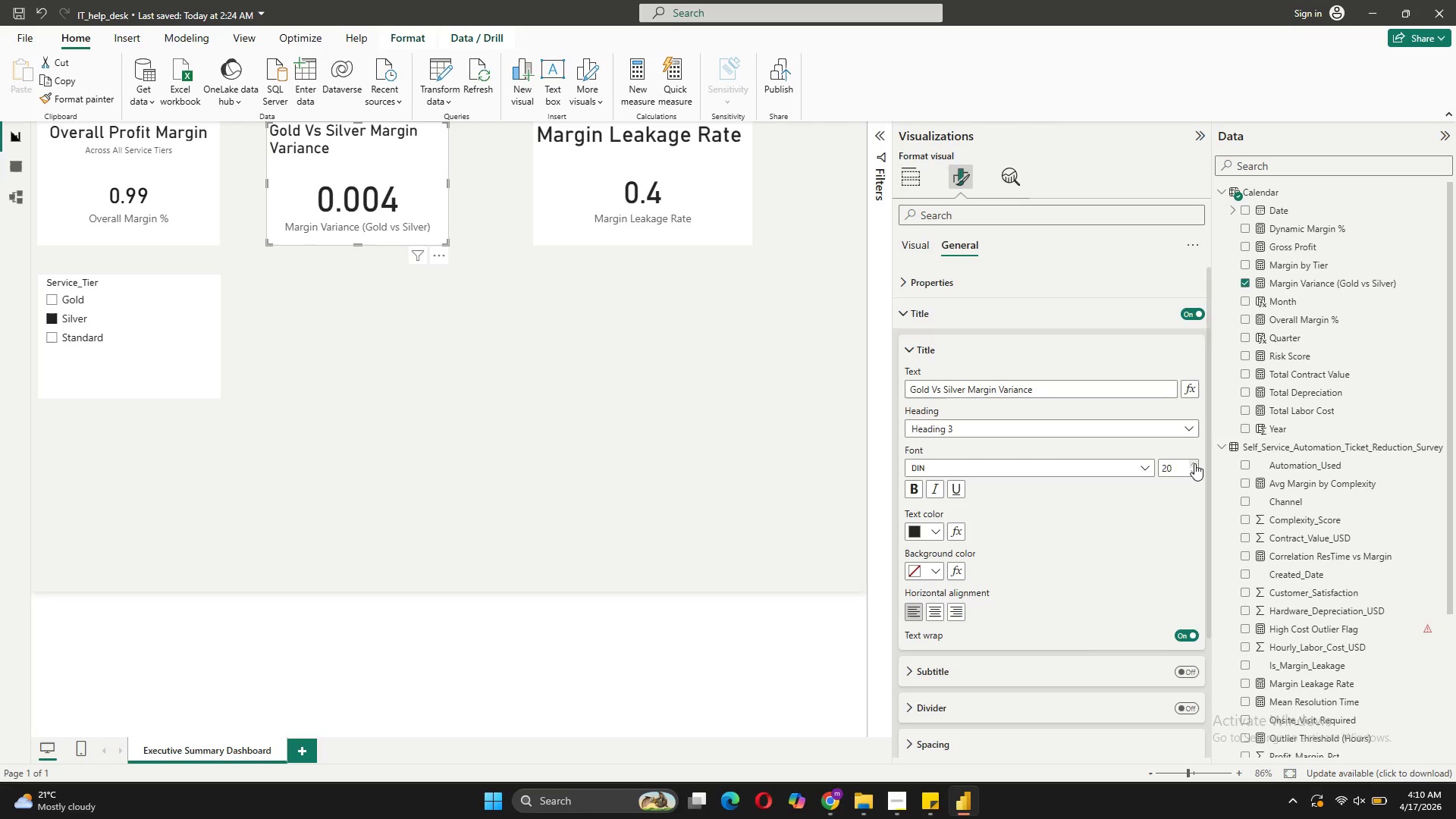 
triple_click([1194, 463])
 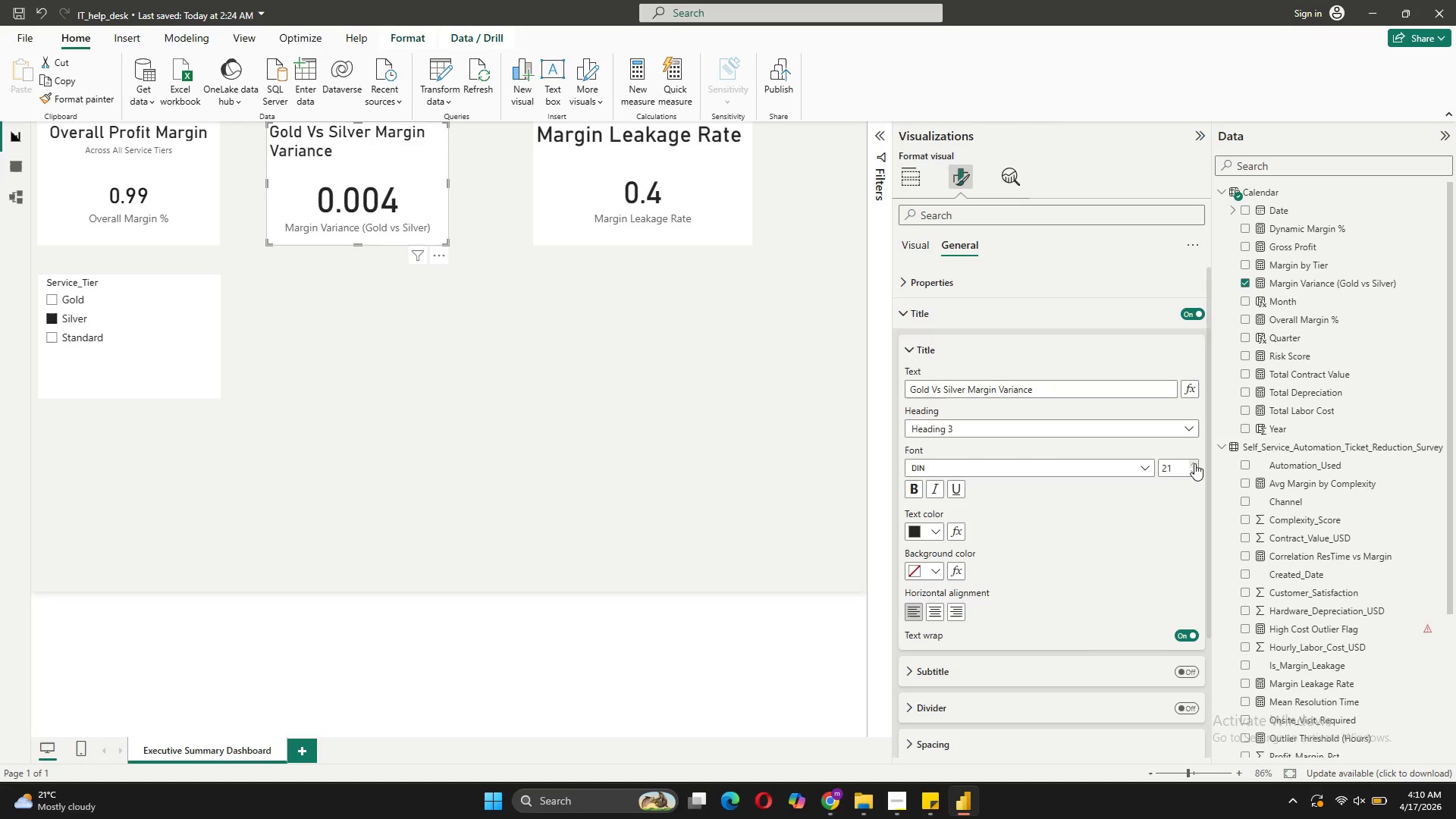 
triple_click([1194, 463])
 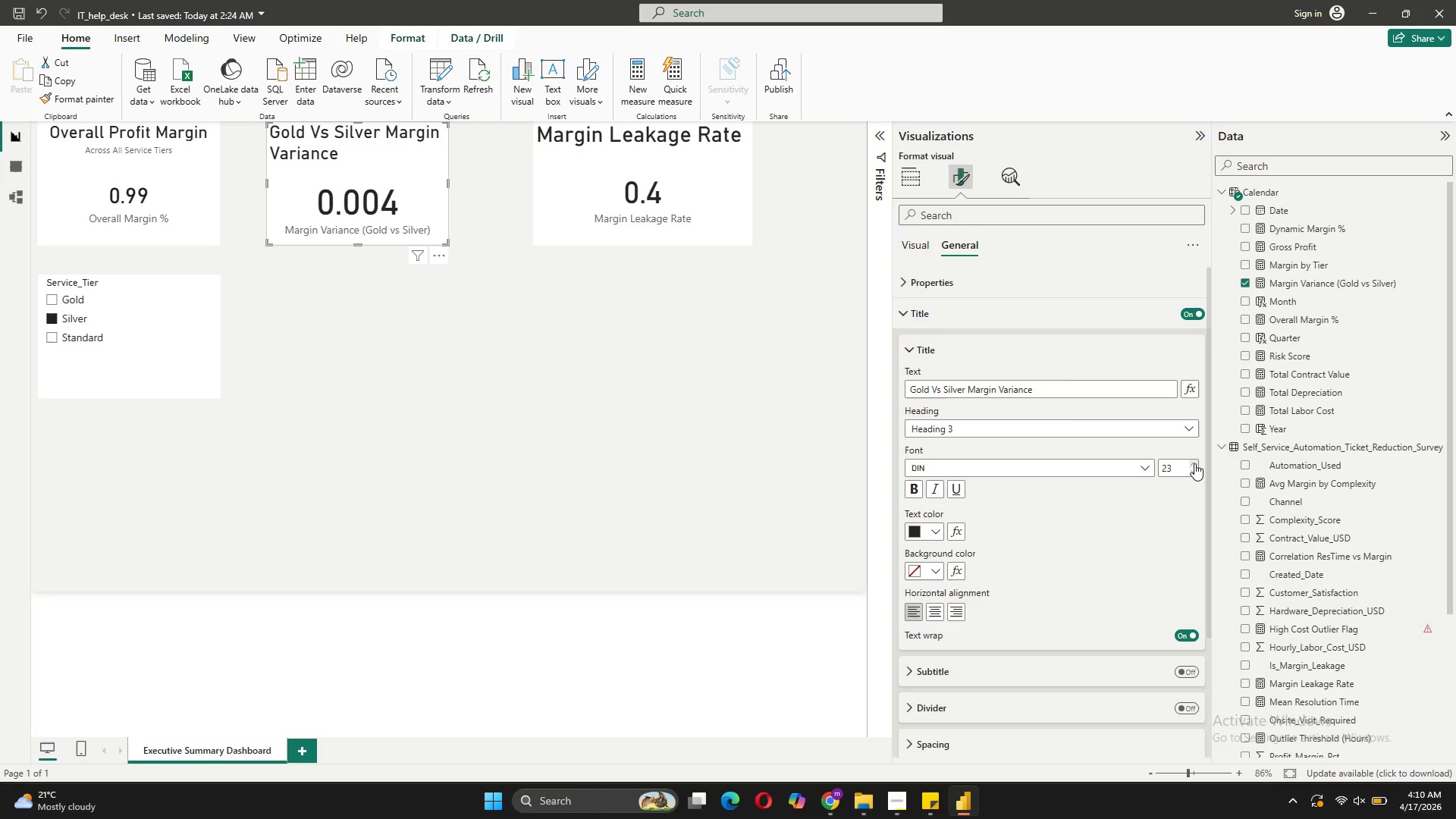 
left_click([1194, 463])
 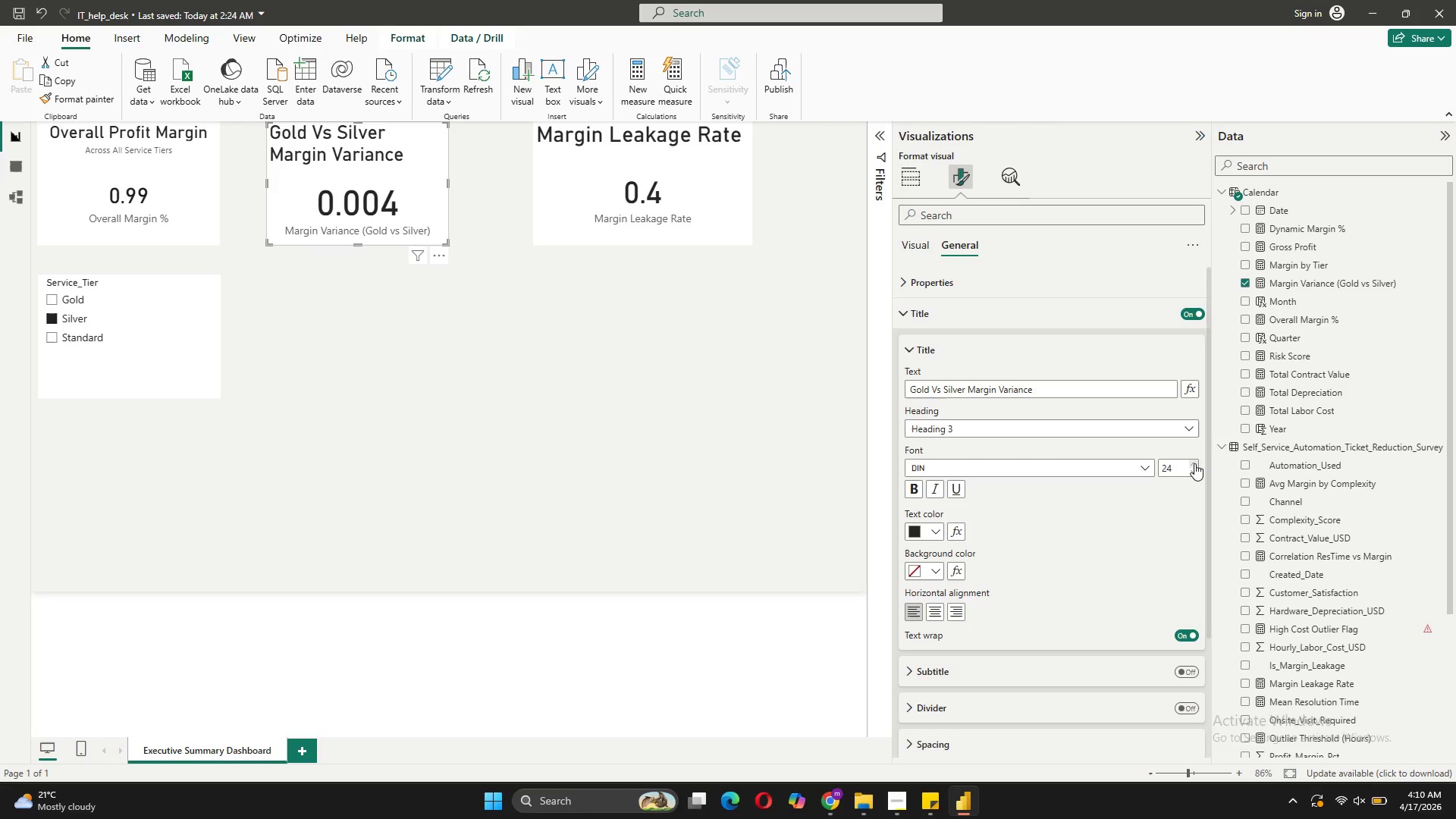 
double_click([1194, 463])
 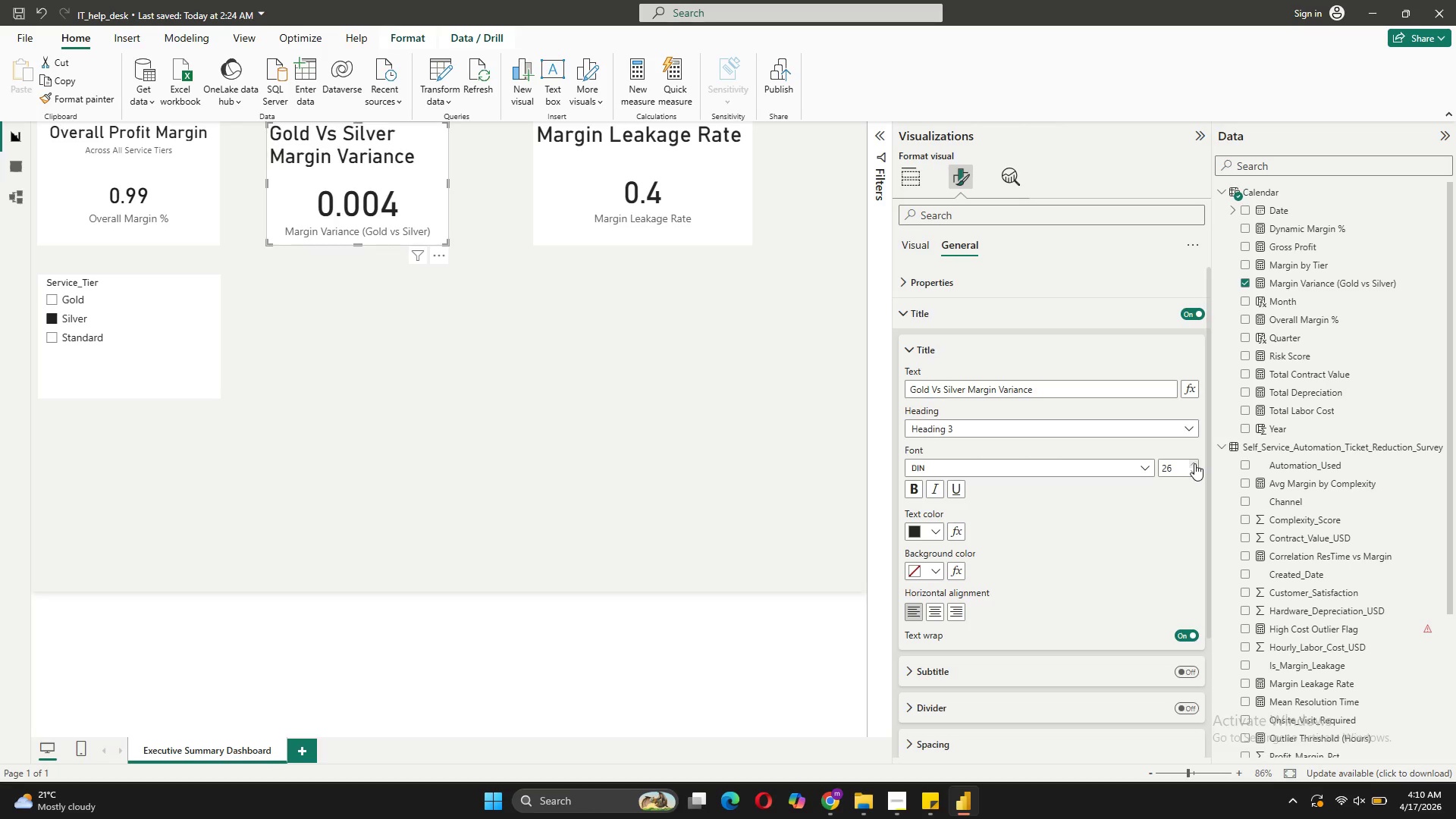 
triple_click([1194, 463])
 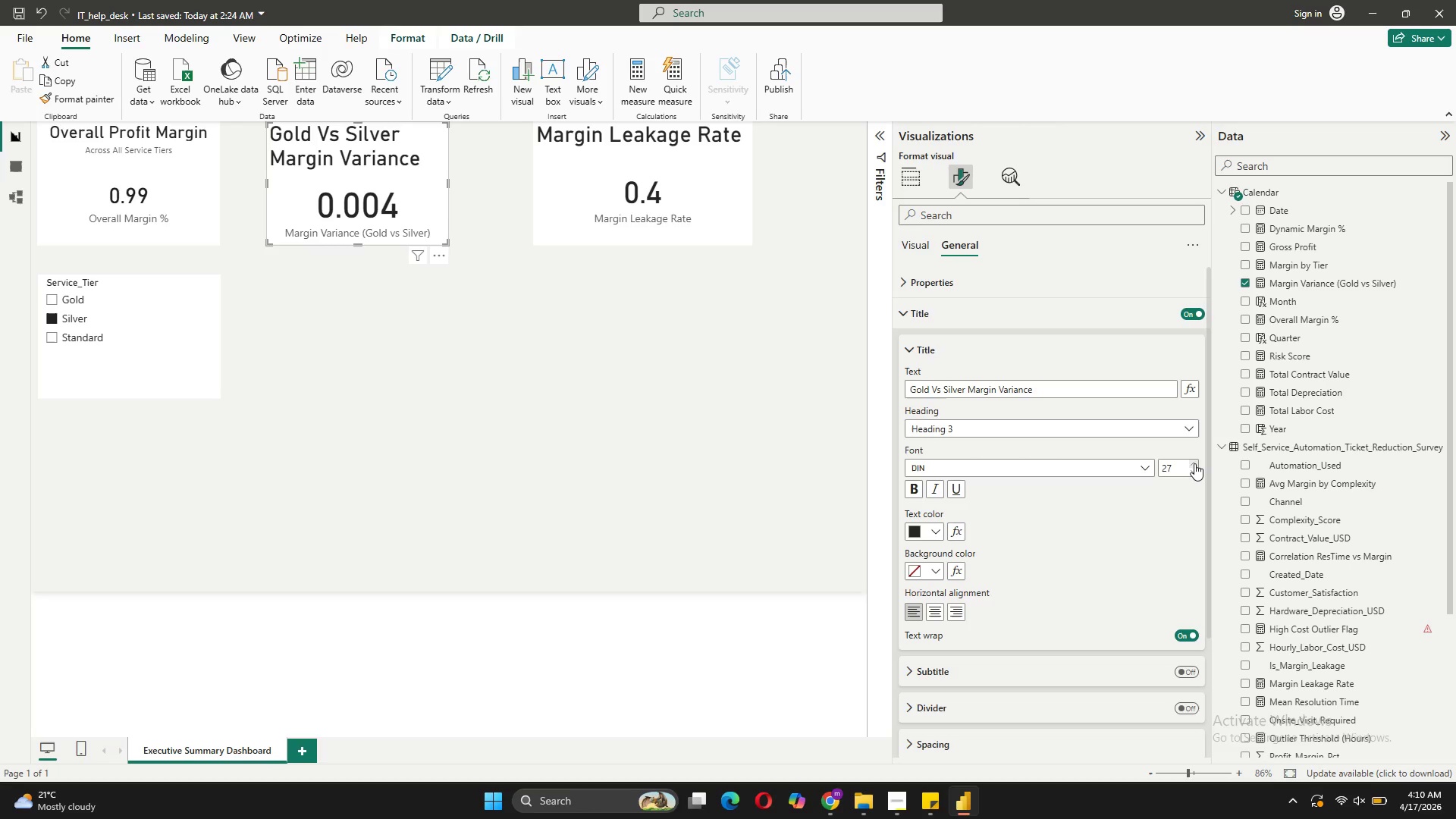 
left_click([1194, 463])
 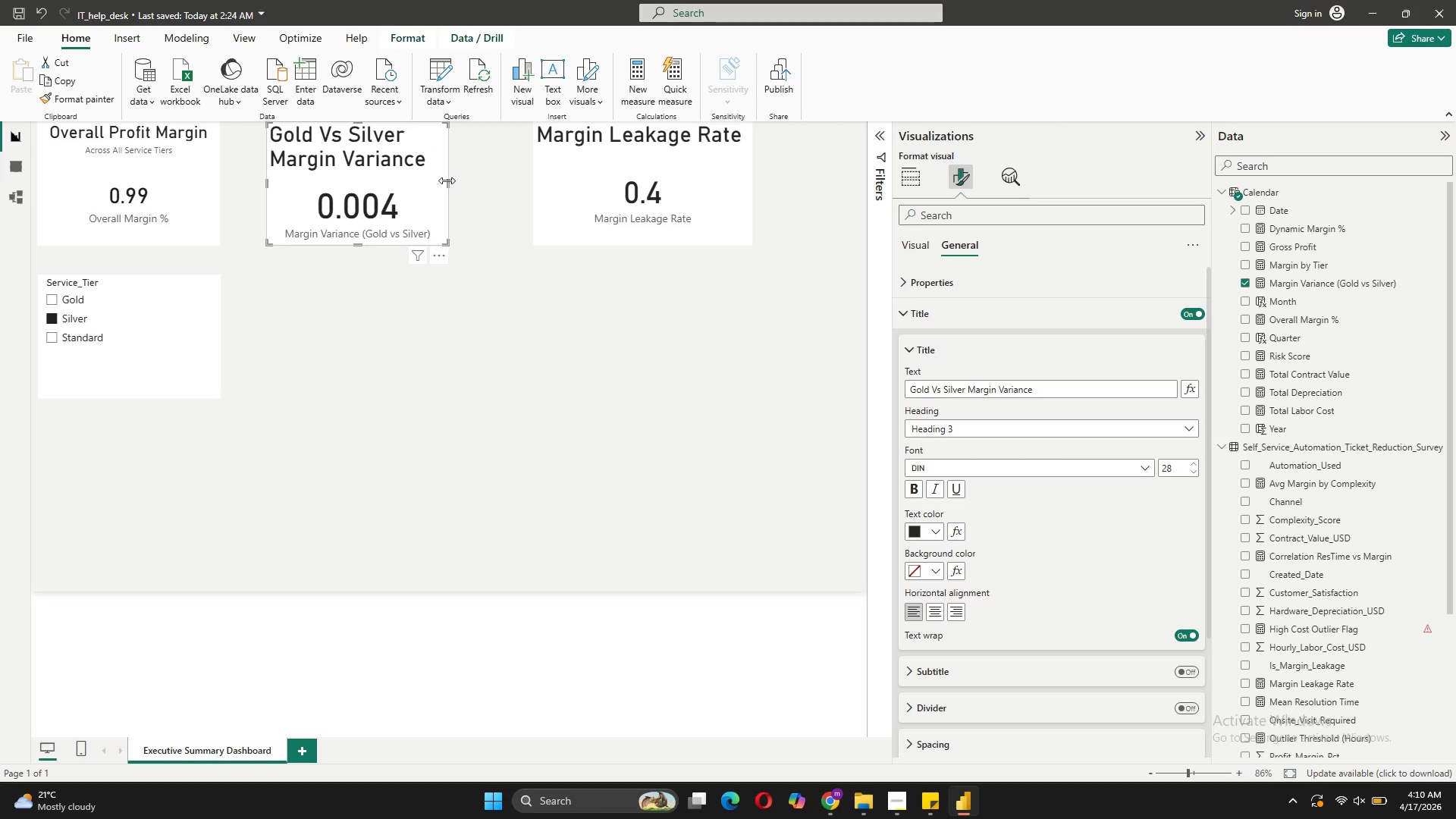 
left_click_drag(start_coordinate=[447, 182], to_coordinate=[519, 196])
 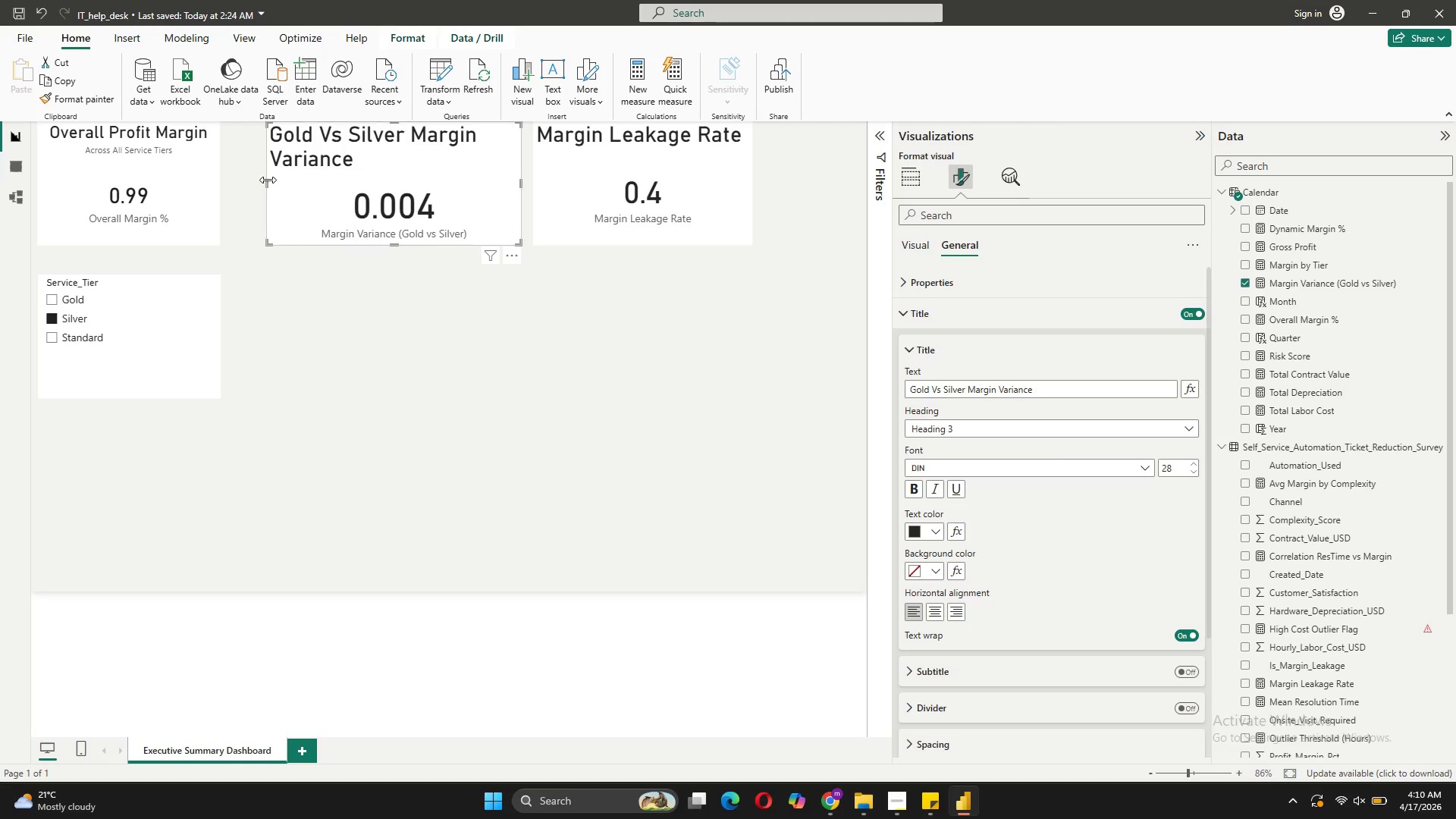 
left_click_drag(start_coordinate=[266, 180], to_coordinate=[224, 189])
 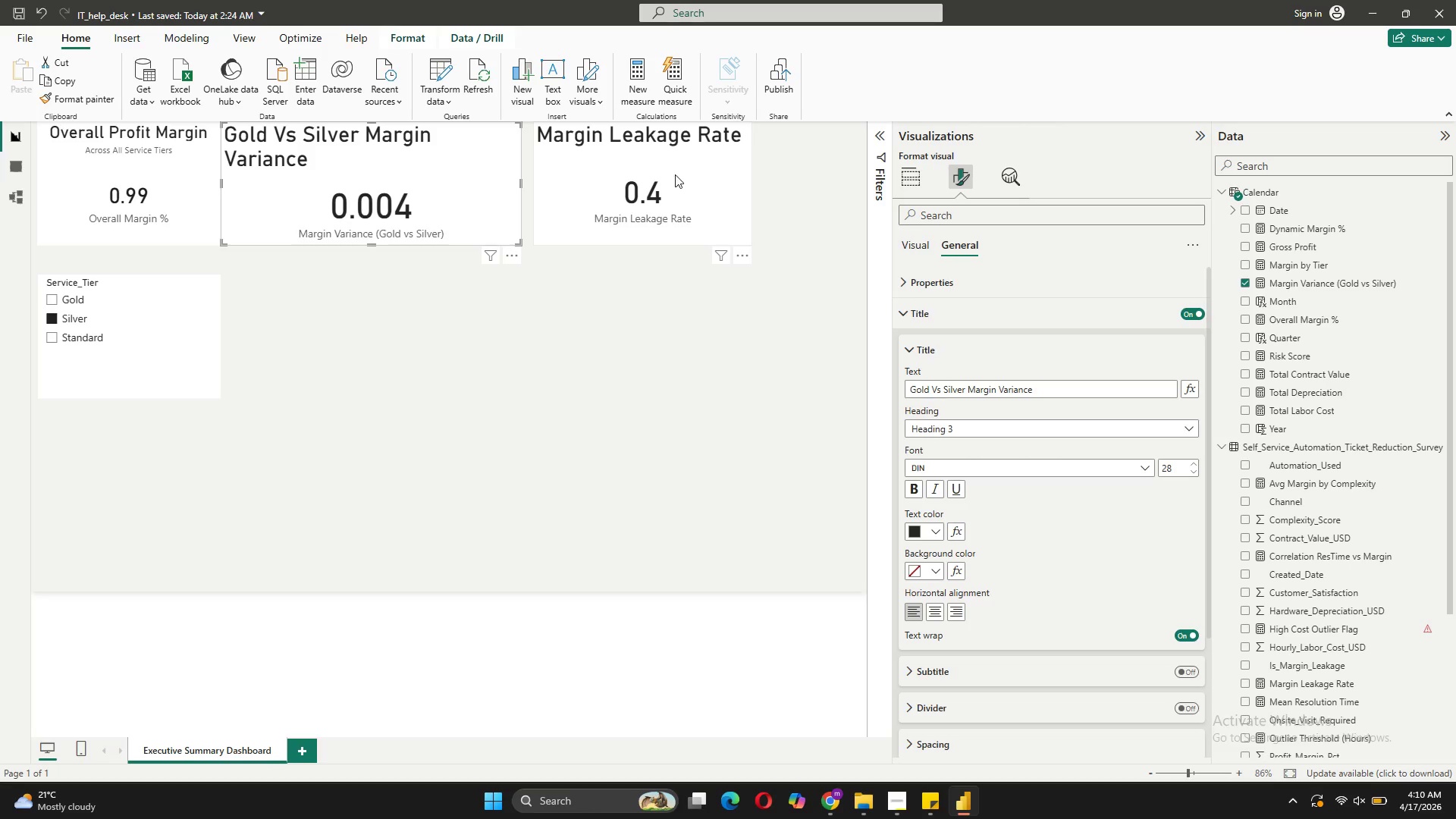 
left_click_drag(start_coordinate=[675, 174], to_coordinate=[761, 179])
 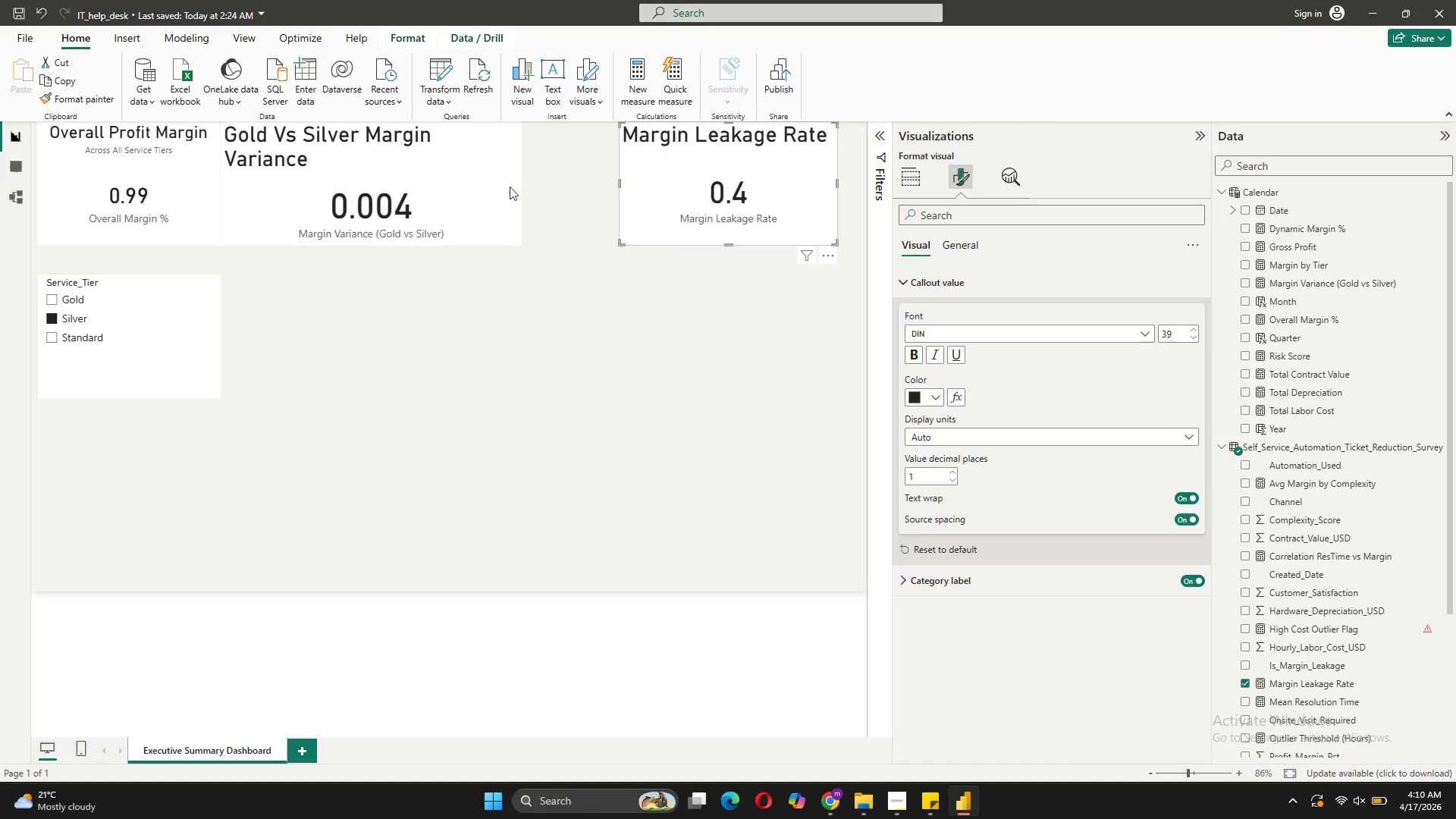 
left_click([473, 188])
 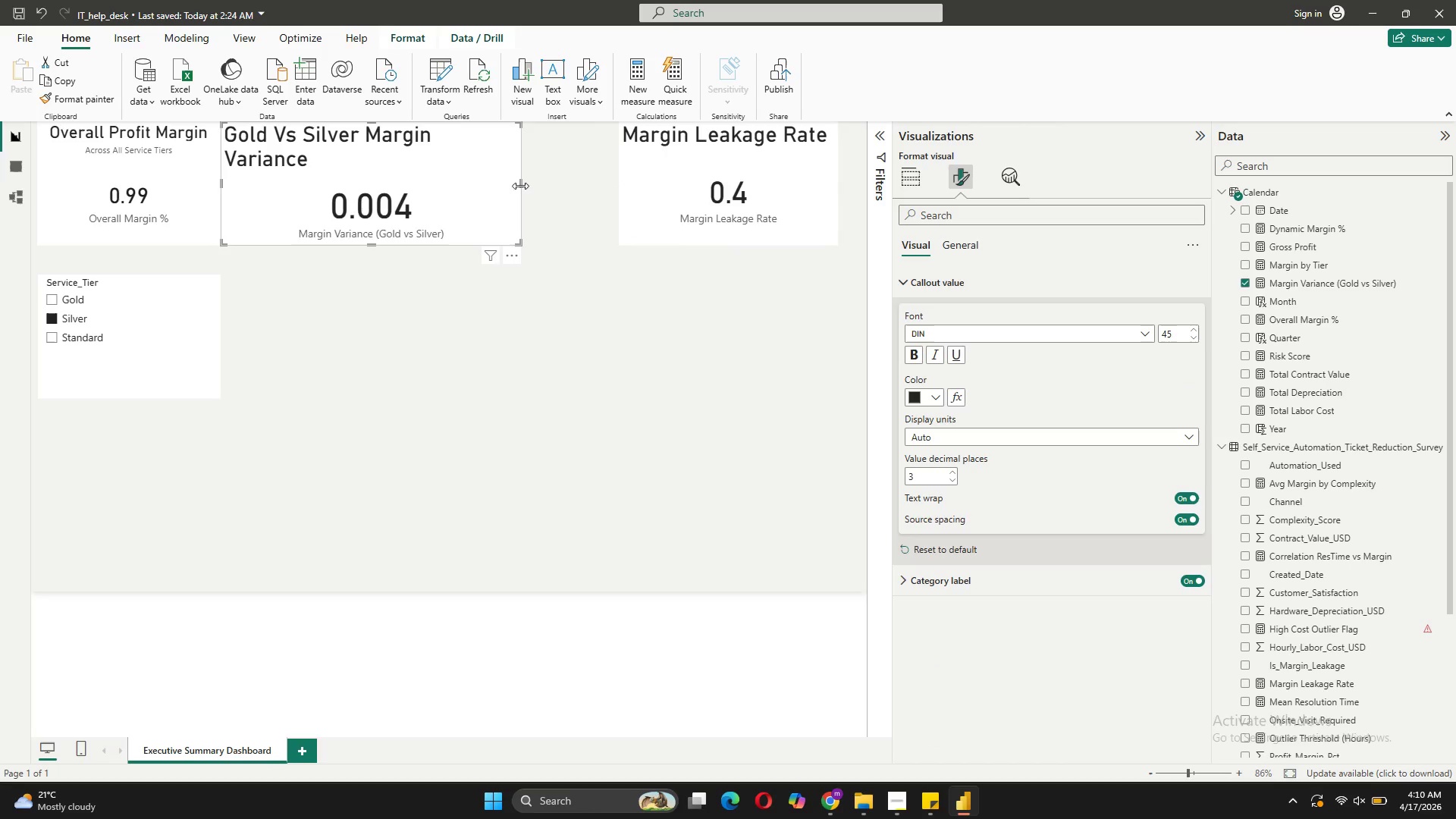 
left_click_drag(start_coordinate=[521, 184], to_coordinate=[533, 184])
 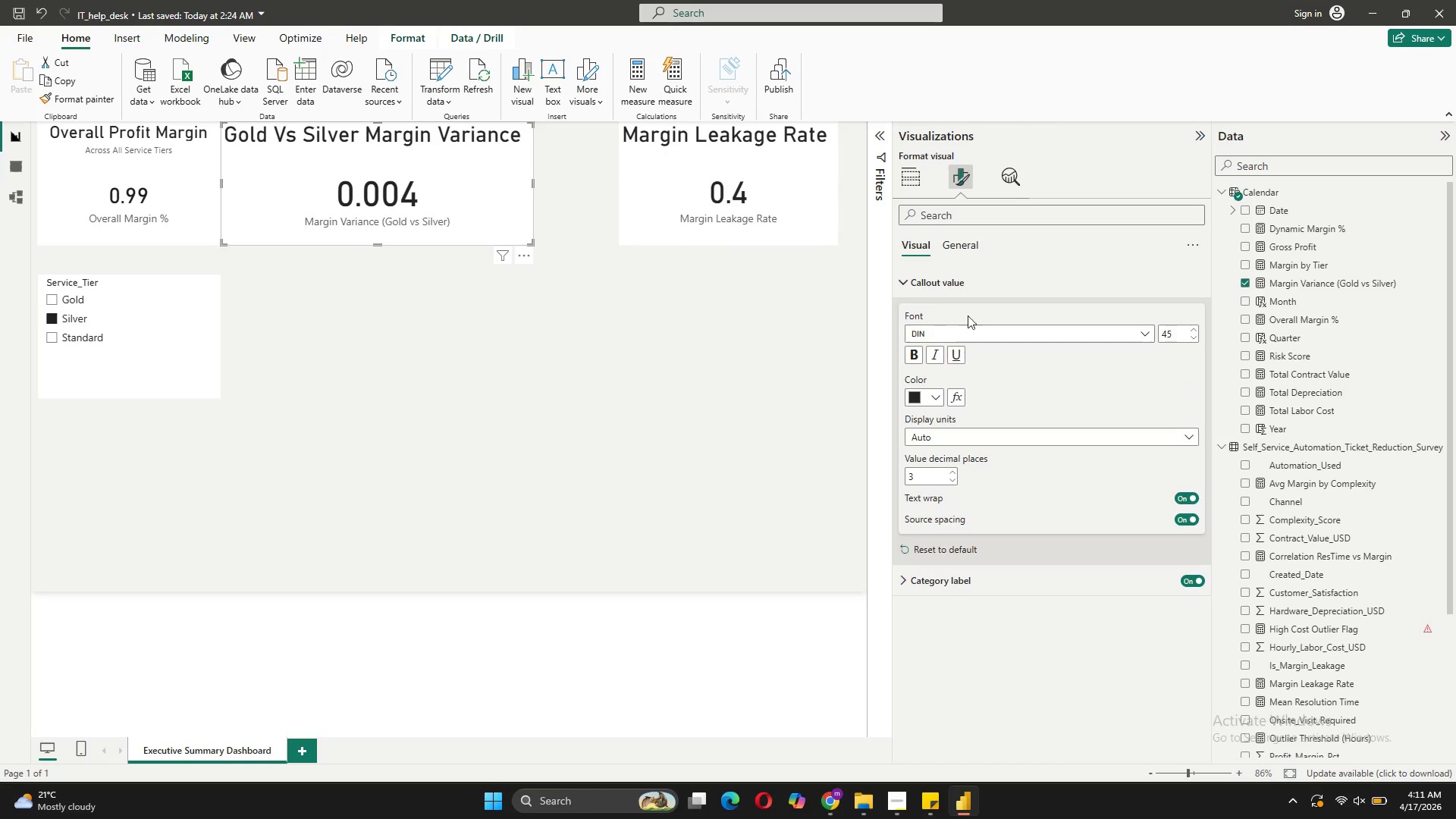 
left_click([968, 242])
 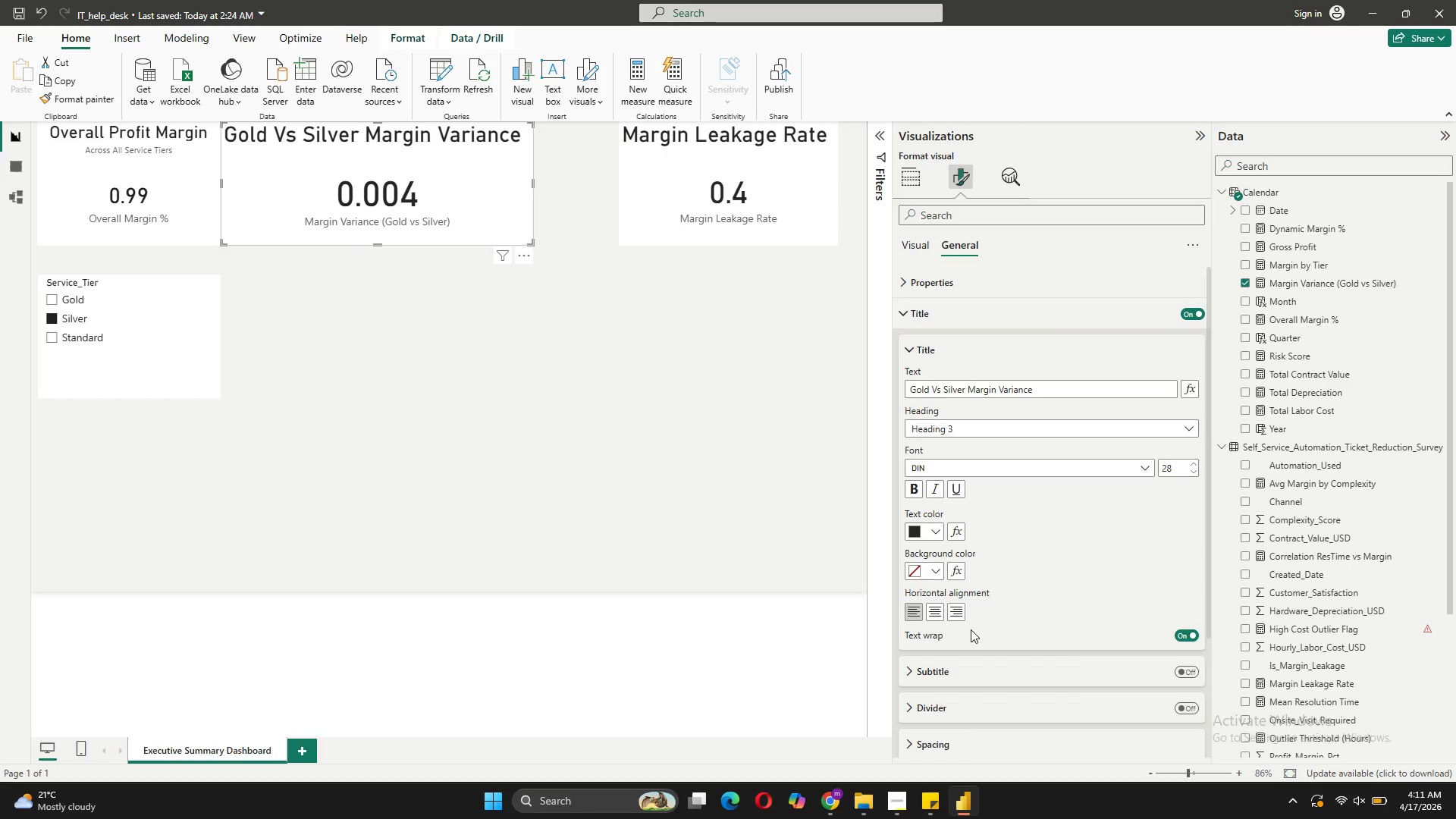 
left_click([936, 613])
 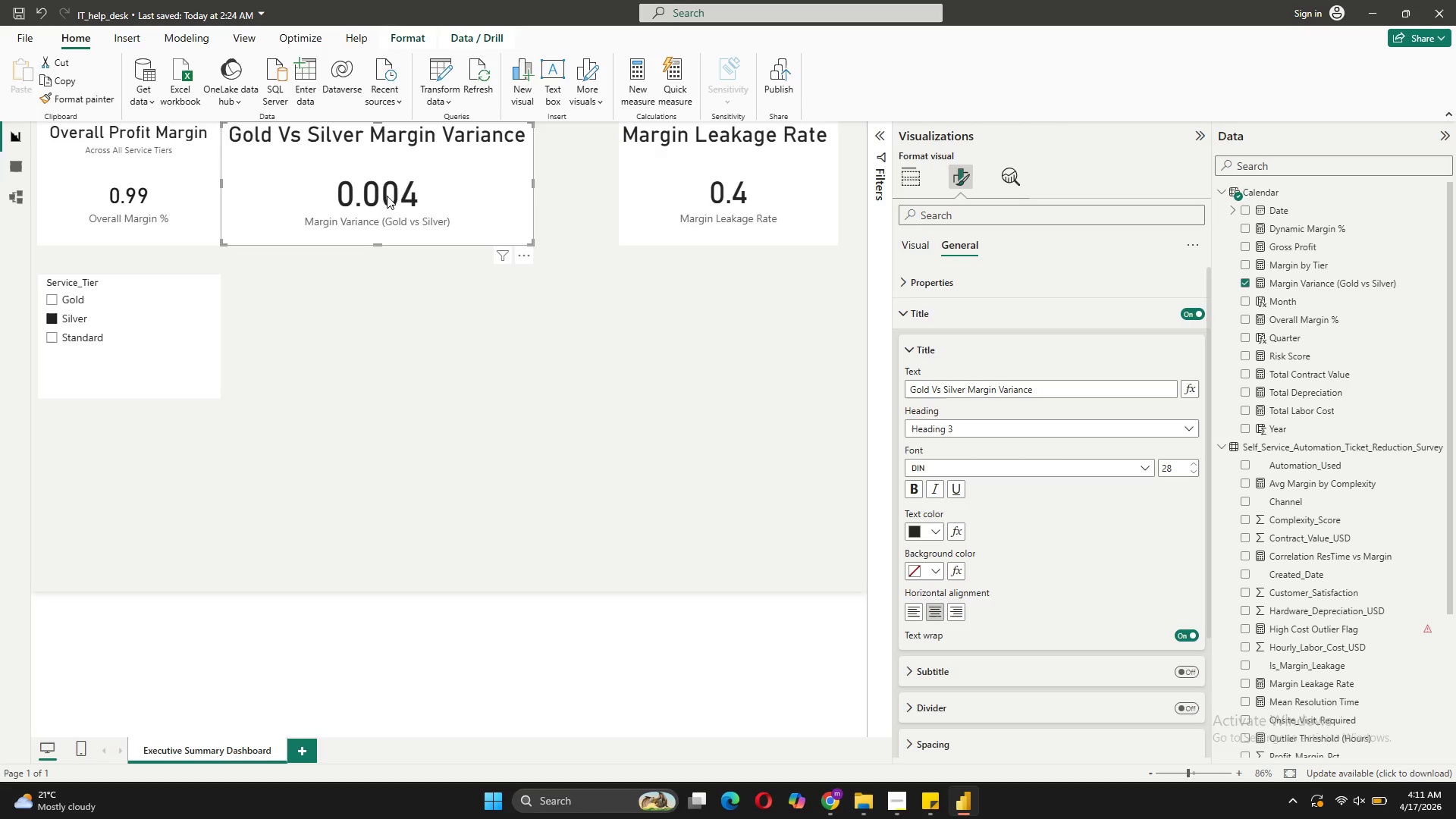 
left_click([537, 371])
 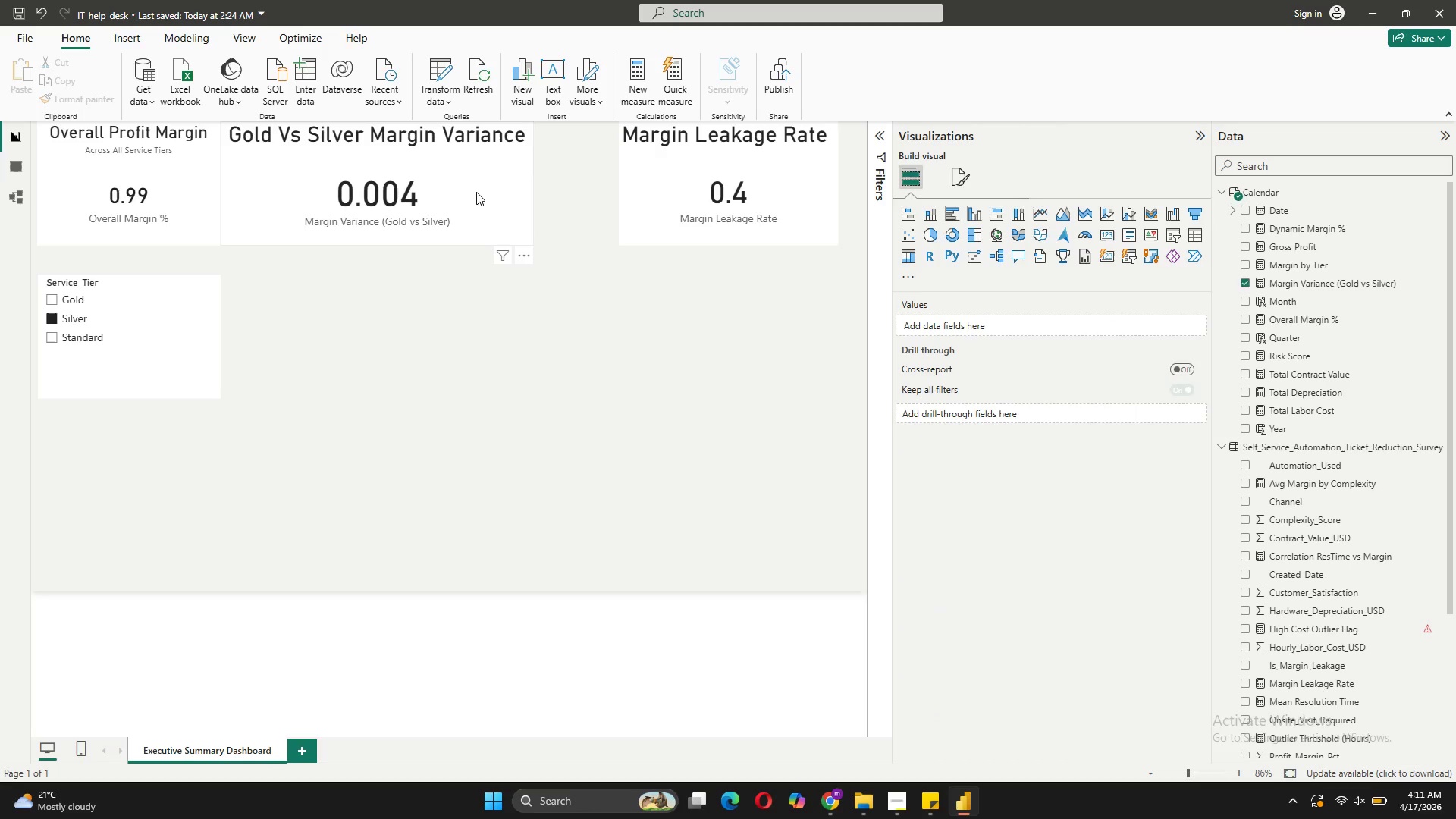 
left_click_drag(start_coordinate=[476, 191], to_coordinate=[522, 197])
 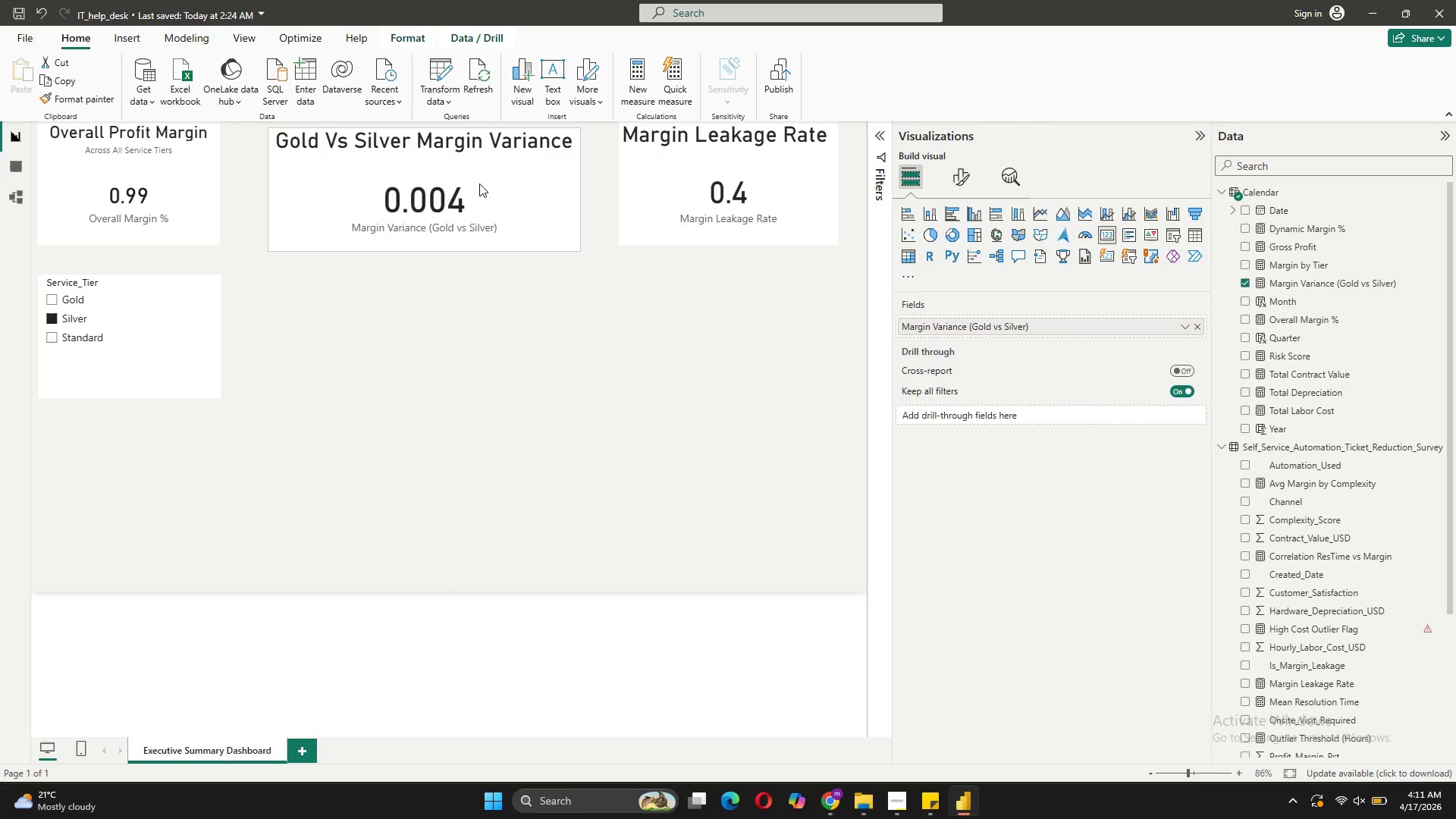 
double_click([739, 139])
 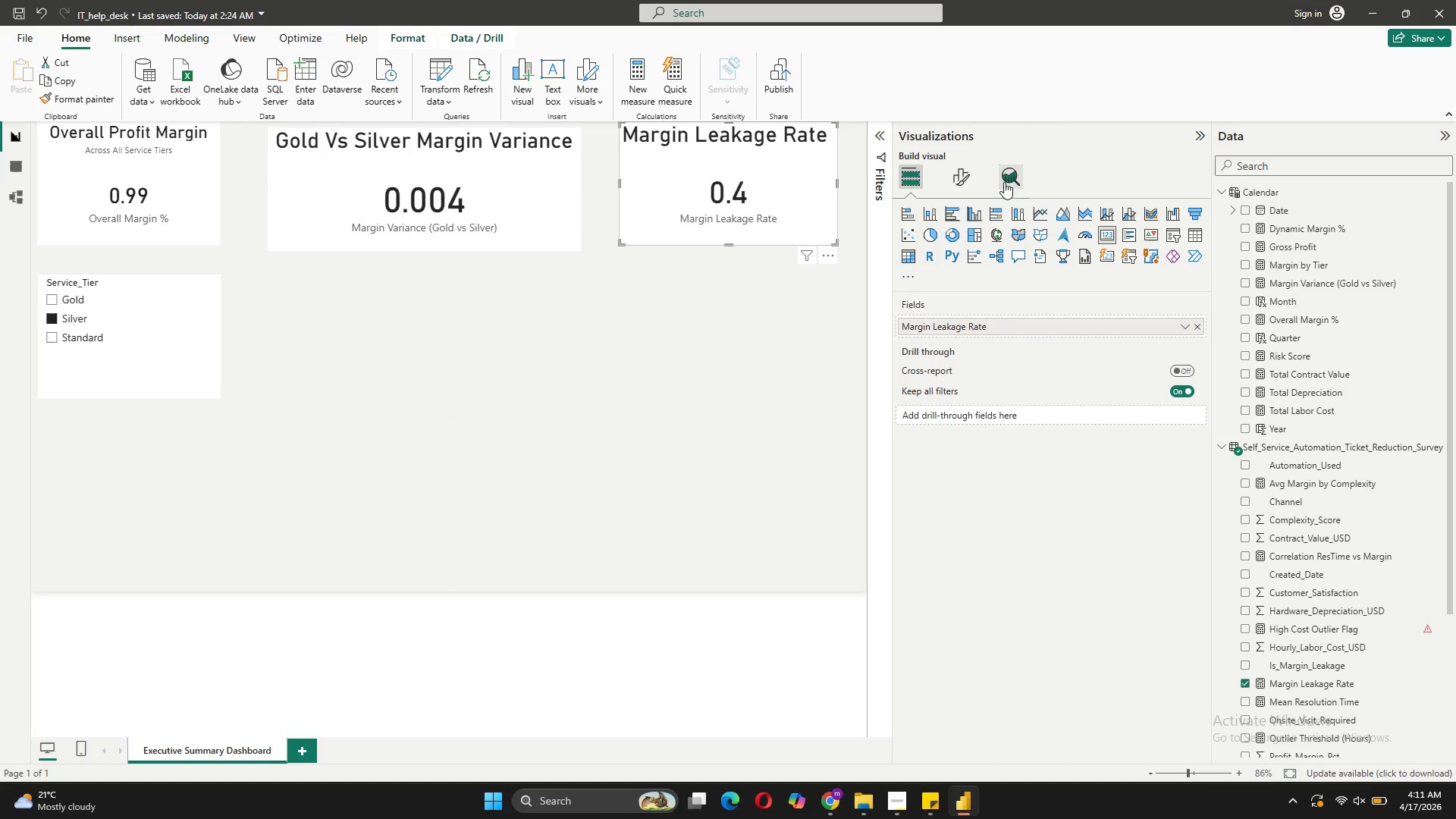 
left_click([952, 173])
 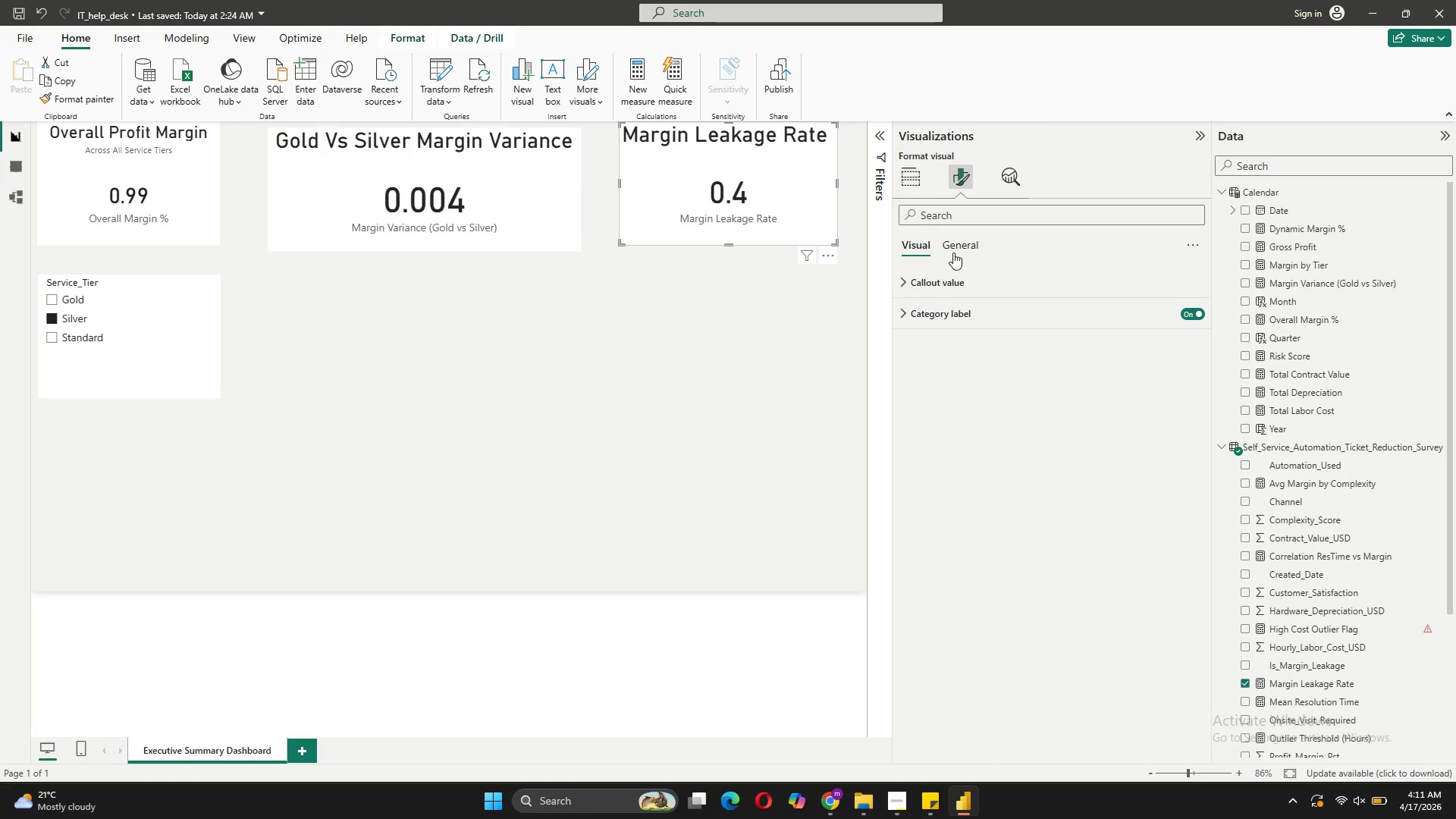 
left_click([953, 245])
 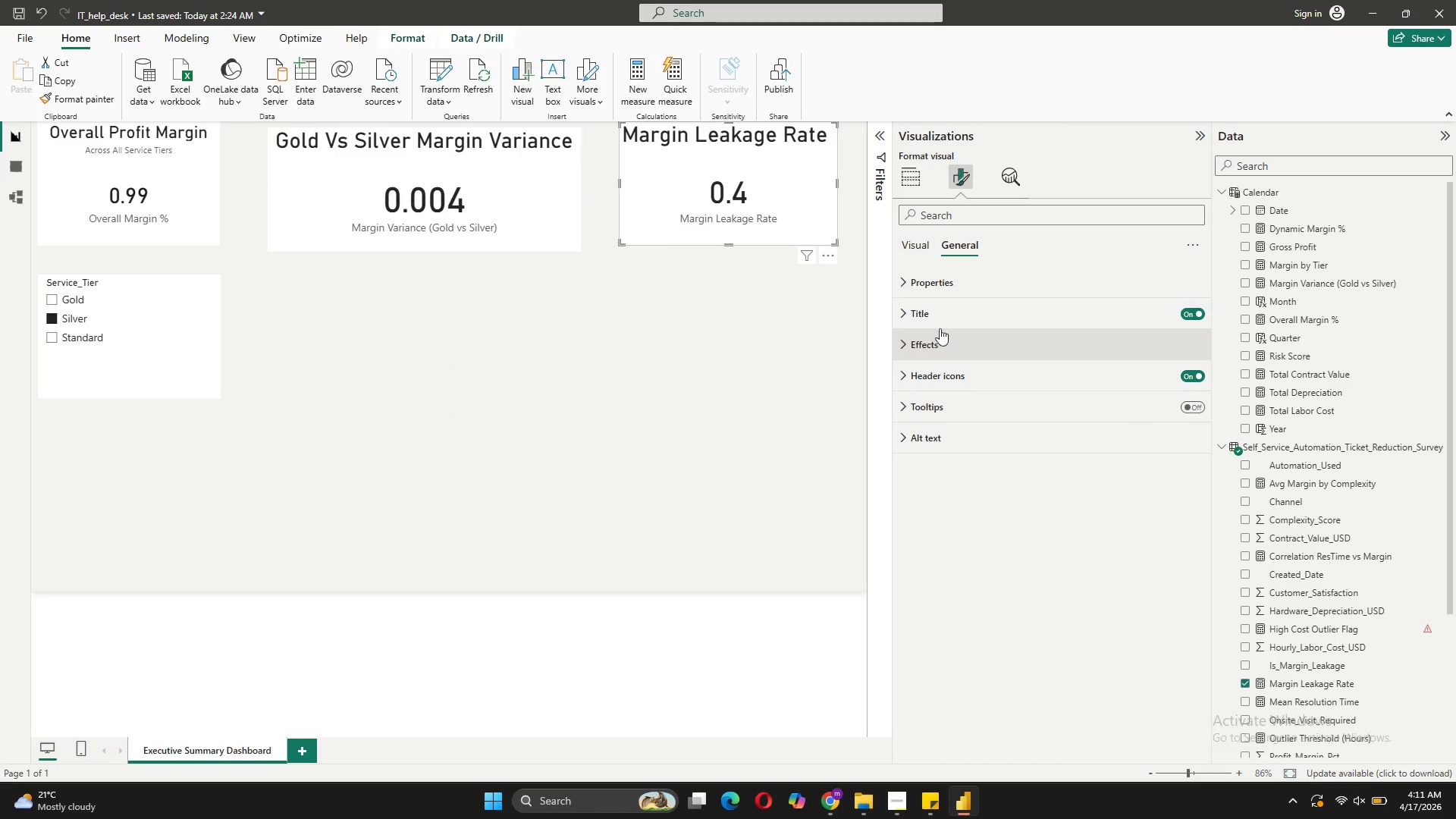 
left_click([937, 318])
 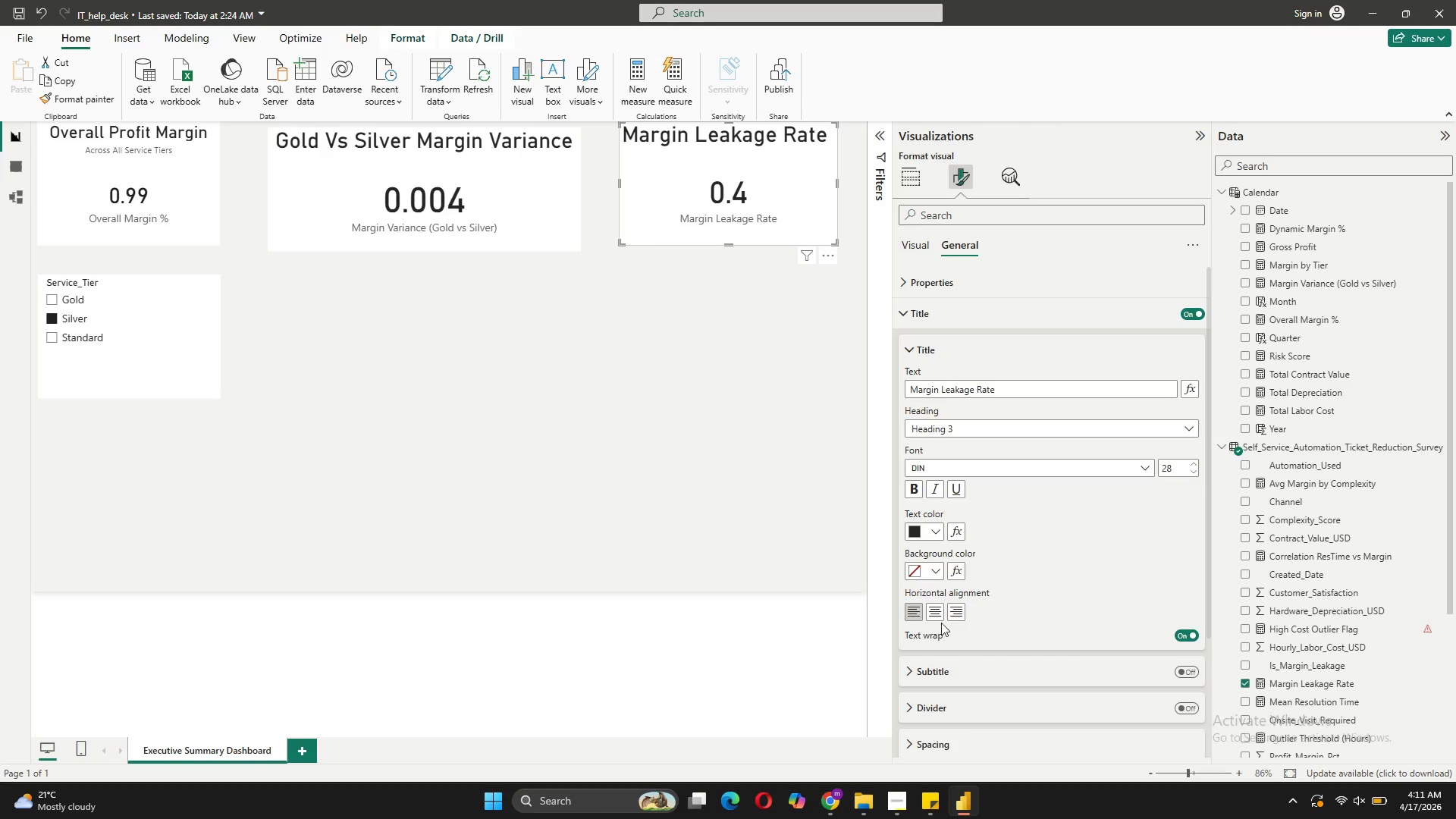 
left_click([936, 613])
 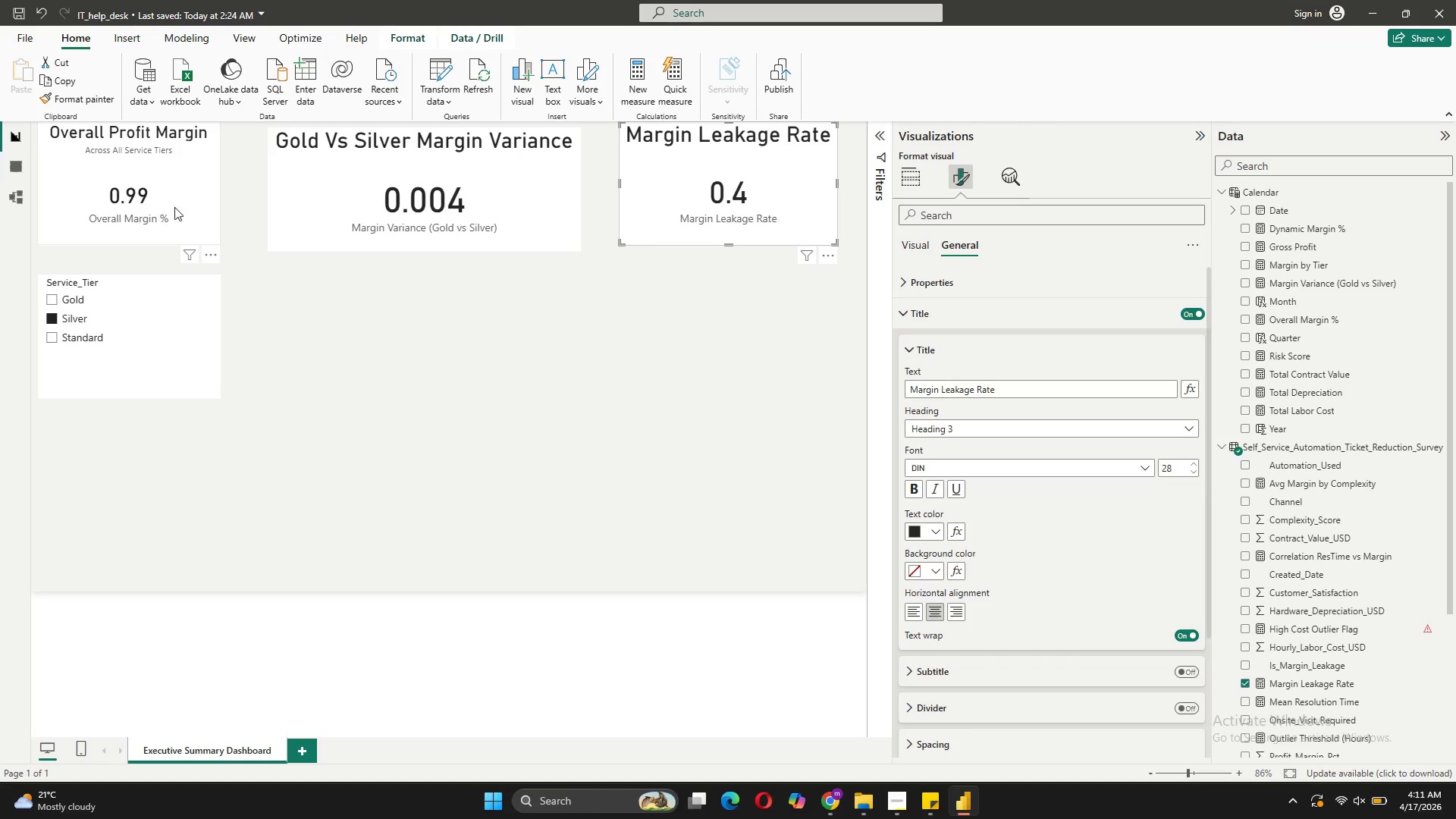 
left_click([177, 177])
 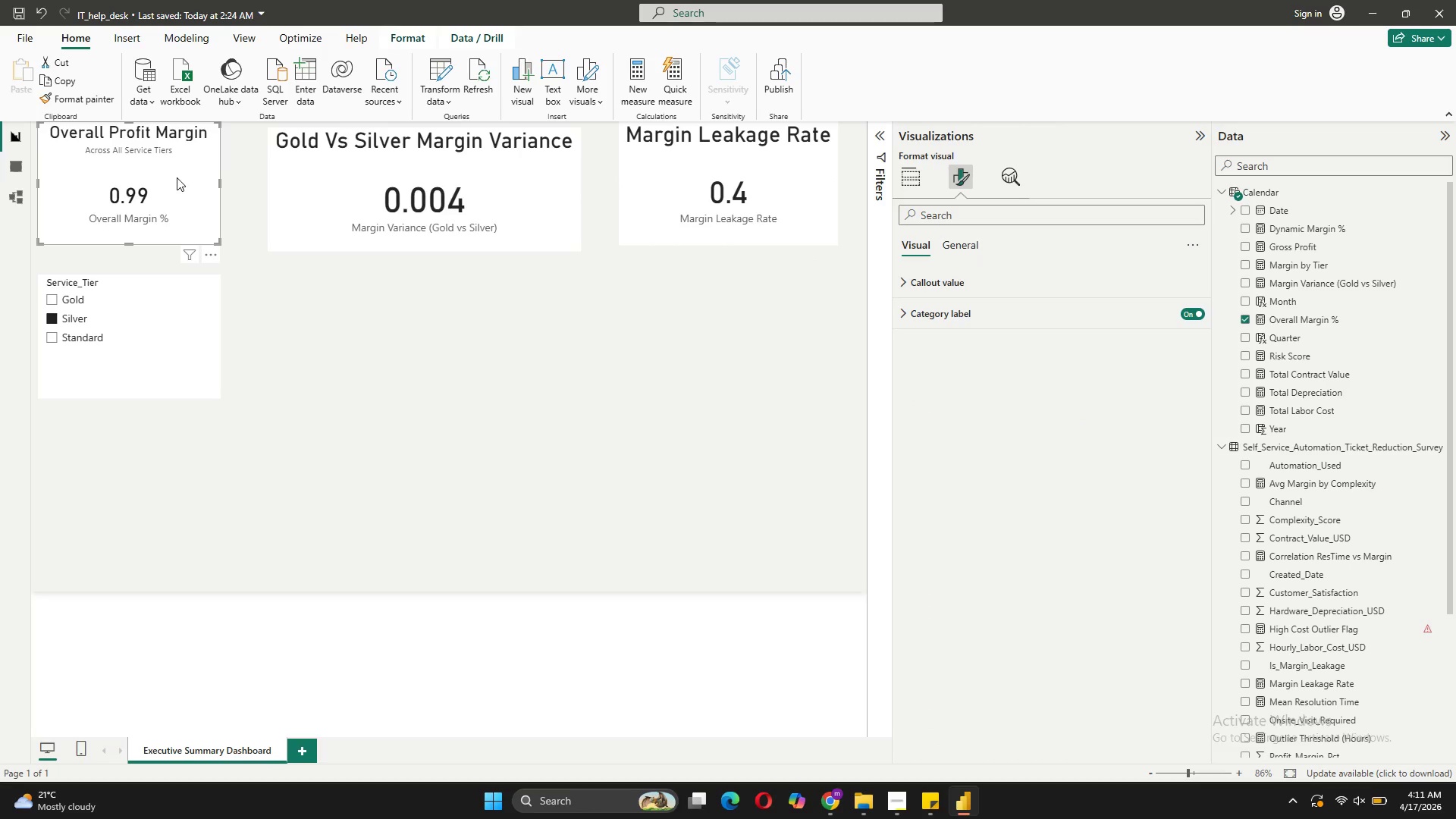 
left_click_drag(start_coordinate=[177, 177], to_coordinate=[191, 186])
 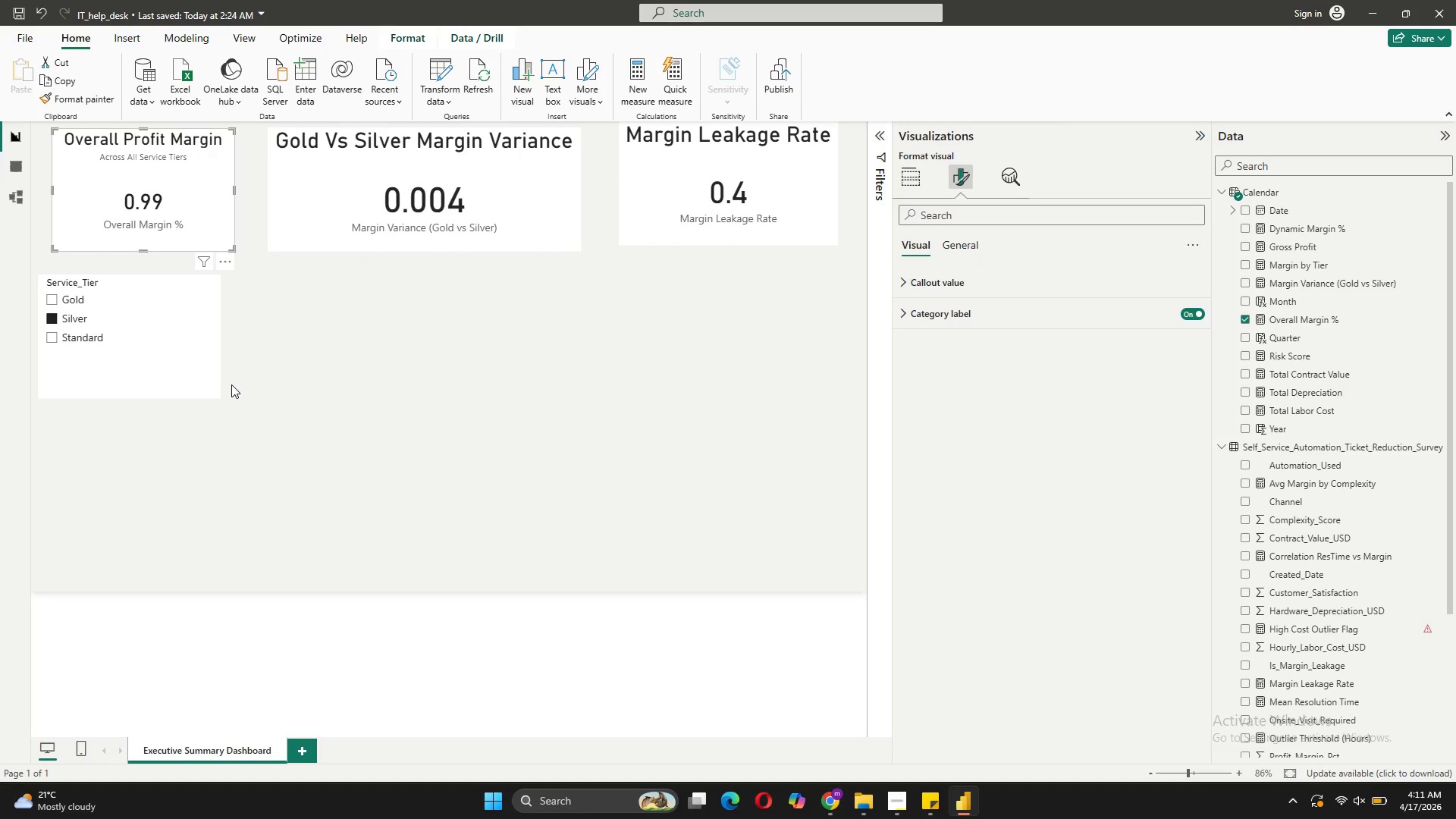 
wait(5.78)
 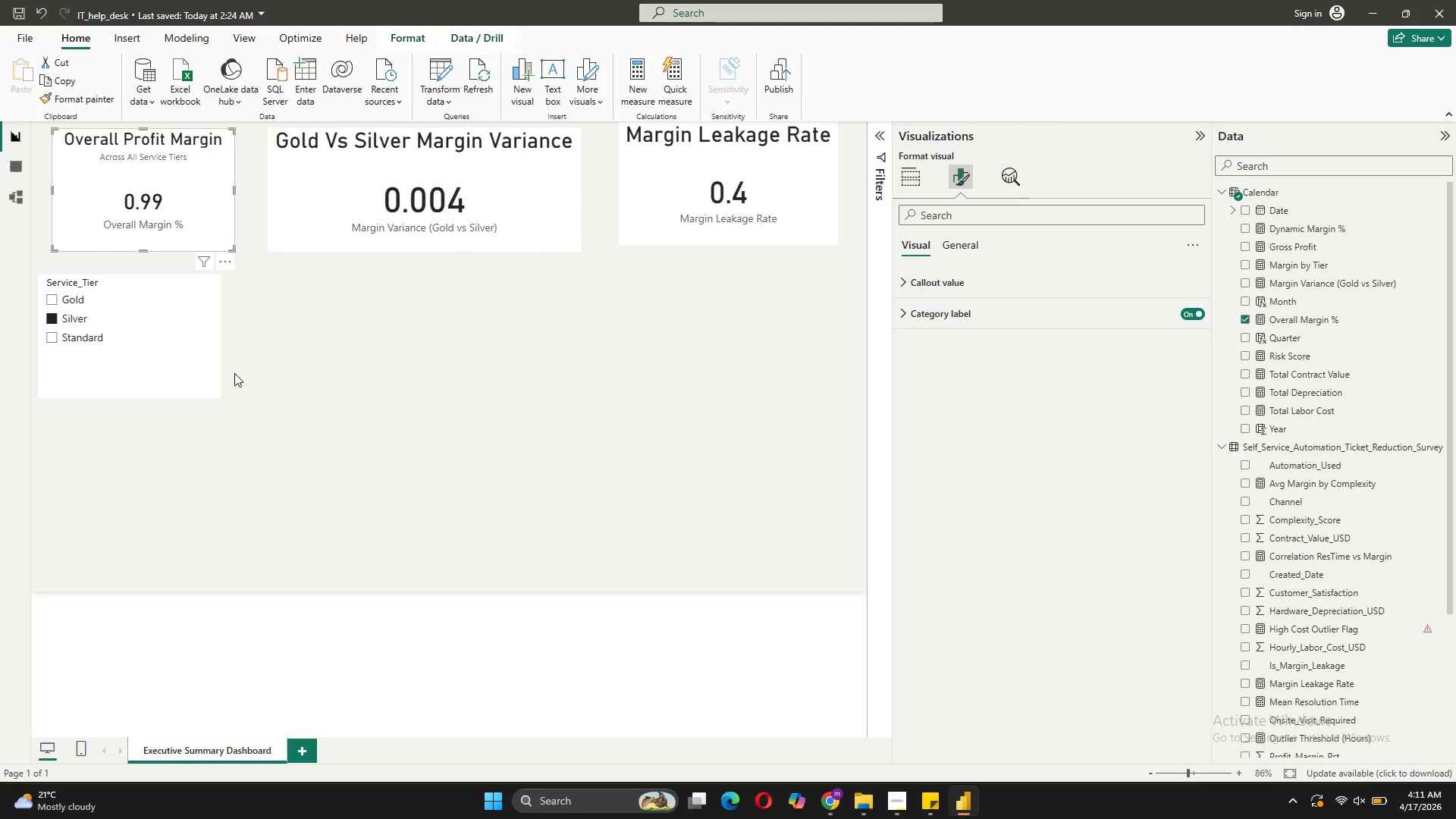 
left_click([343, 362])
 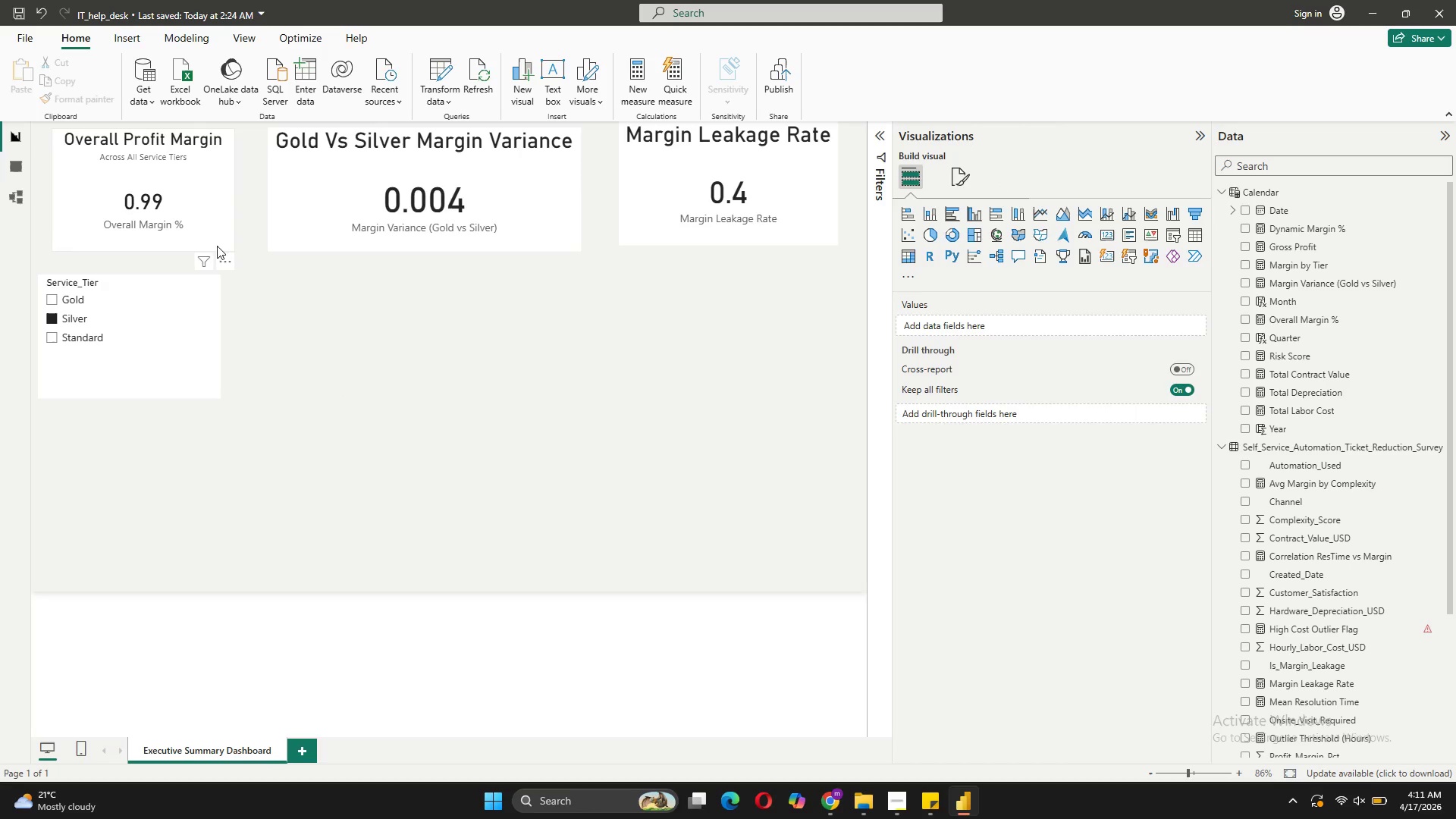 
left_click([209, 357])
 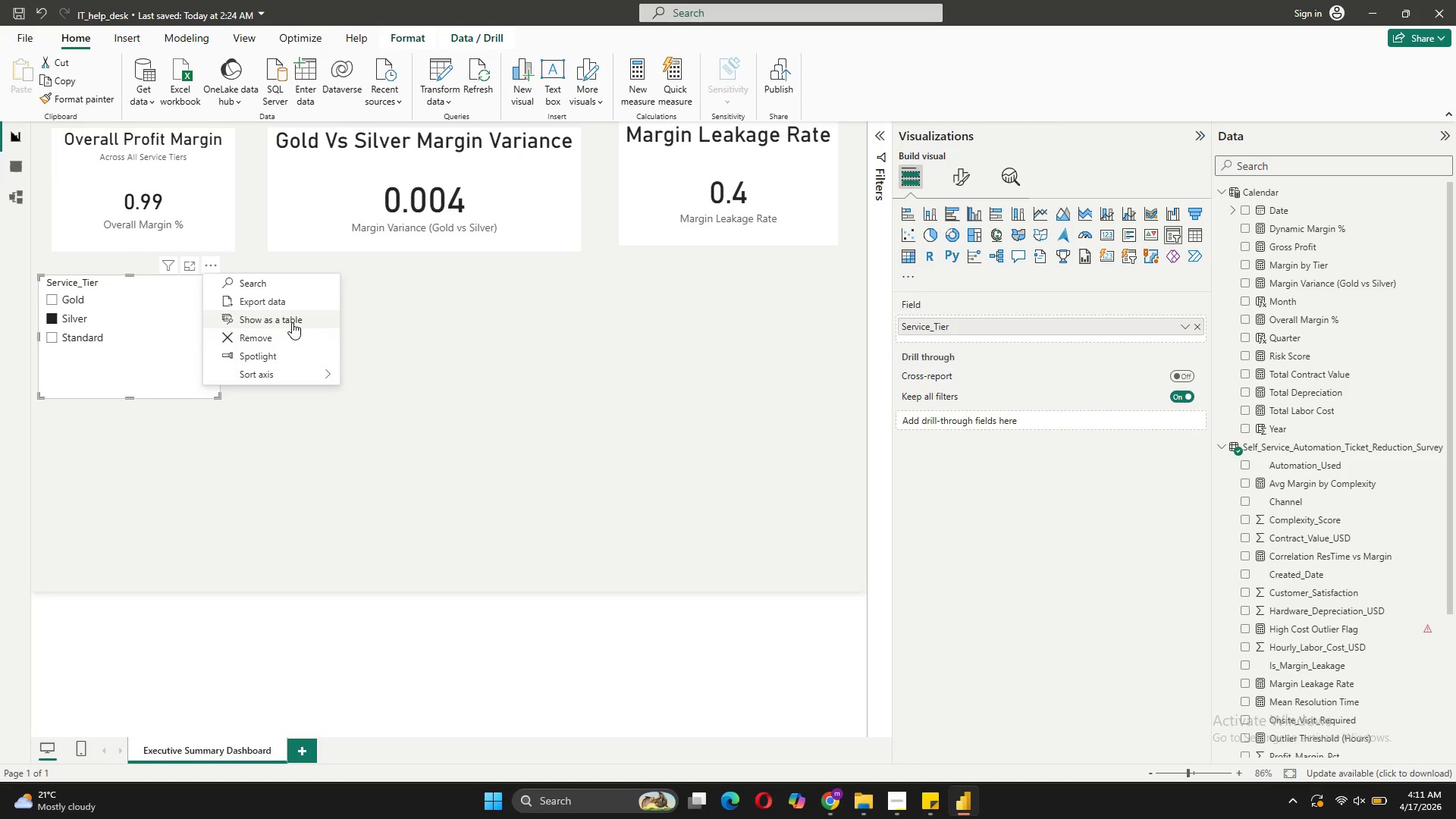 
left_click([281, 338])
 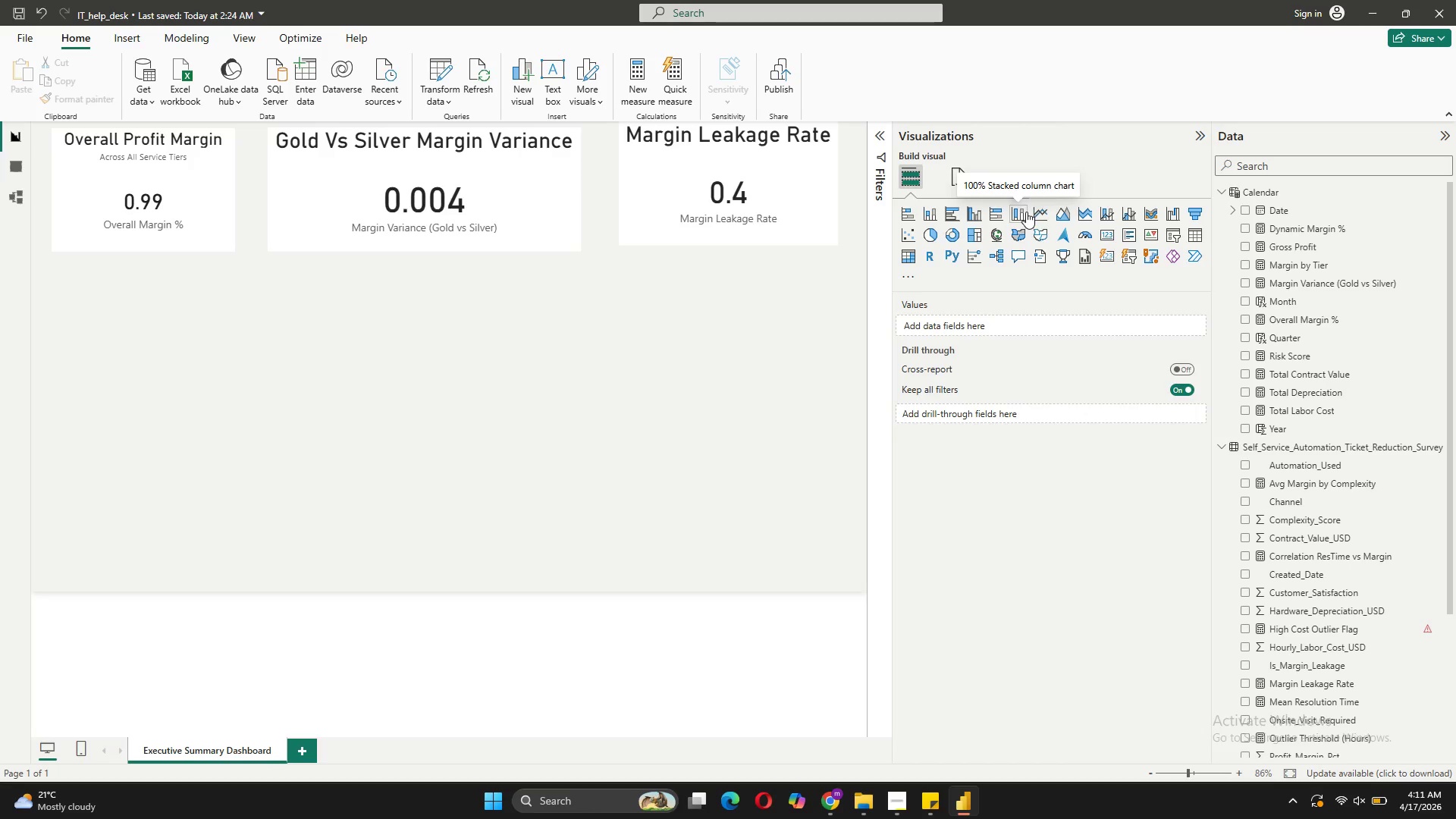 
wait(23.45)
 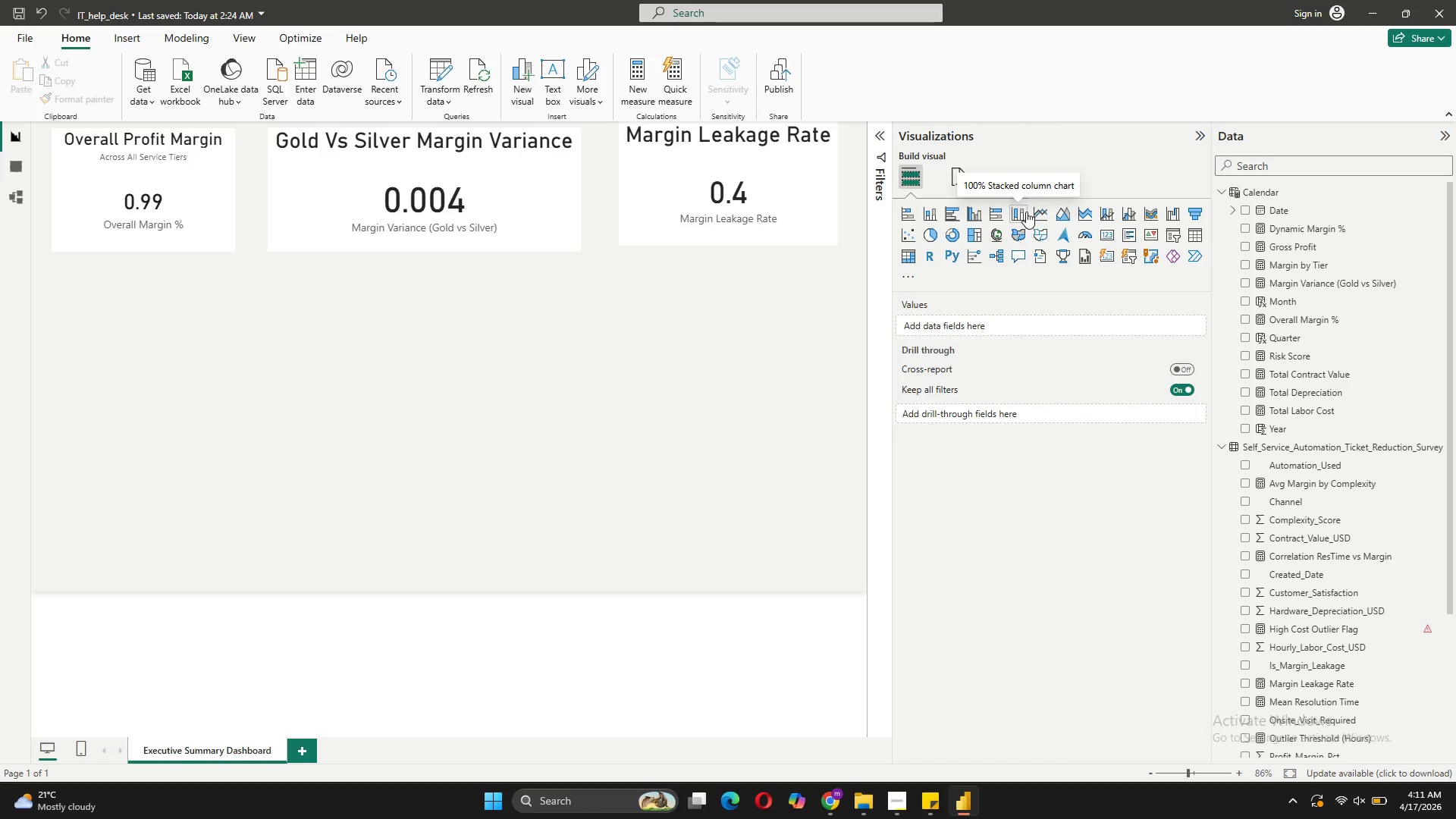 
left_click([906, 212])
 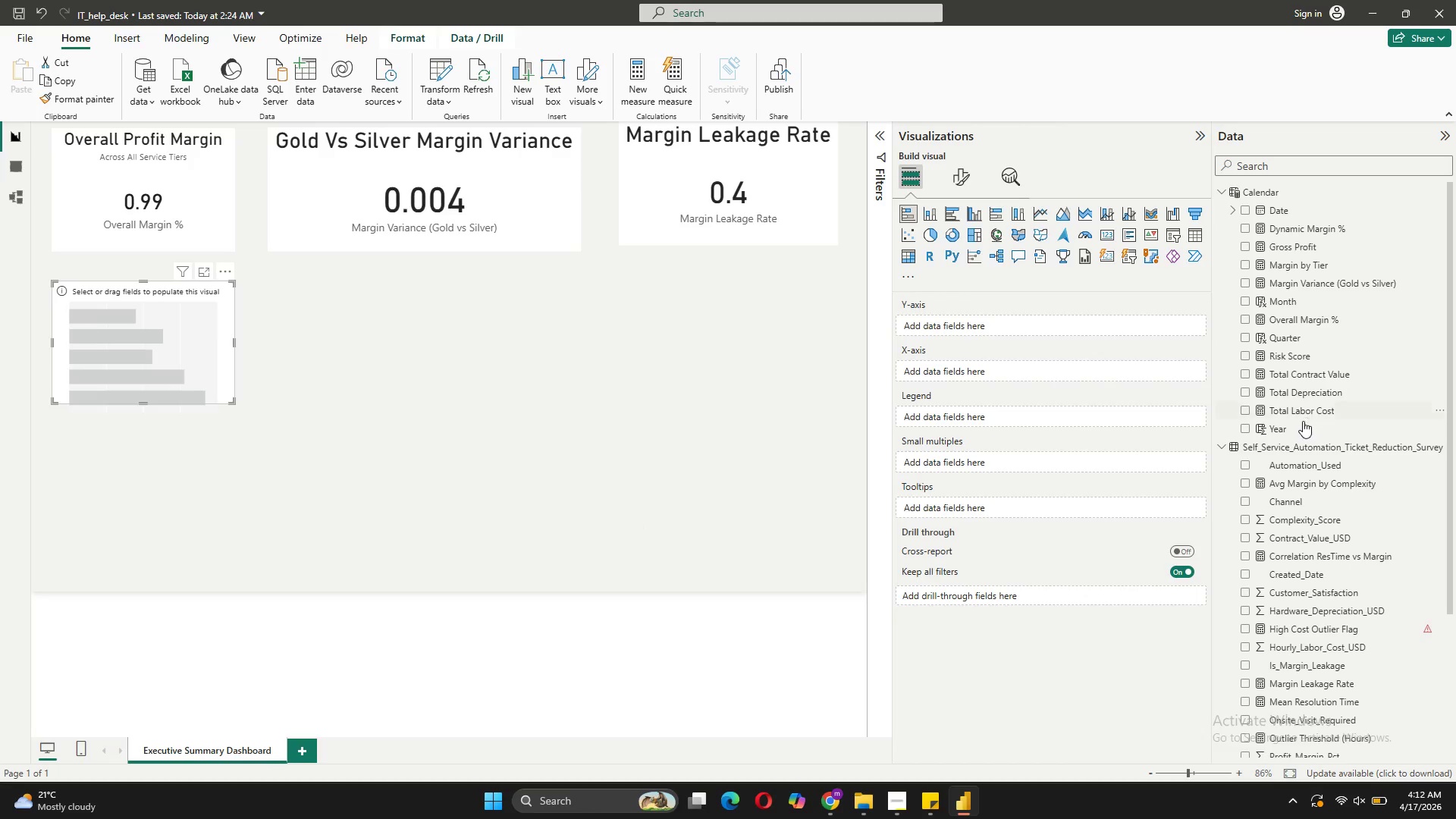 
wait(14.56)
 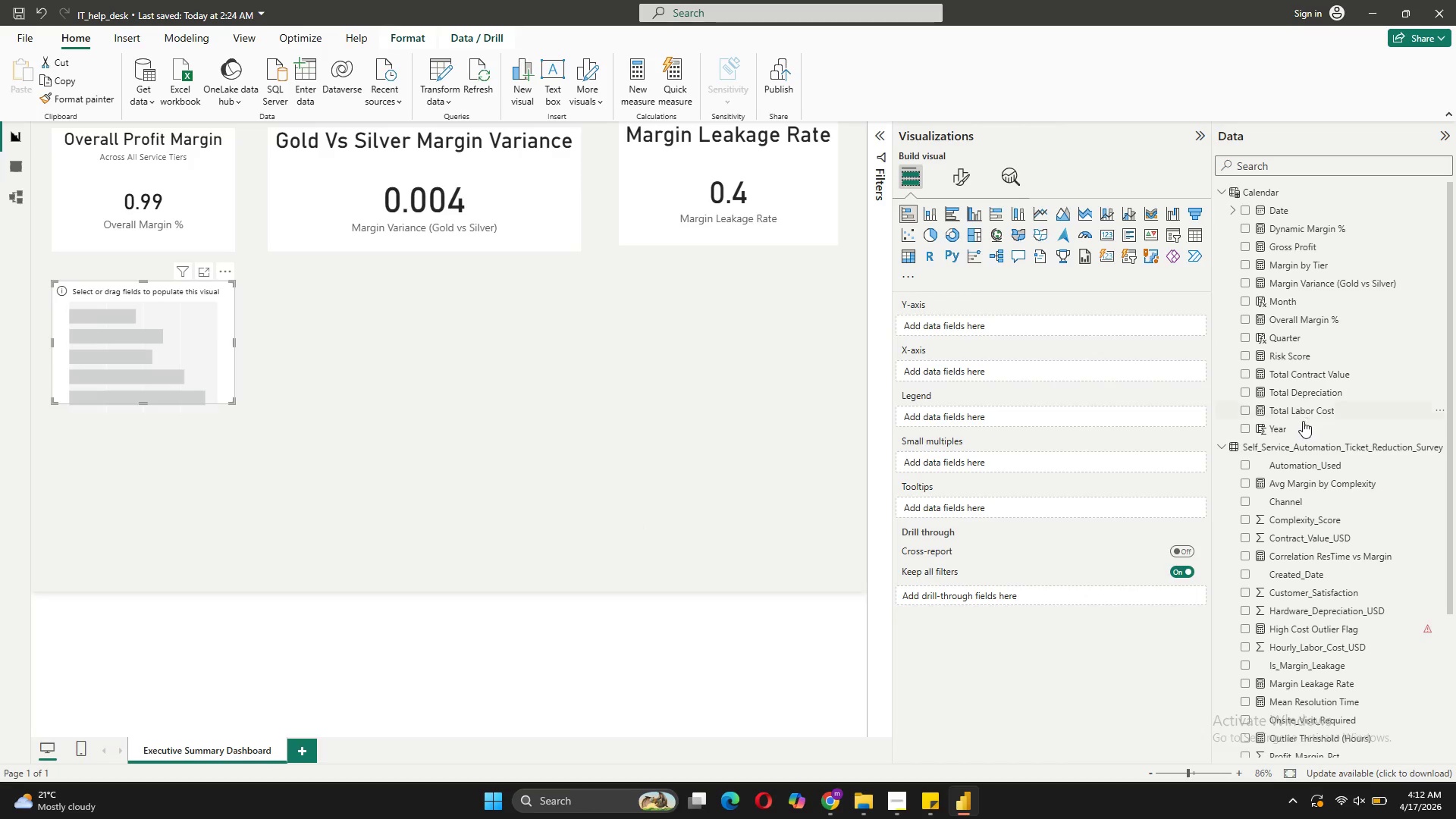 
scroll: coordinate [1320, 601], scroll_direction: down, amount: 3.0
 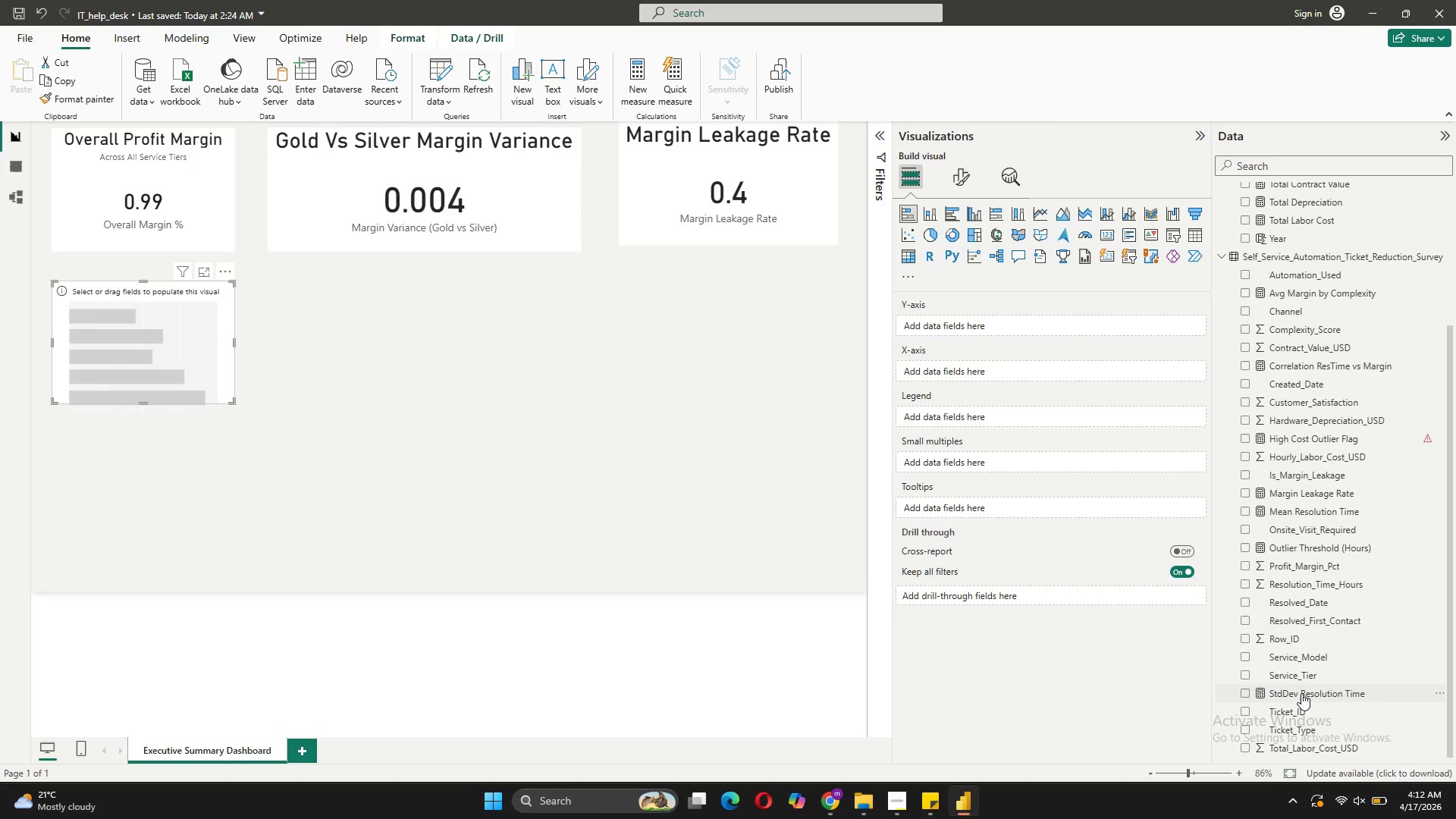 
mouse_move([1299, 588])
 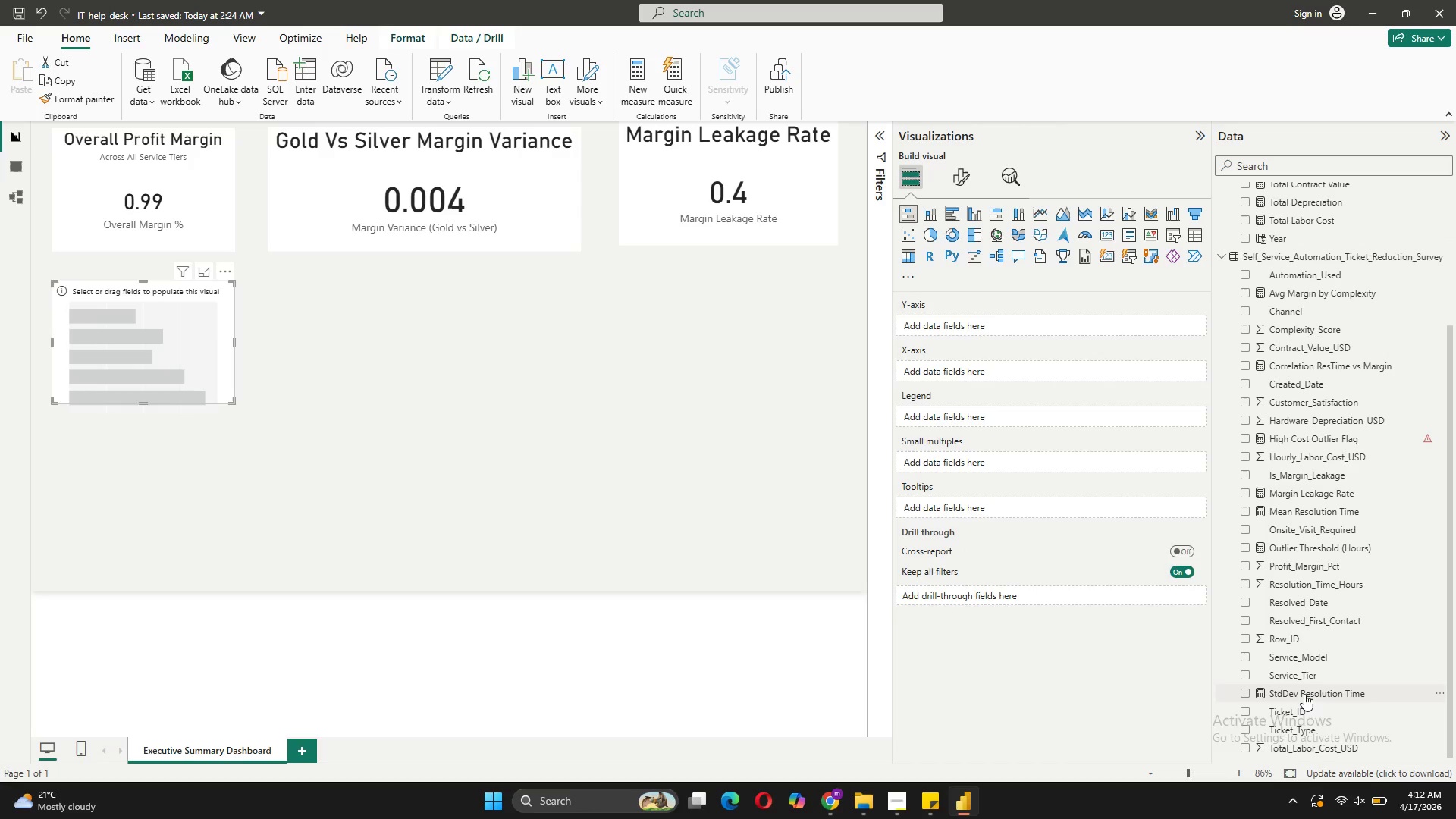 
scroll: coordinate [1304, 694], scroll_direction: down, amount: 5.0
 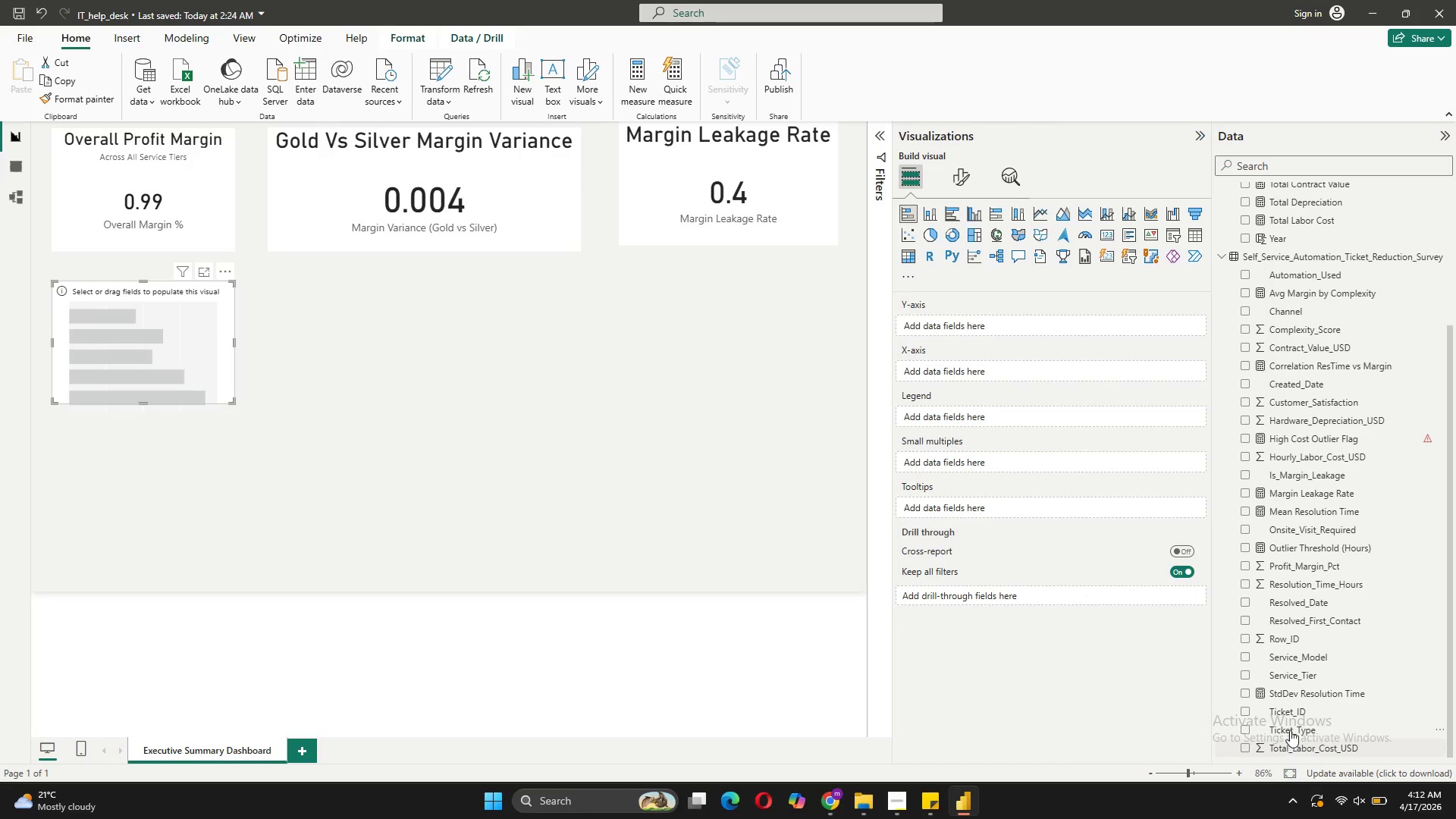 
scroll: coordinate [1291, 726], scroll_direction: up, amount: 3.0
 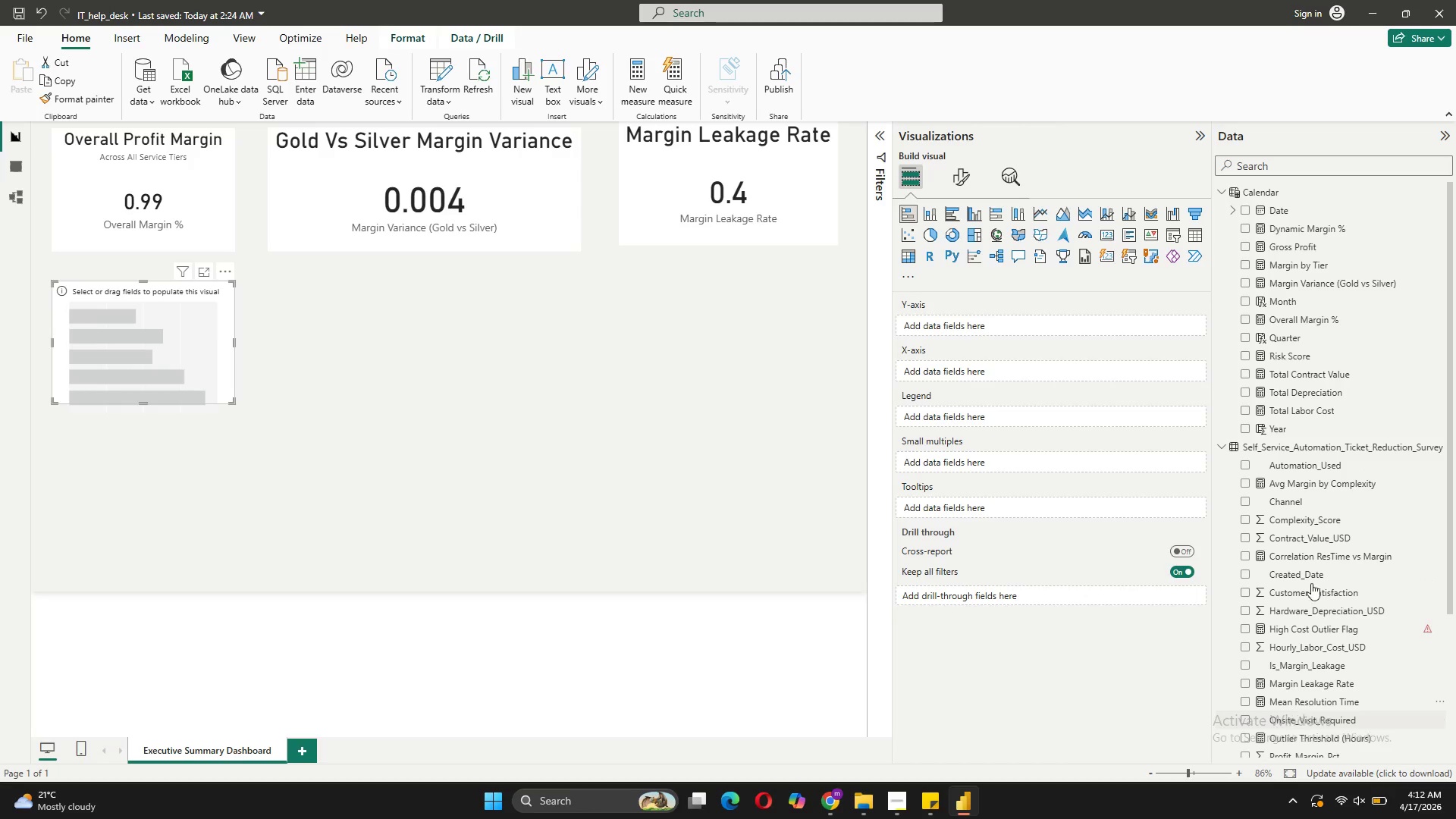 
mouse_move([1311, 344])
 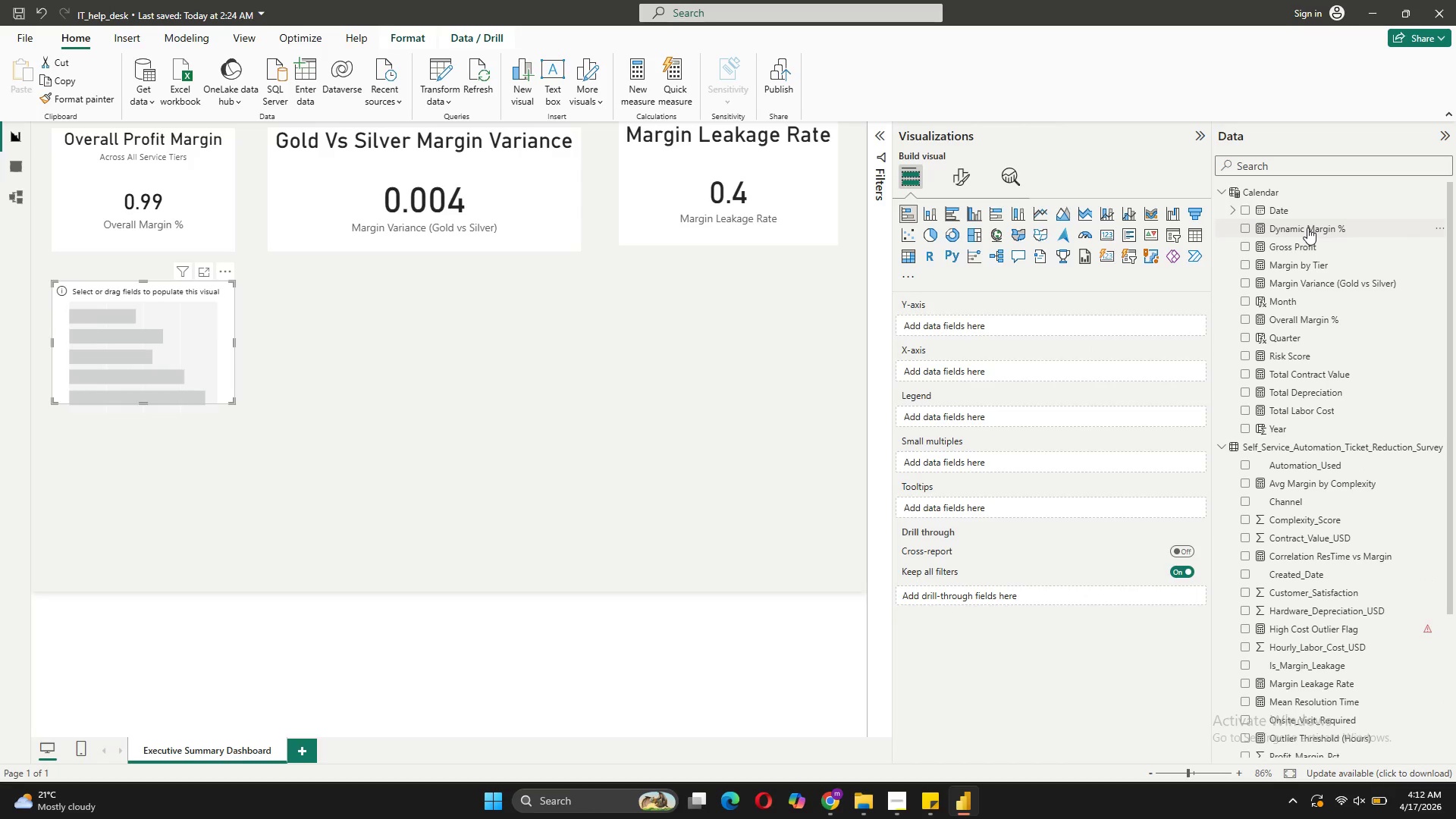 
wait(9.38)
 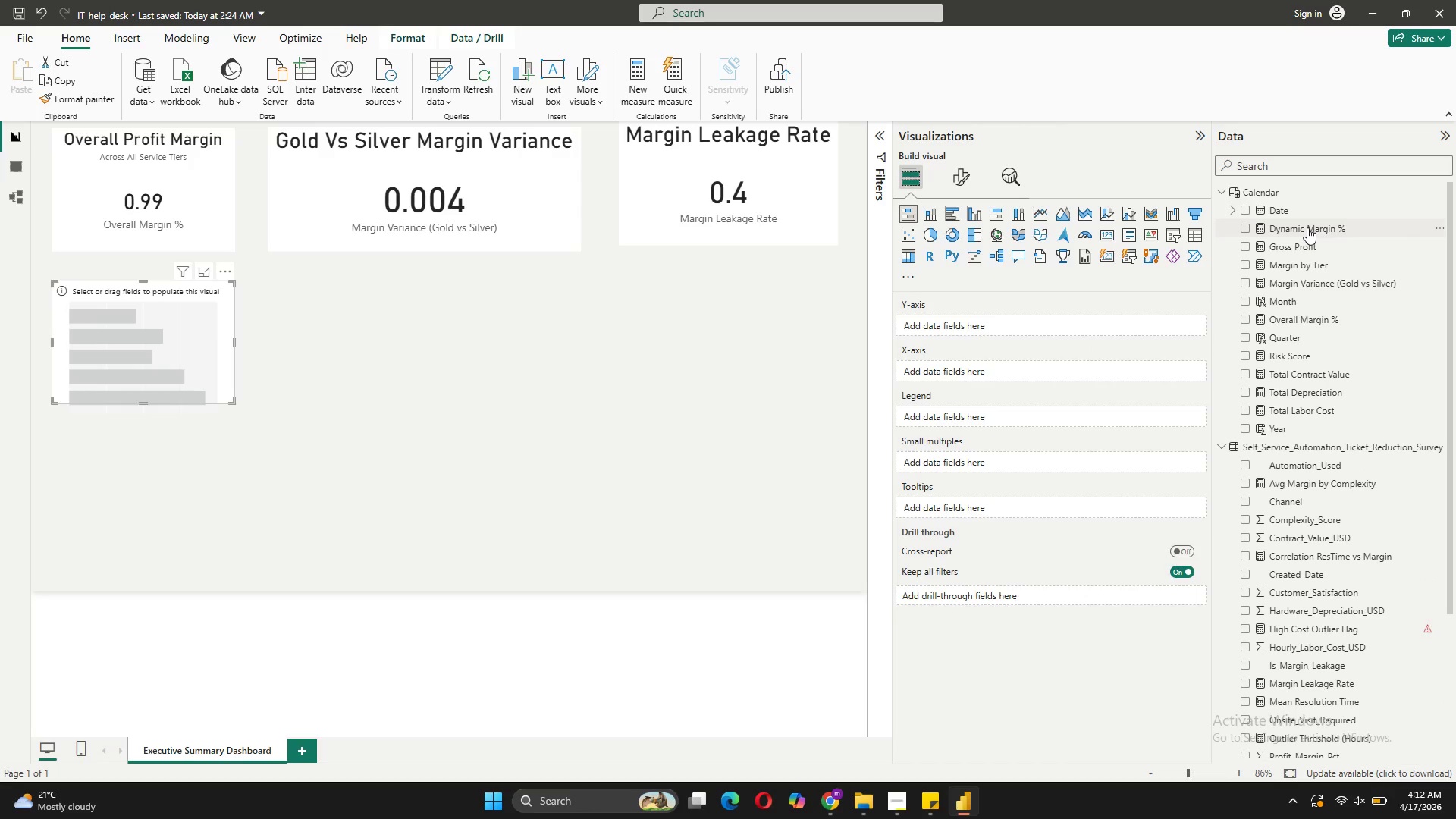 
mouse_move([1294, 222])
 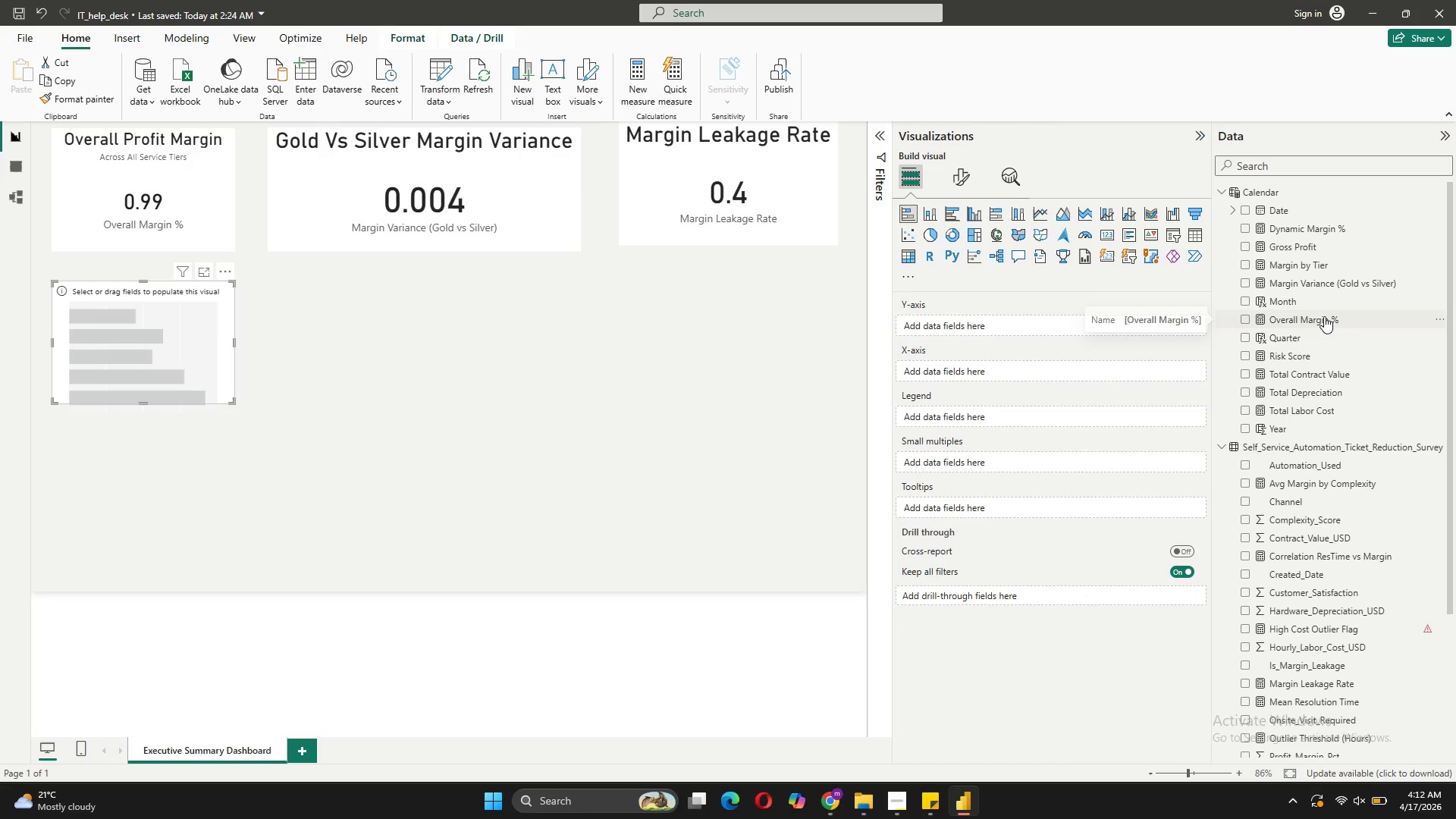 
left_click_drag(start_coordinate=[1324, 316], to_coordinate=[1084, 368])
 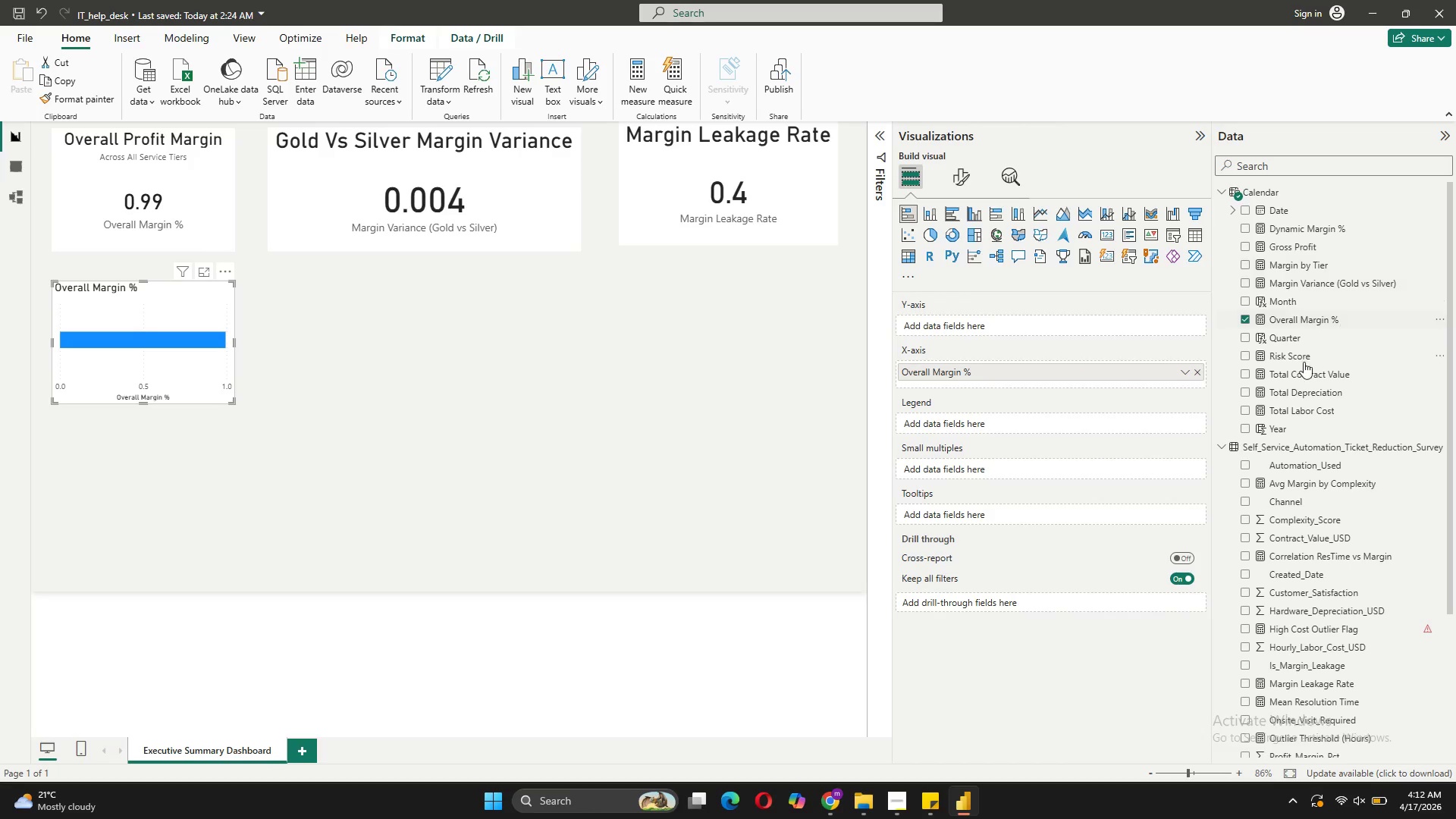 
wait(5.88)
 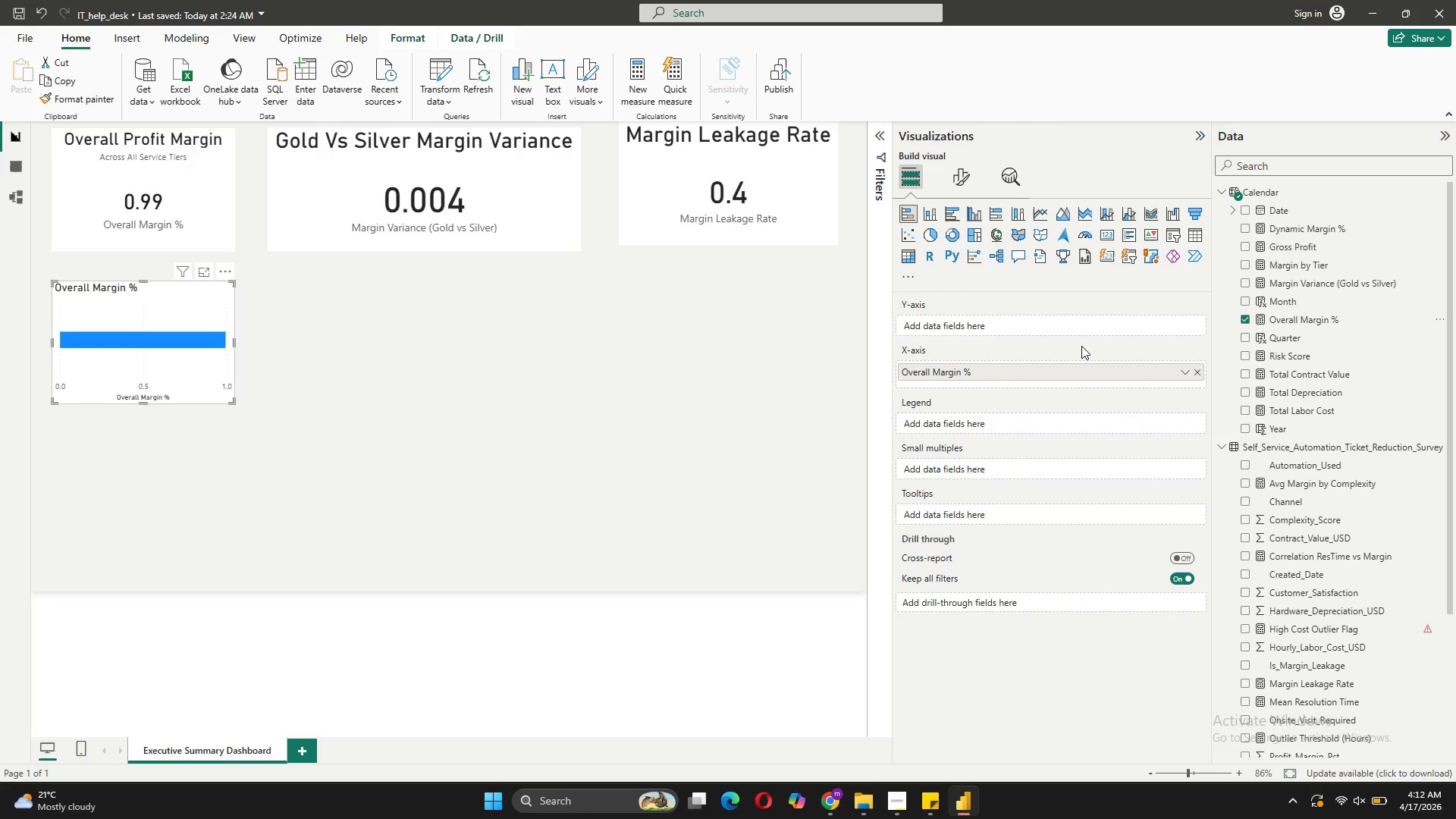 
scroll: coordinate [1348, 514], scroll_direction: down, amount: 9.0
 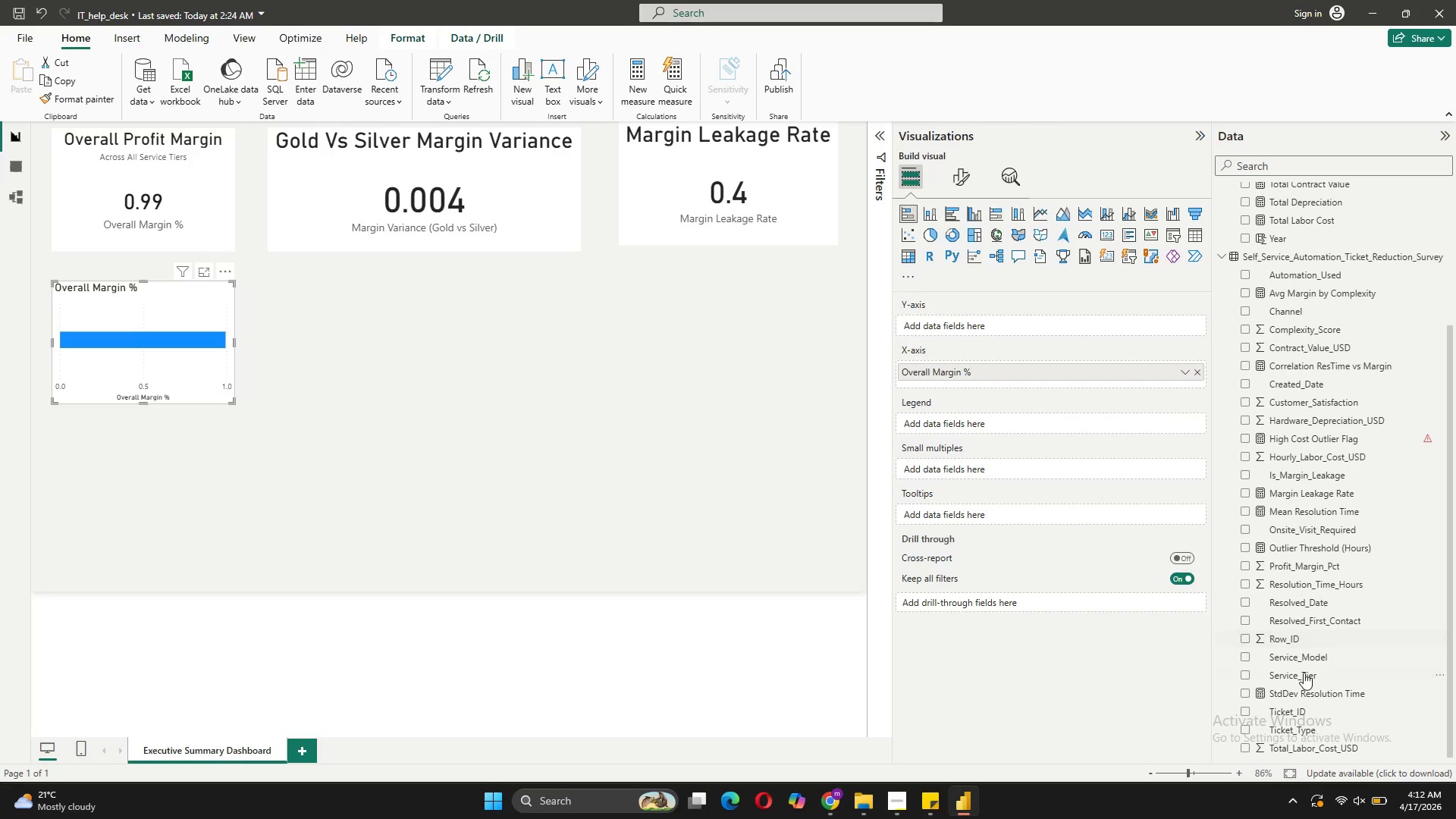 
left_click_drag(start_coordinate=[1304, 676], to_coordinate=[1081, 324])
 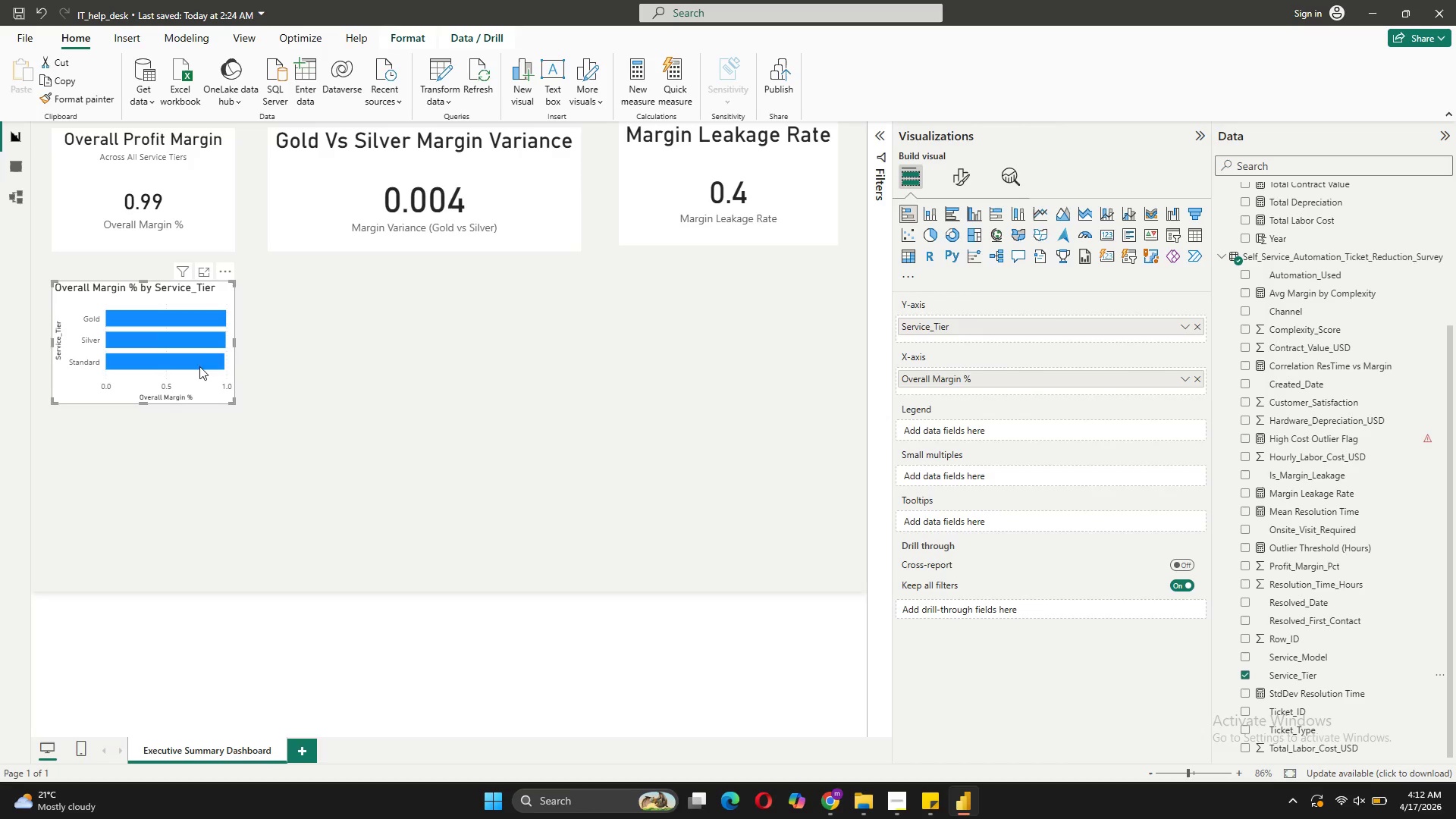 
wait(5.73)
 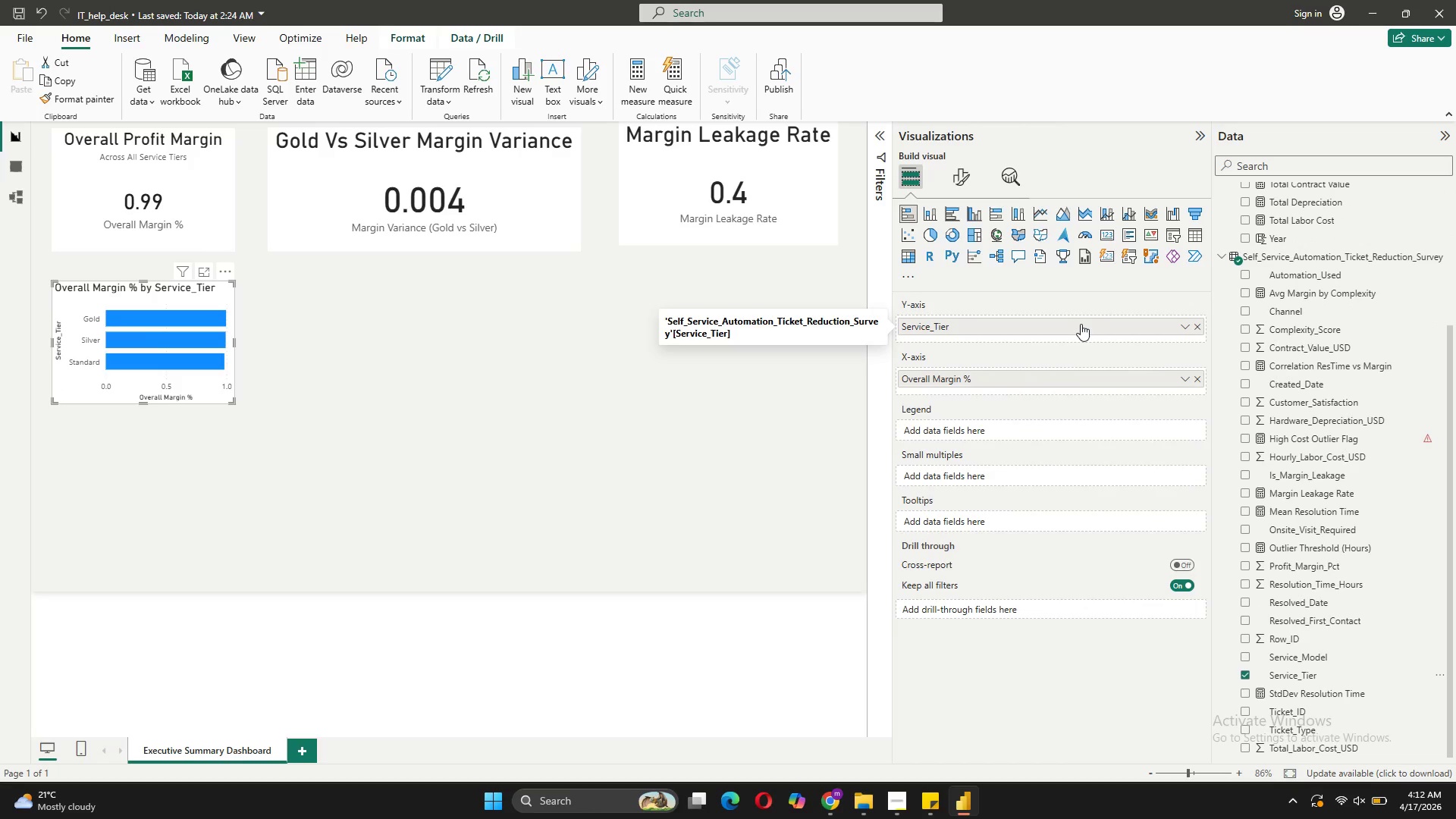 
left_click_drag(start_coordinate=[235, 340], to_coordinate=[338, 370])
 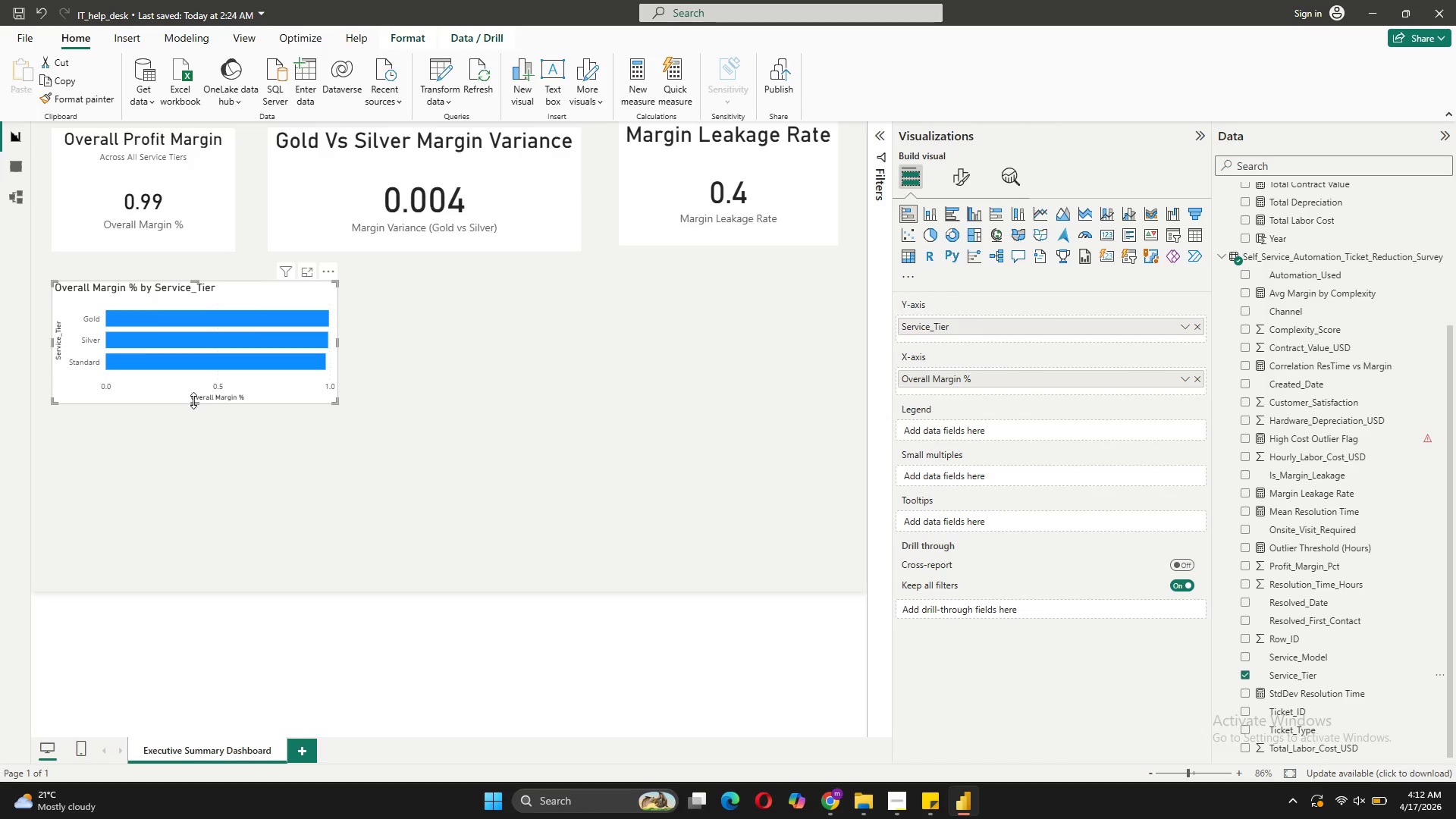 
left_click_drag(start_coordinate=[193, 400], to_coordinate=[218, 465])
 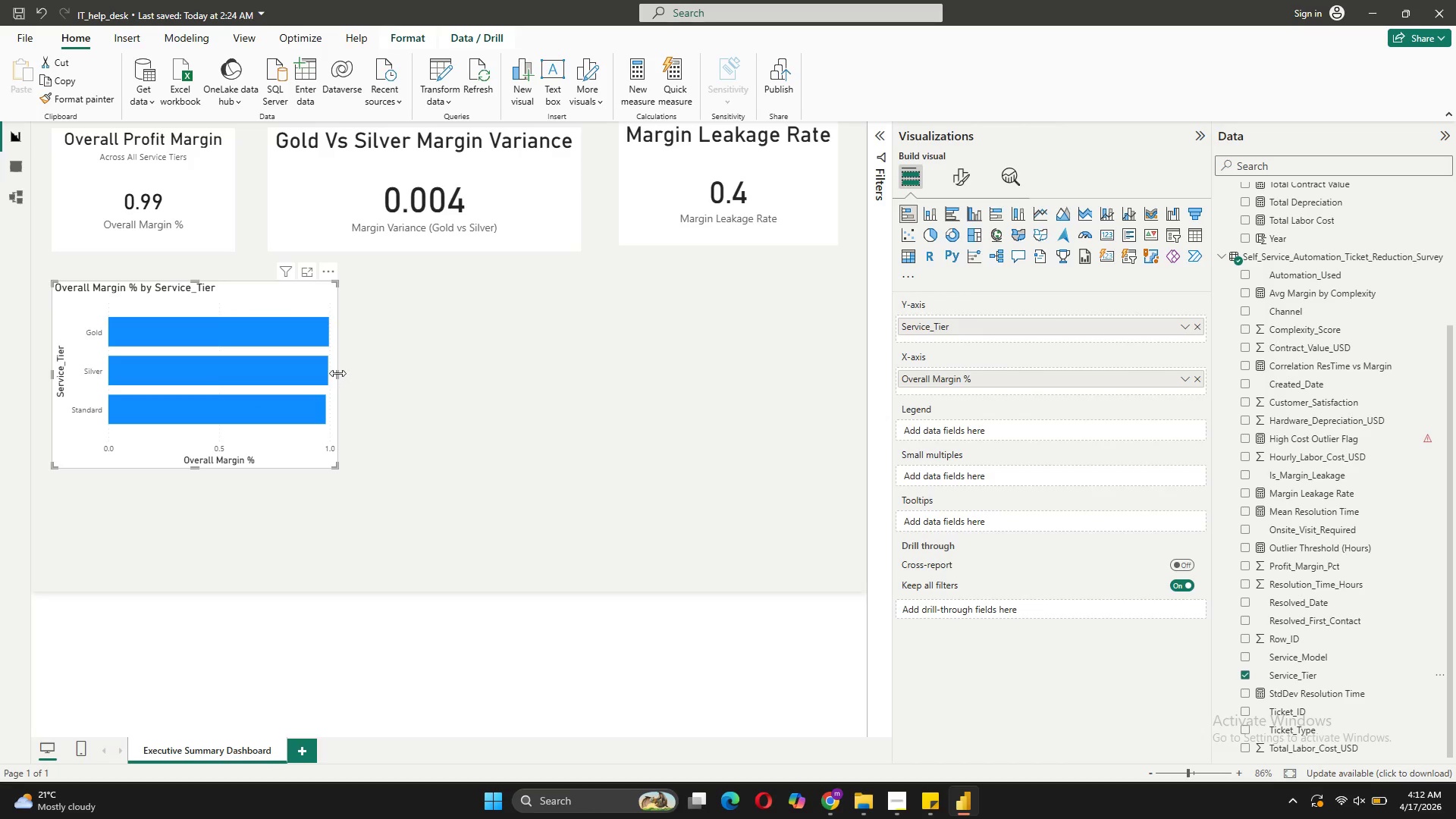 
left_click_drag(start_coordinate=[337, 373], to_coordinate=[400, 388])
 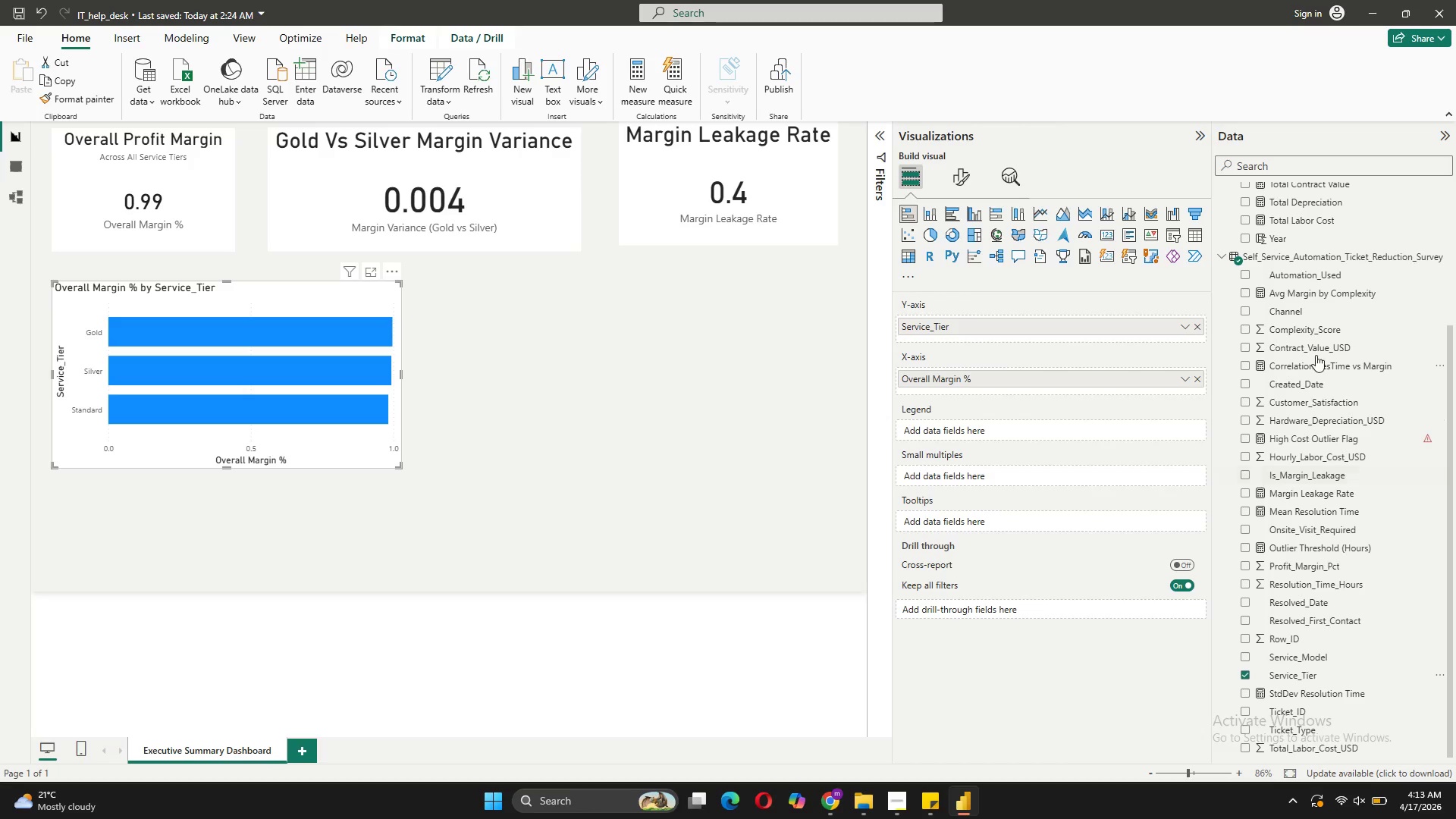 
mouse_move([1326, 331])
 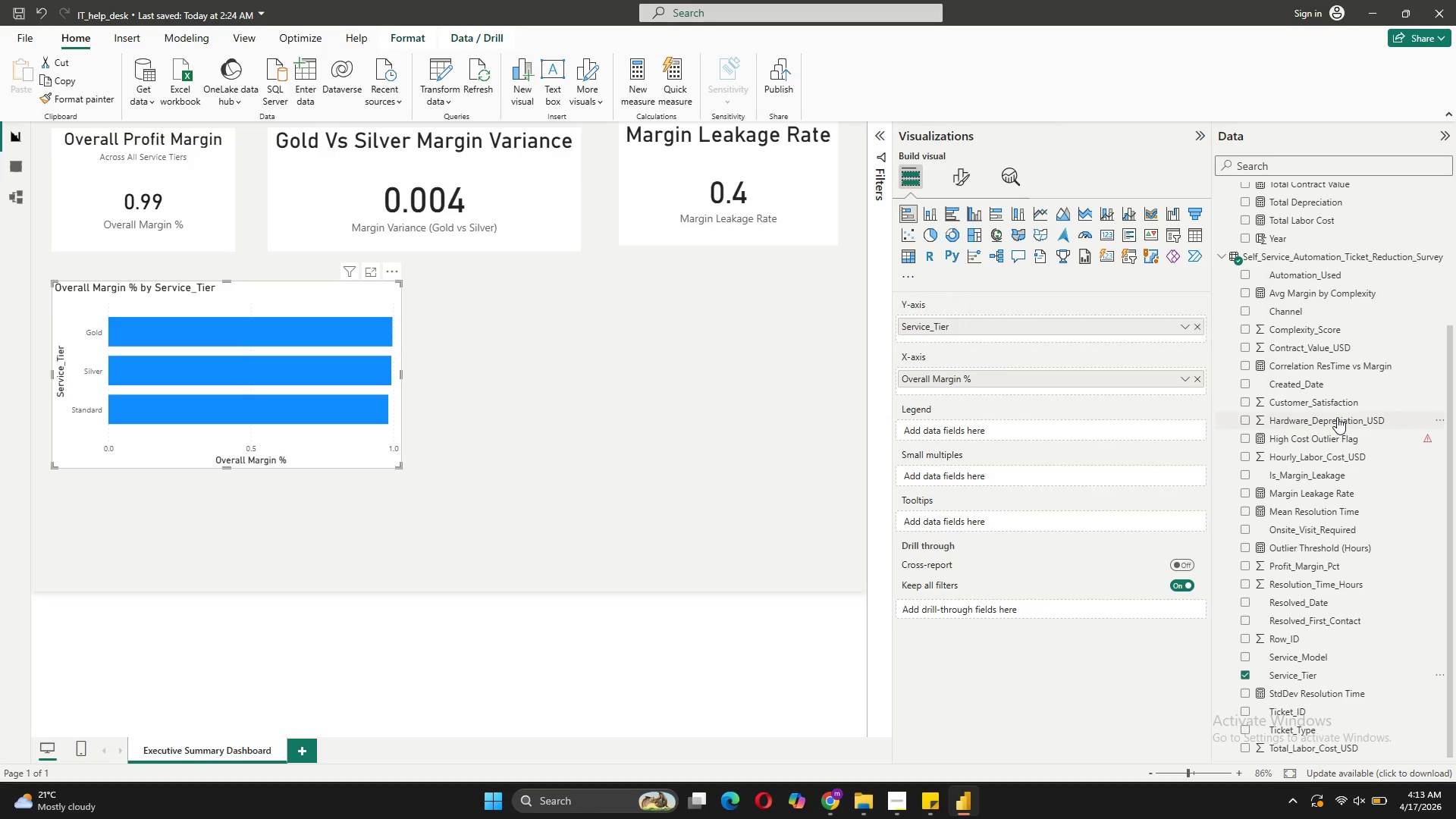 
scroll: coordinate [1337, 417], scroll_direction: down, amount: 3.0
 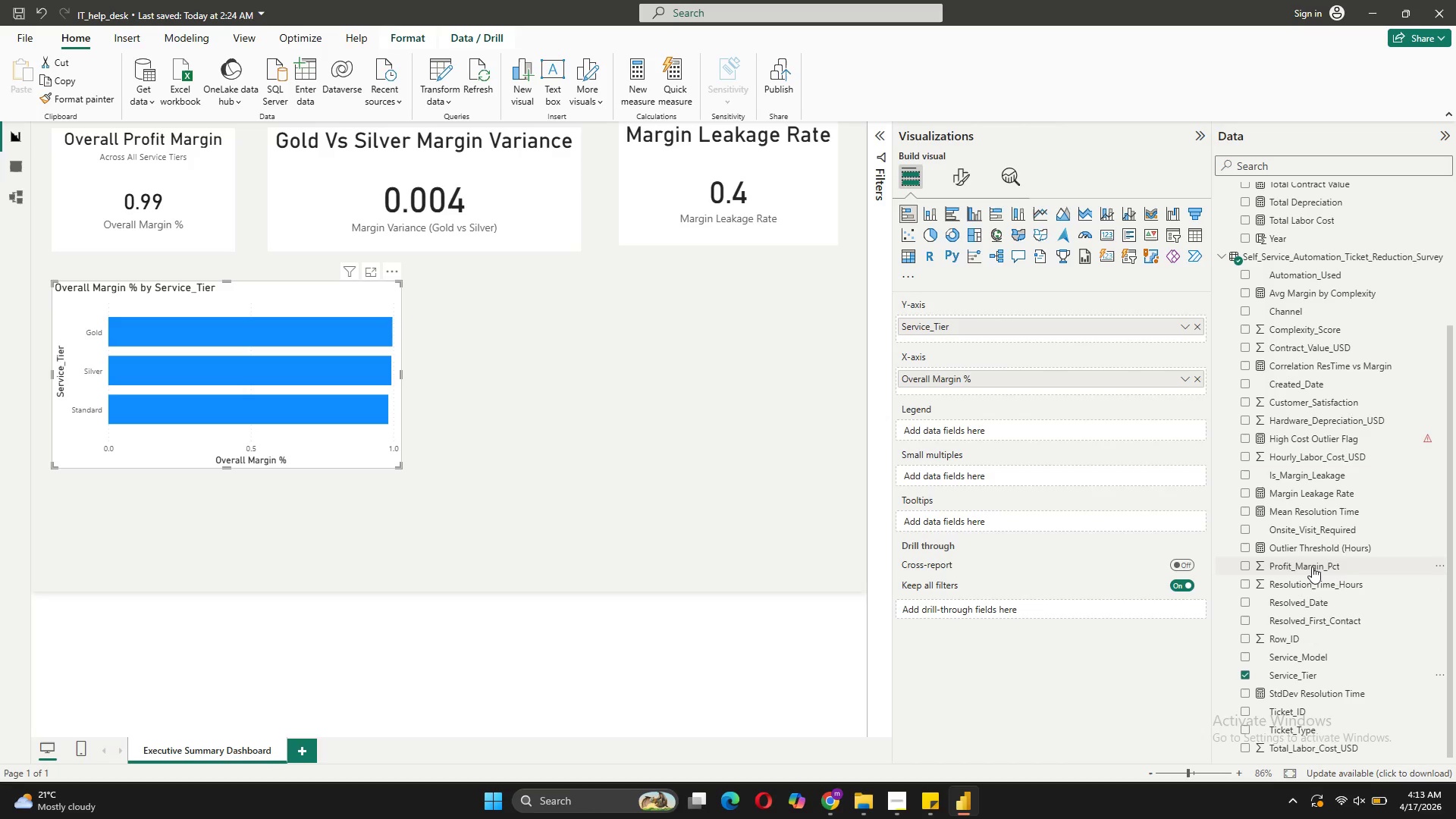 
left_click_drag(start_coordinate=[1312, 566], to_coordinate=[1000, 381])
 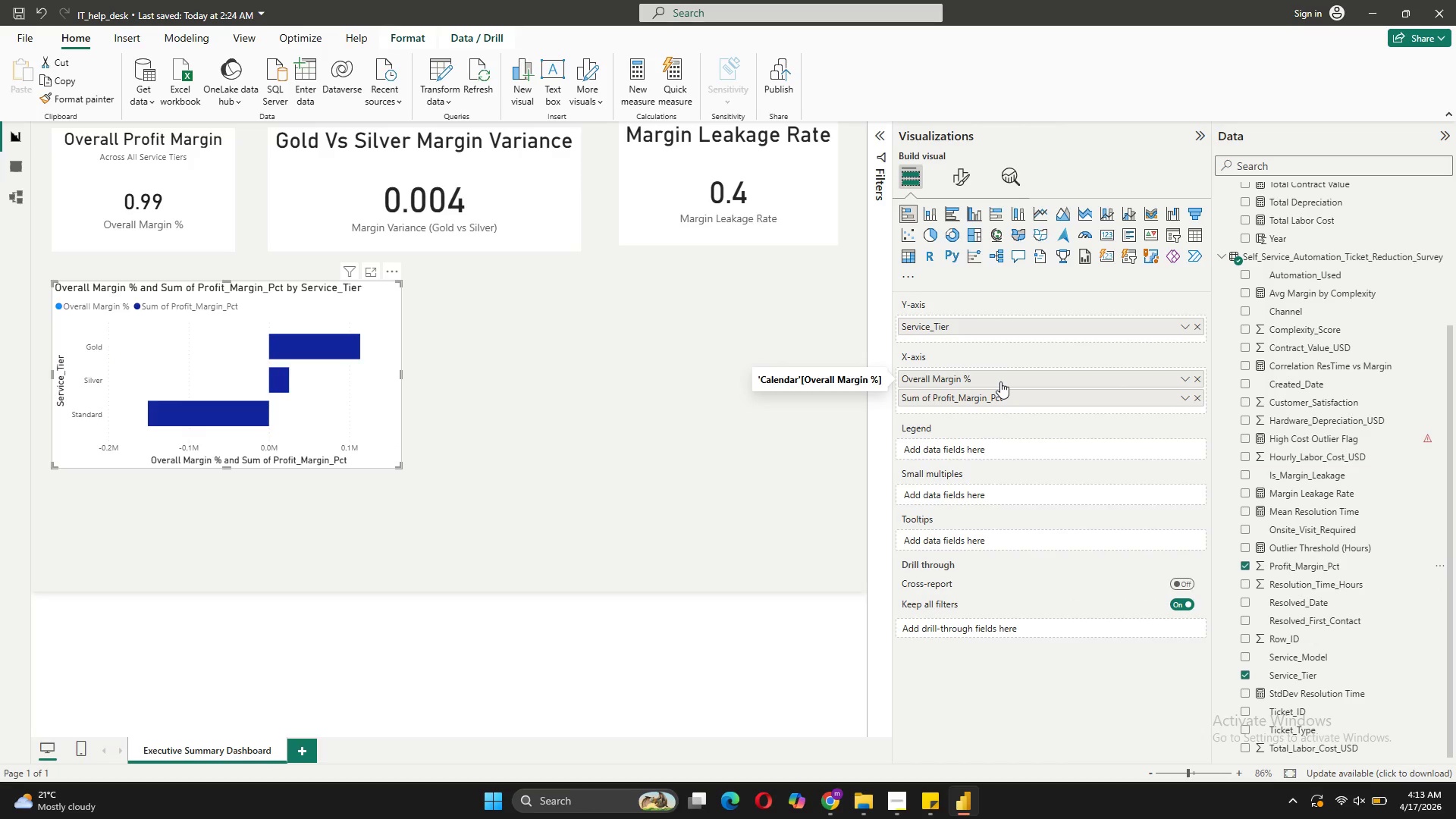 
wait(7.34)
 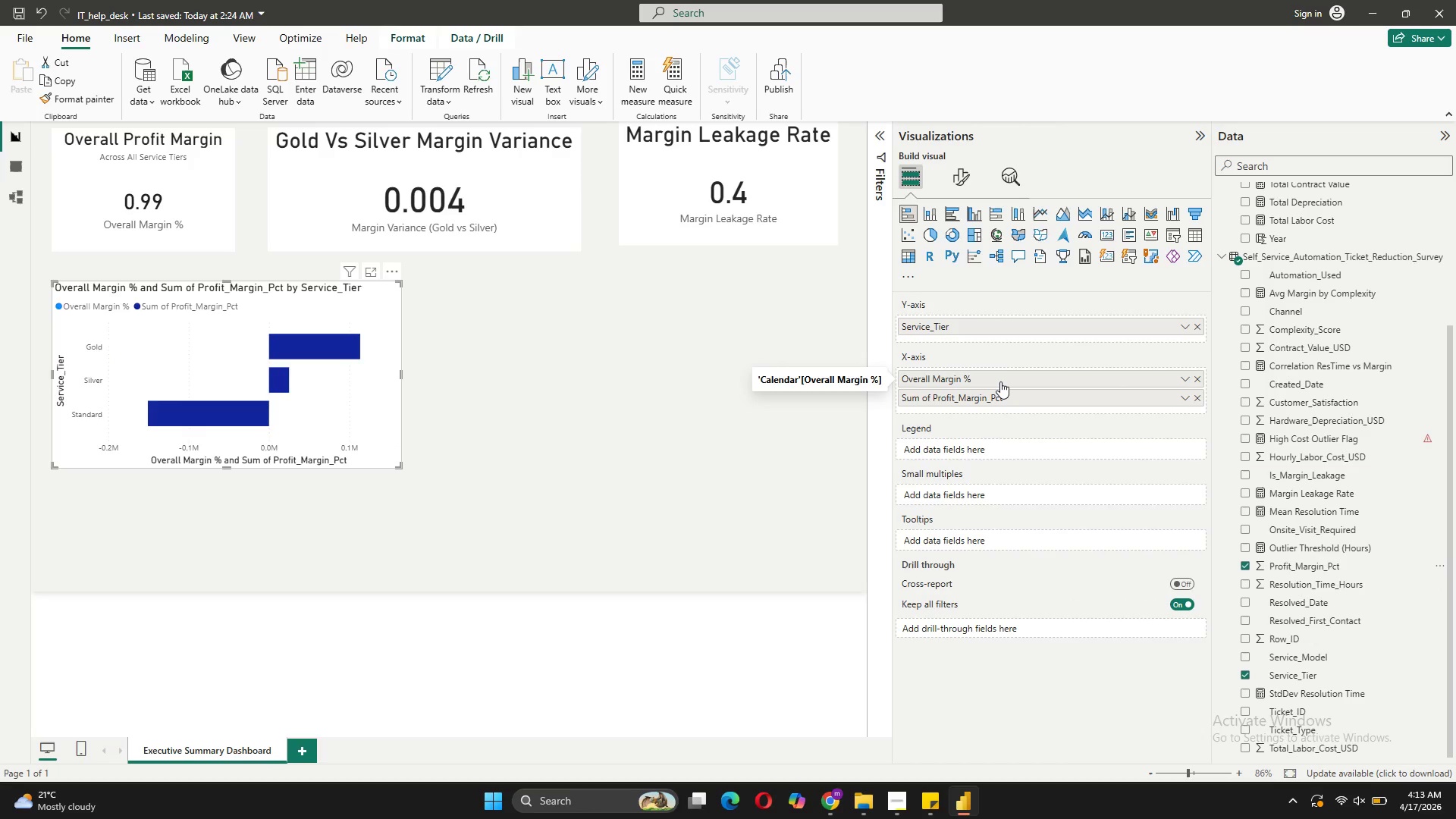 
left_click([1198, 382])
 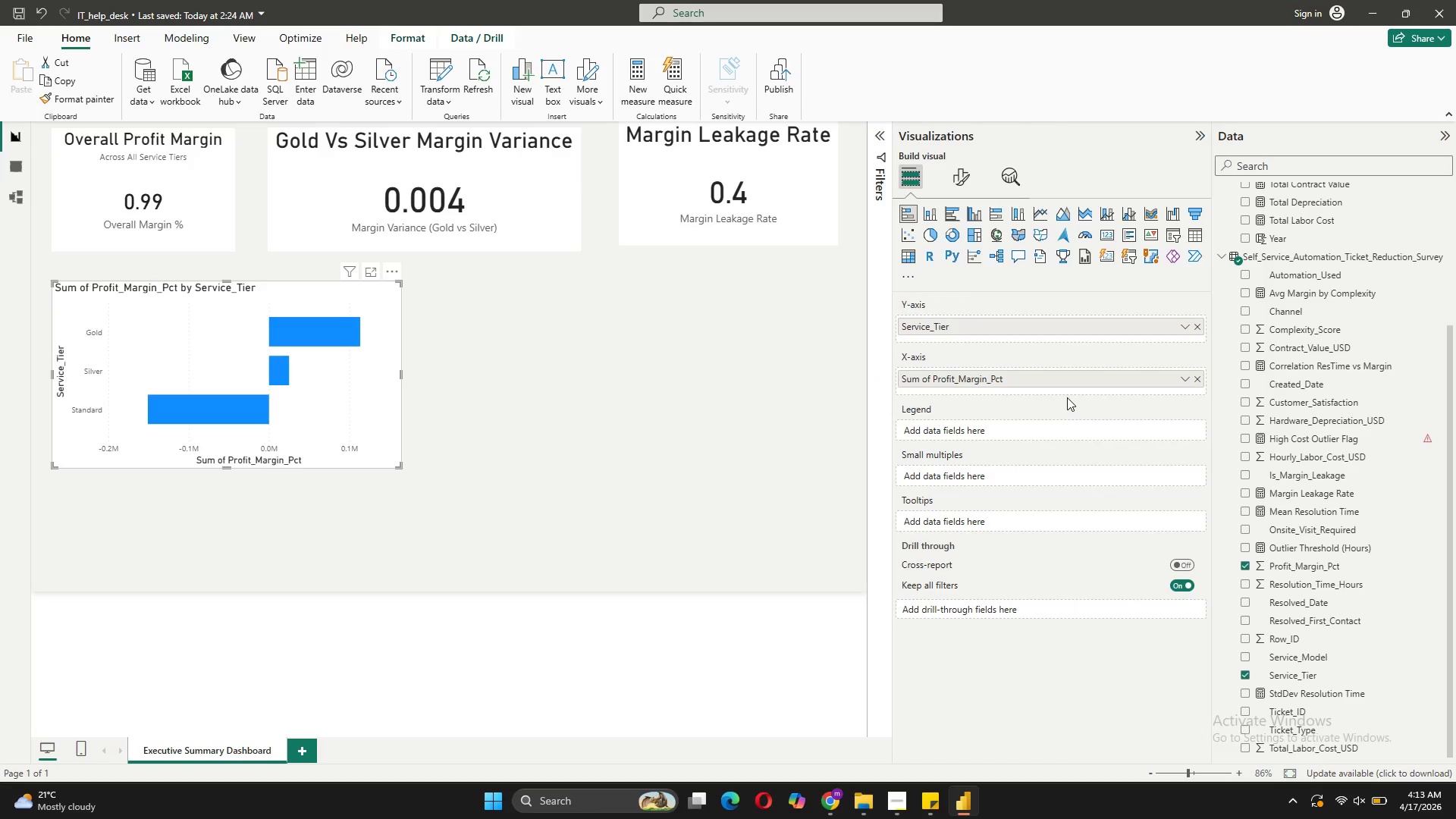 
left_click([1182, 380])
 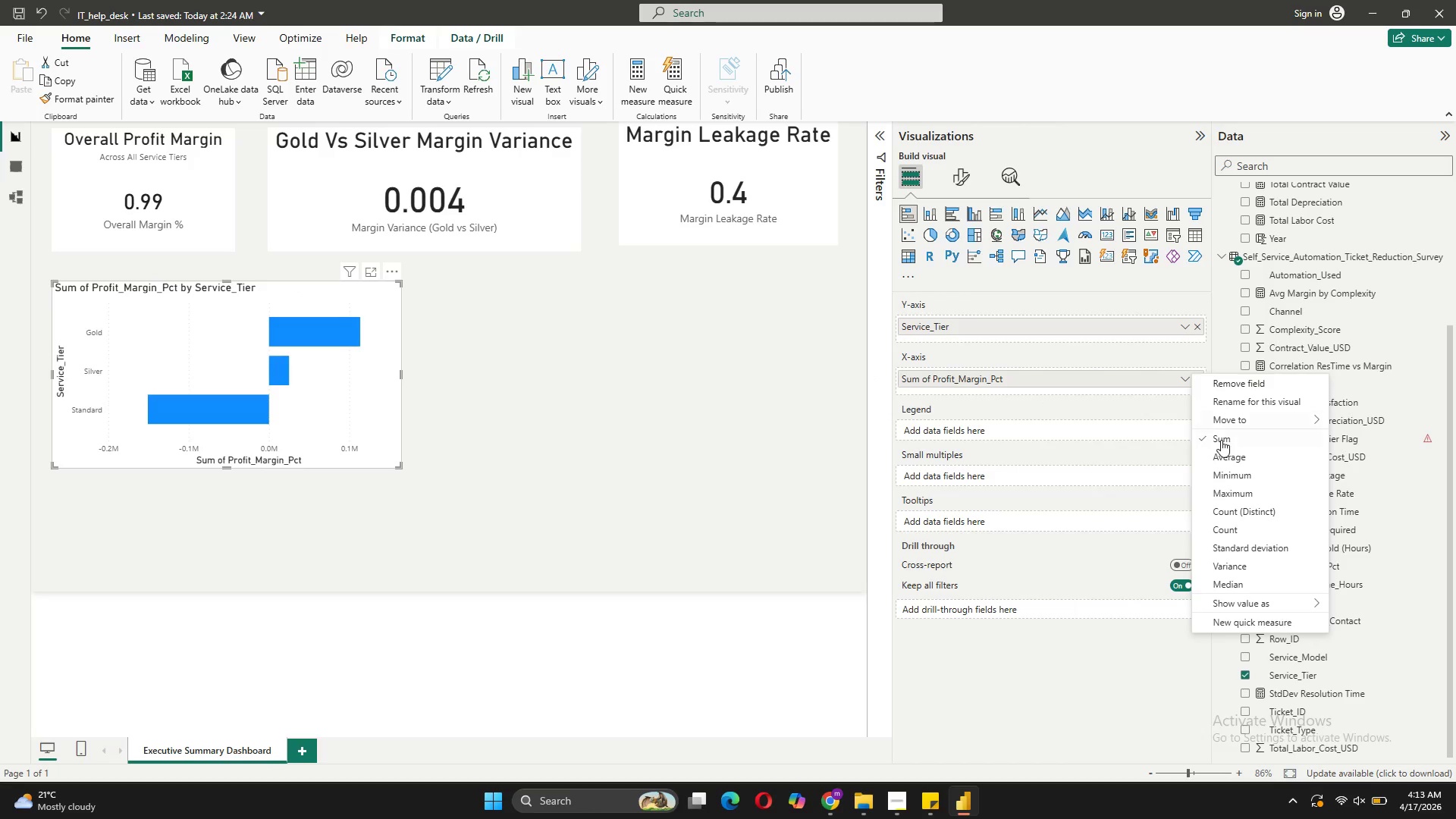 
left_click([1227, 454])
 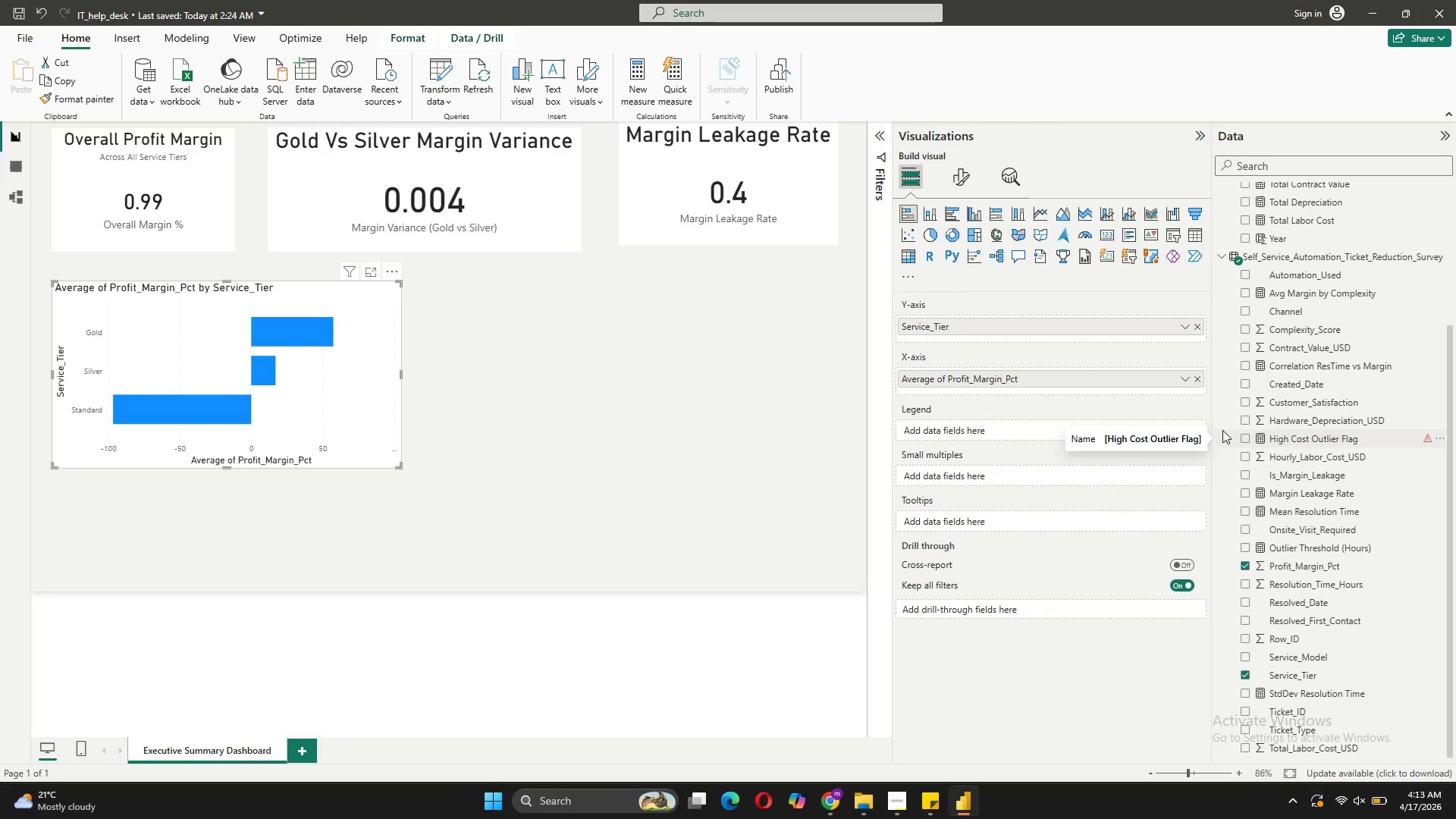 
wait(7.24)
 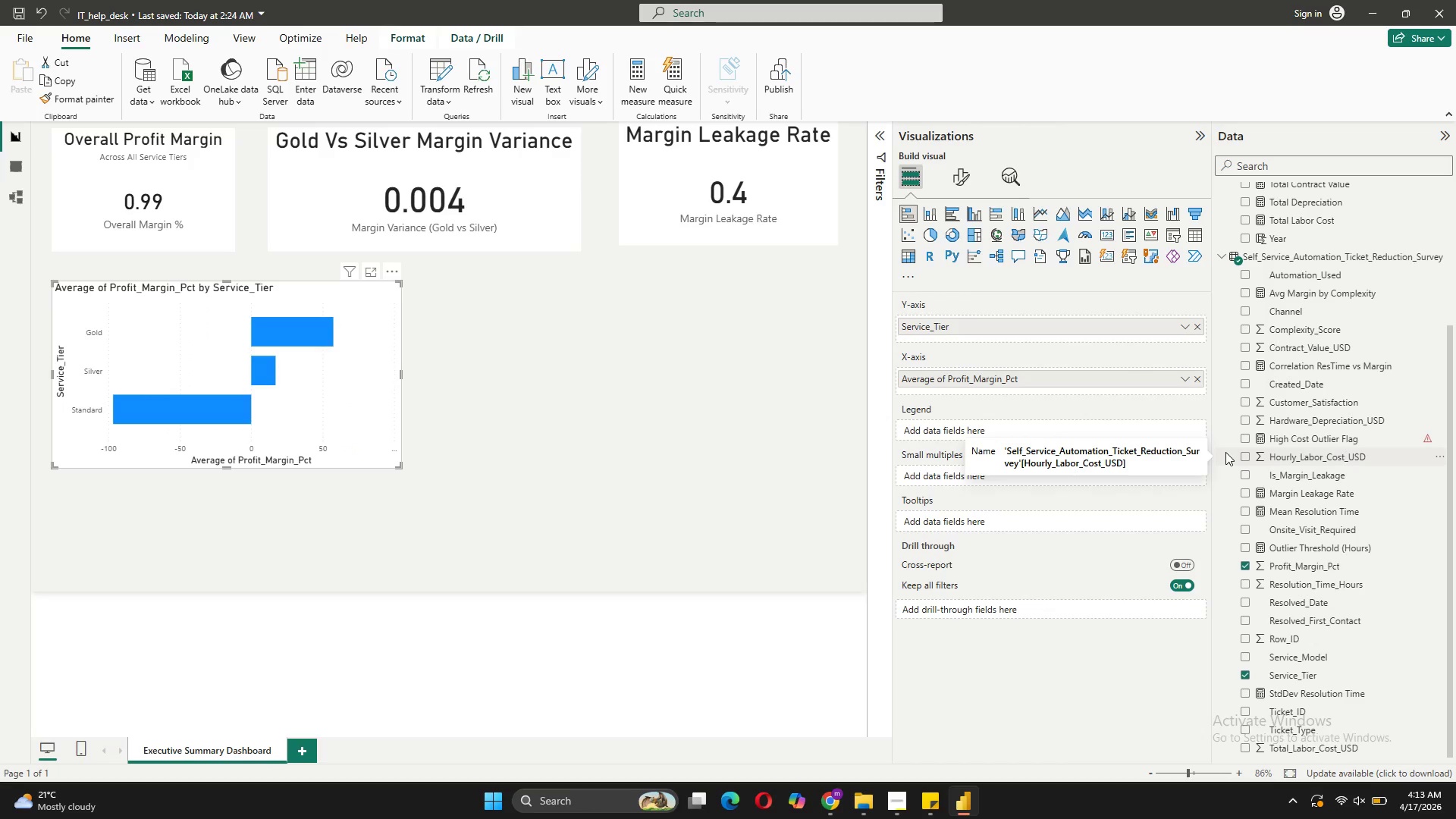 
mouse_move([1297, 560])
 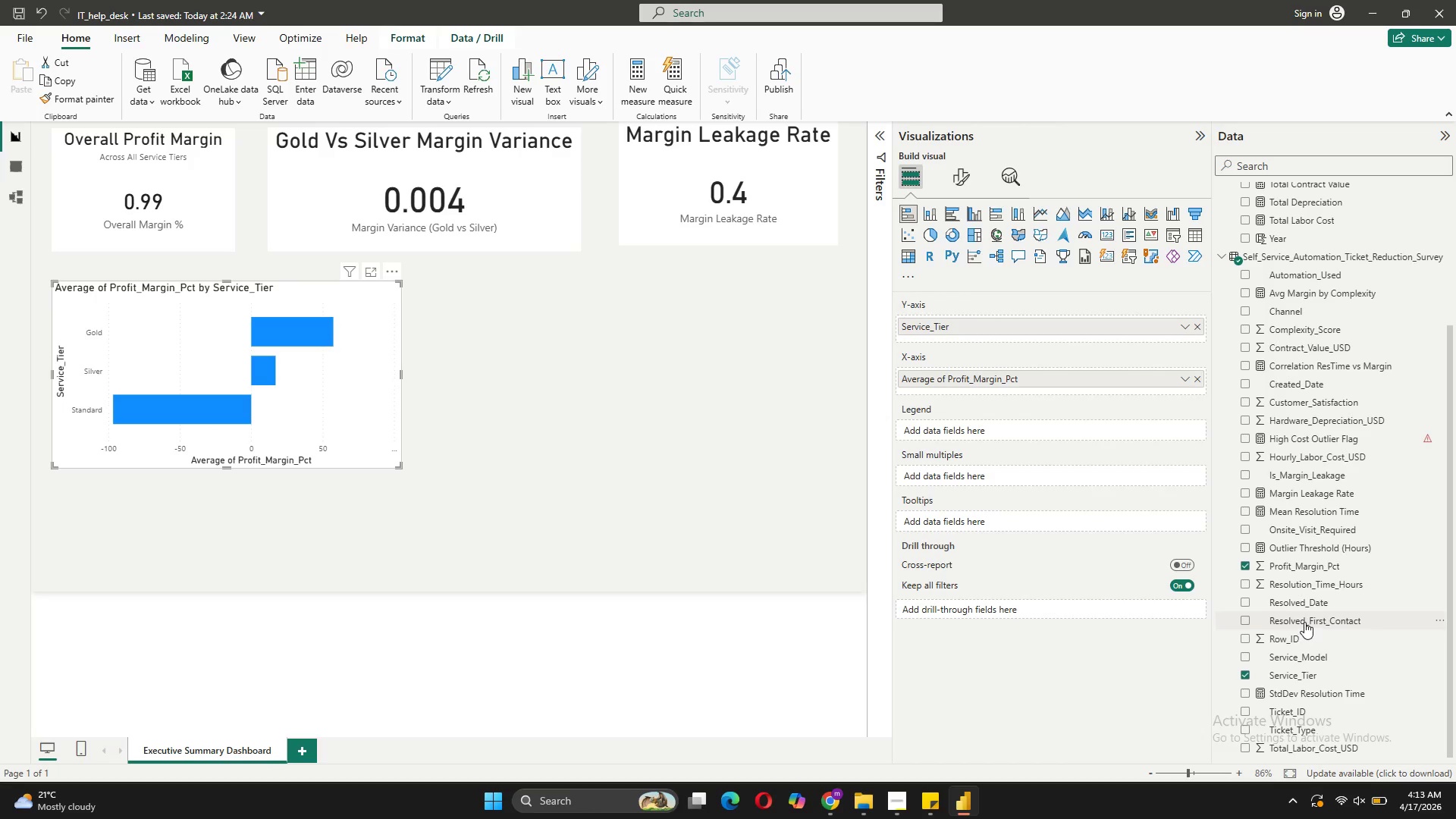 
scroll: coordinate [1304, 620], scroll_direction: down, amount: 4.0
 